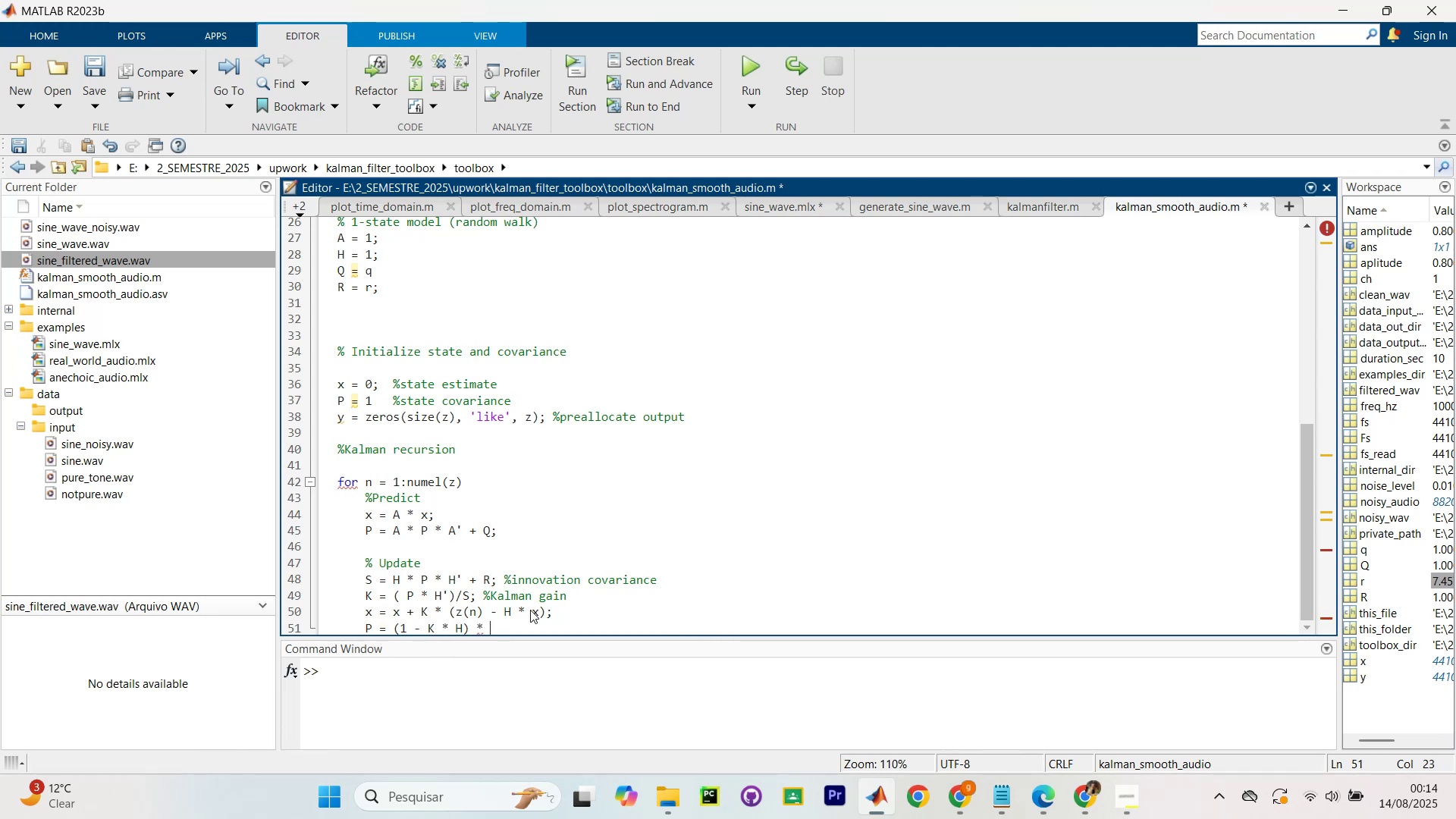 
key(P)
 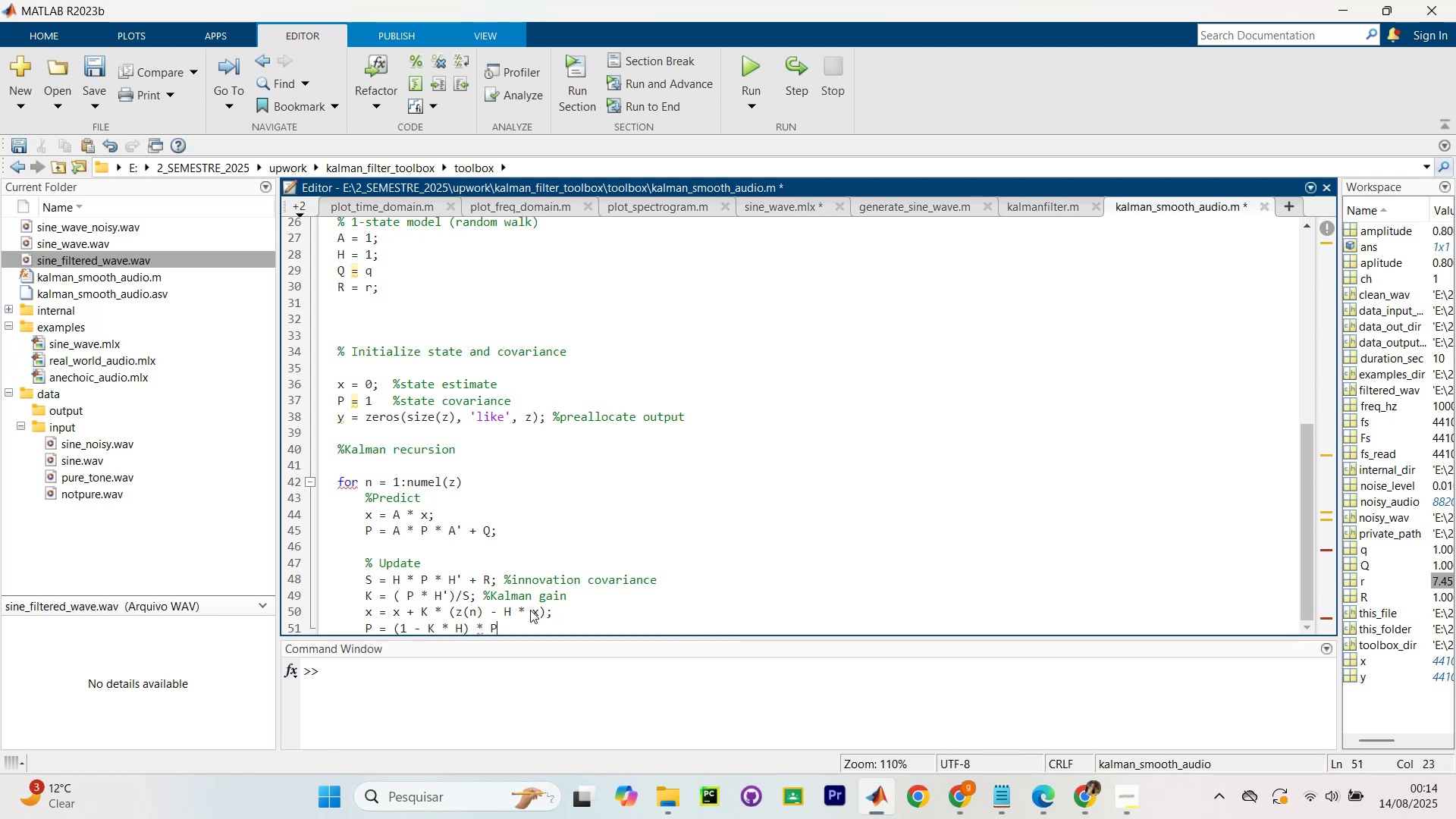 
key(CapsLock)
 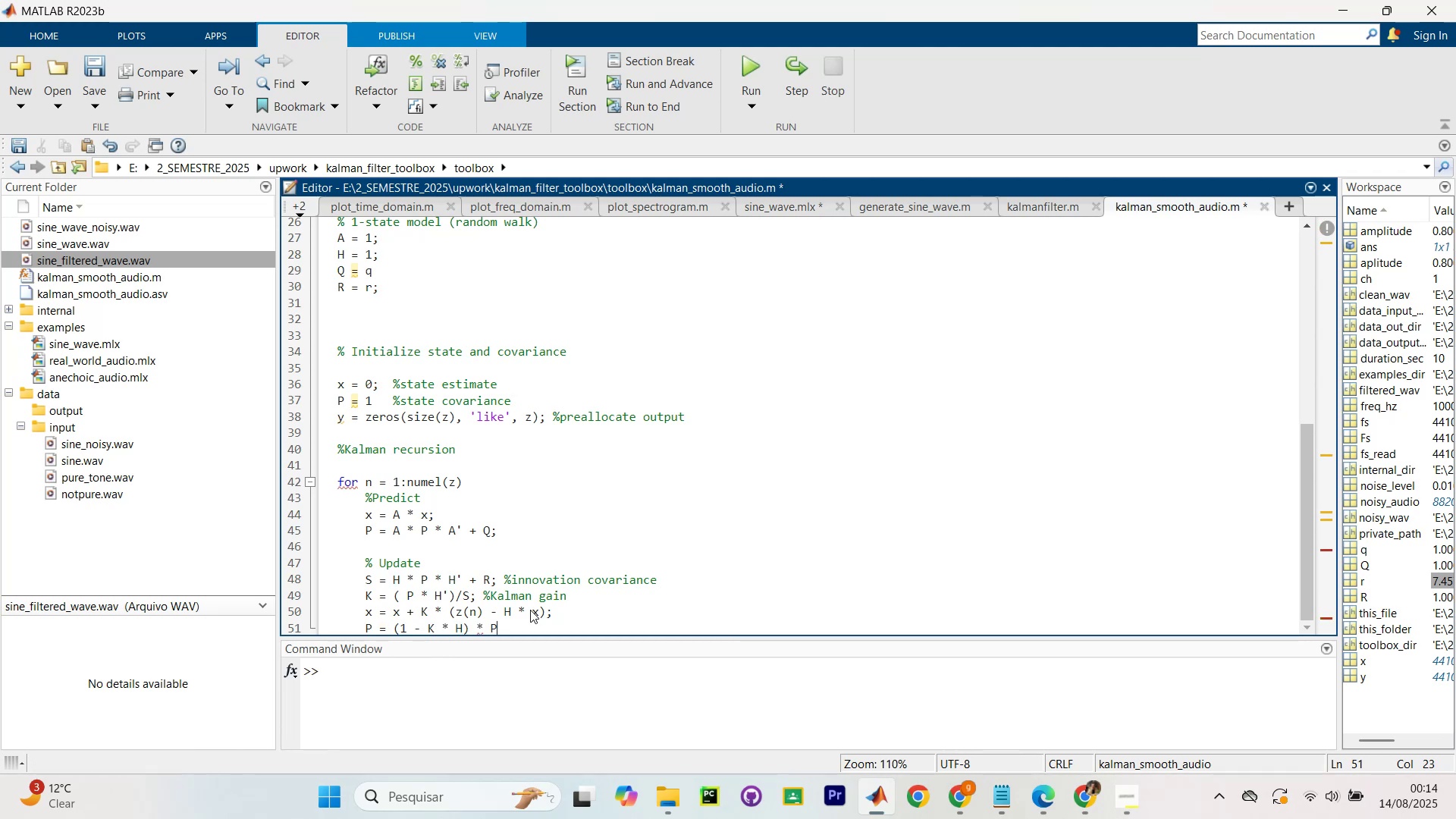 
key(Space)
 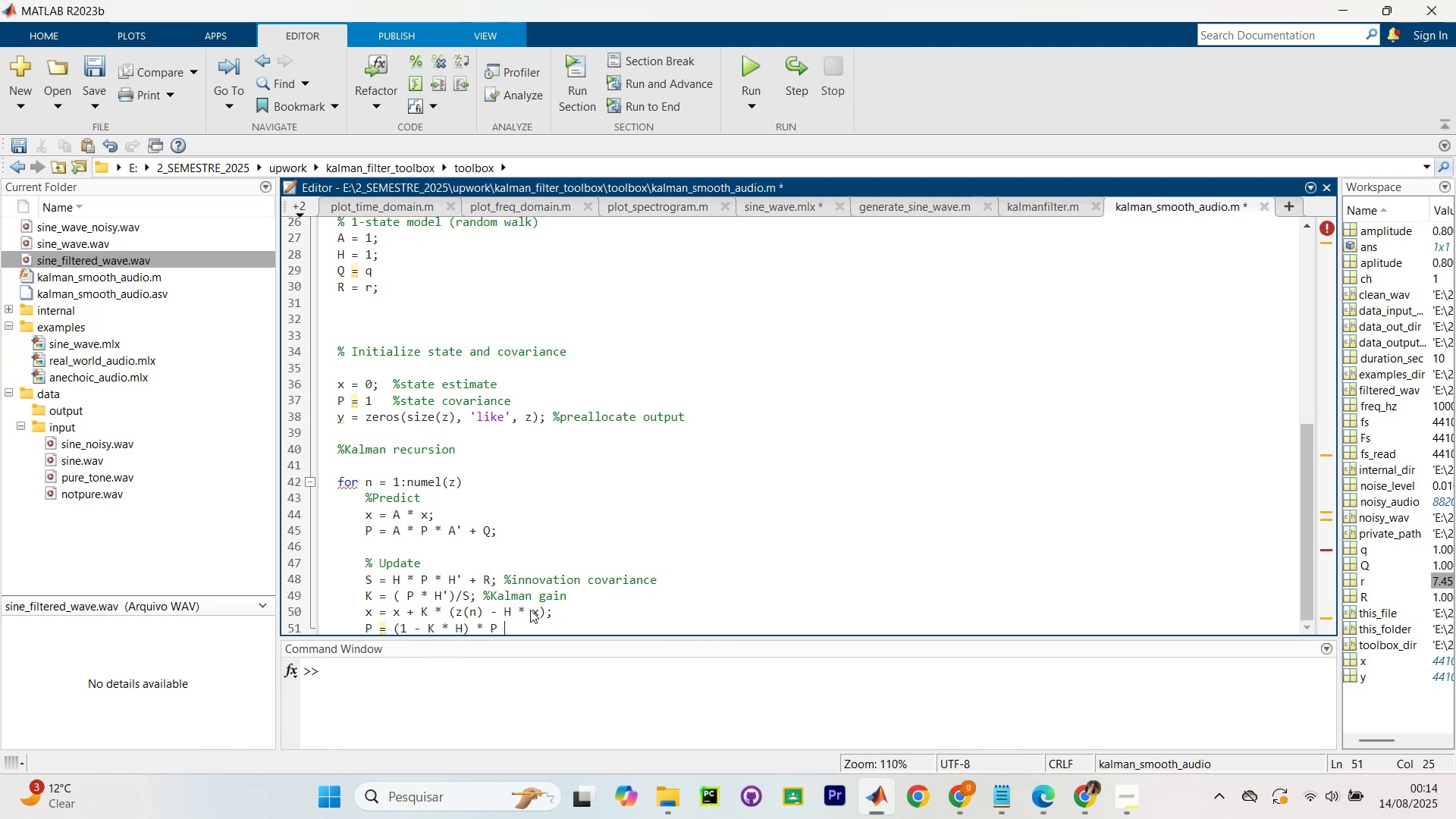 
key(Backspace)
 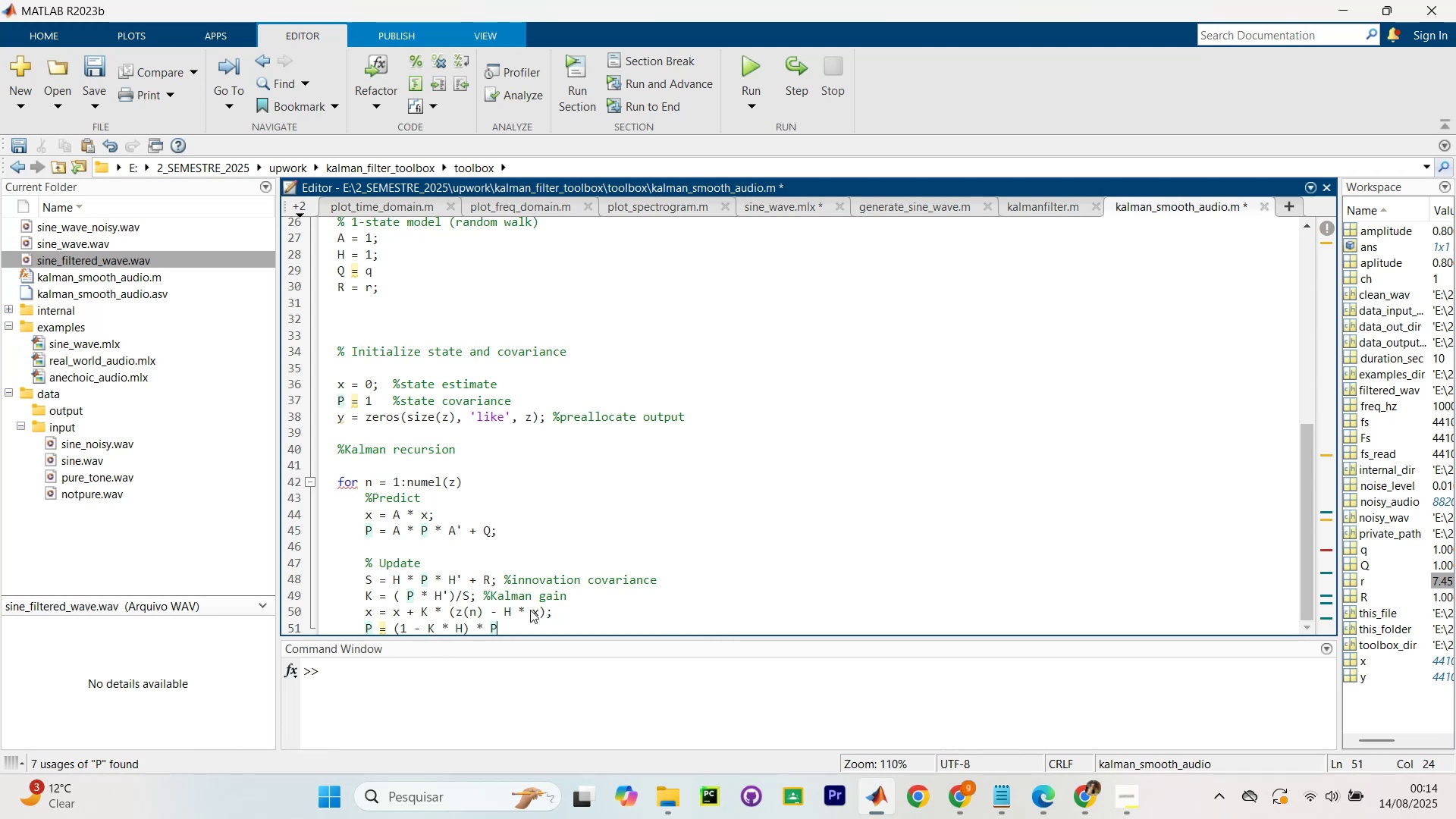 
key(Slash)
 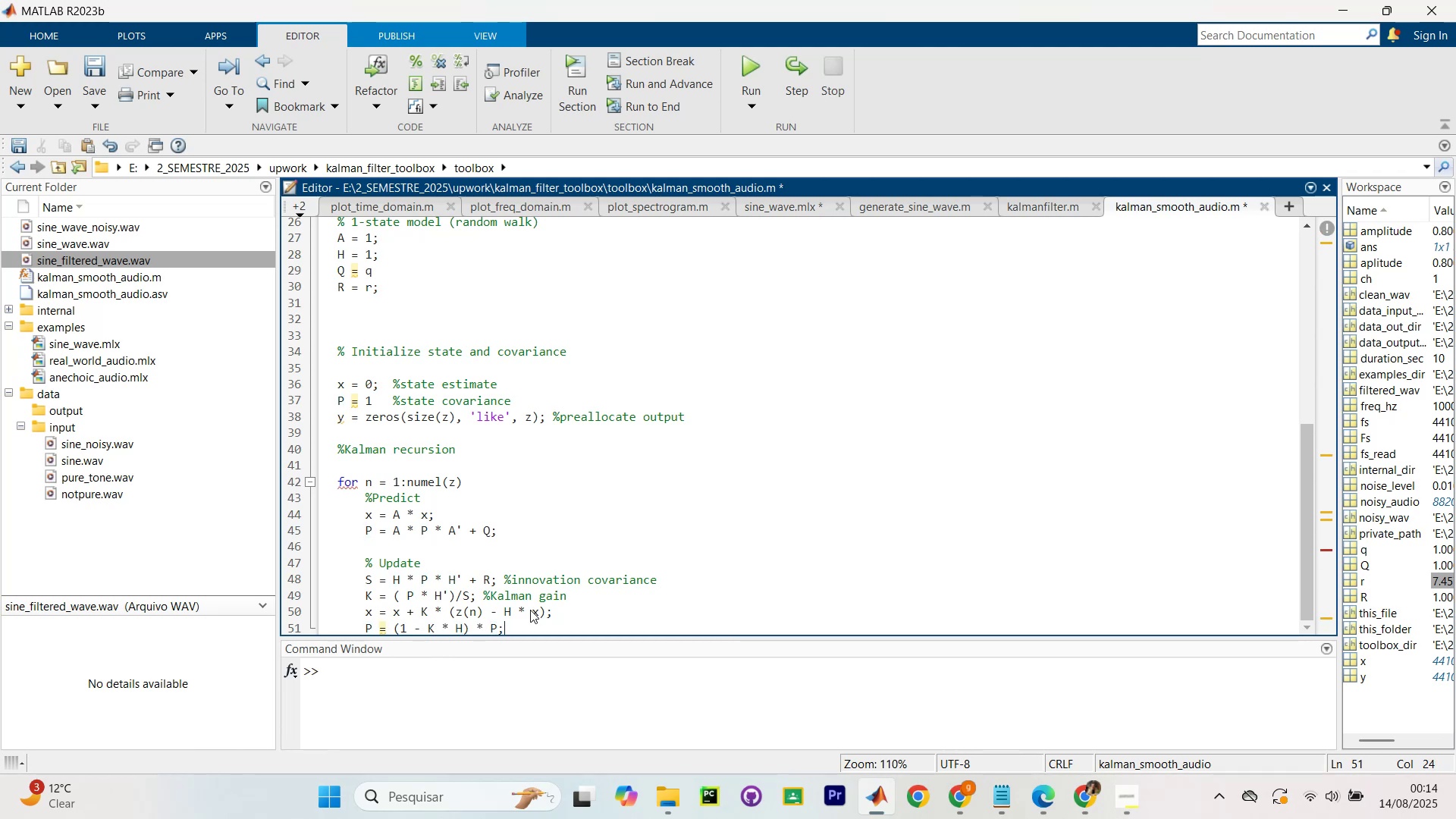 
key(Enter)
 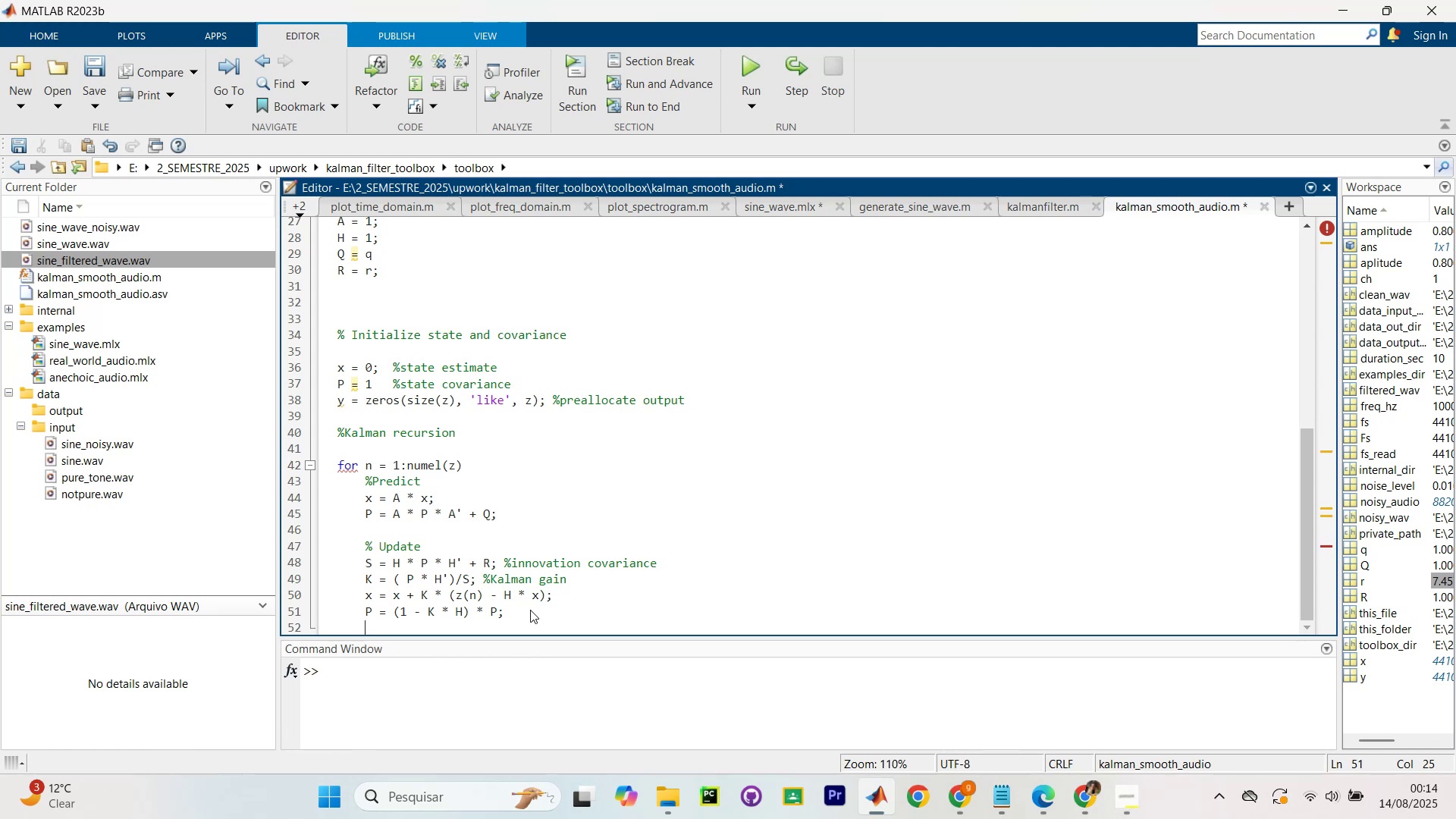 
type(y(n)
 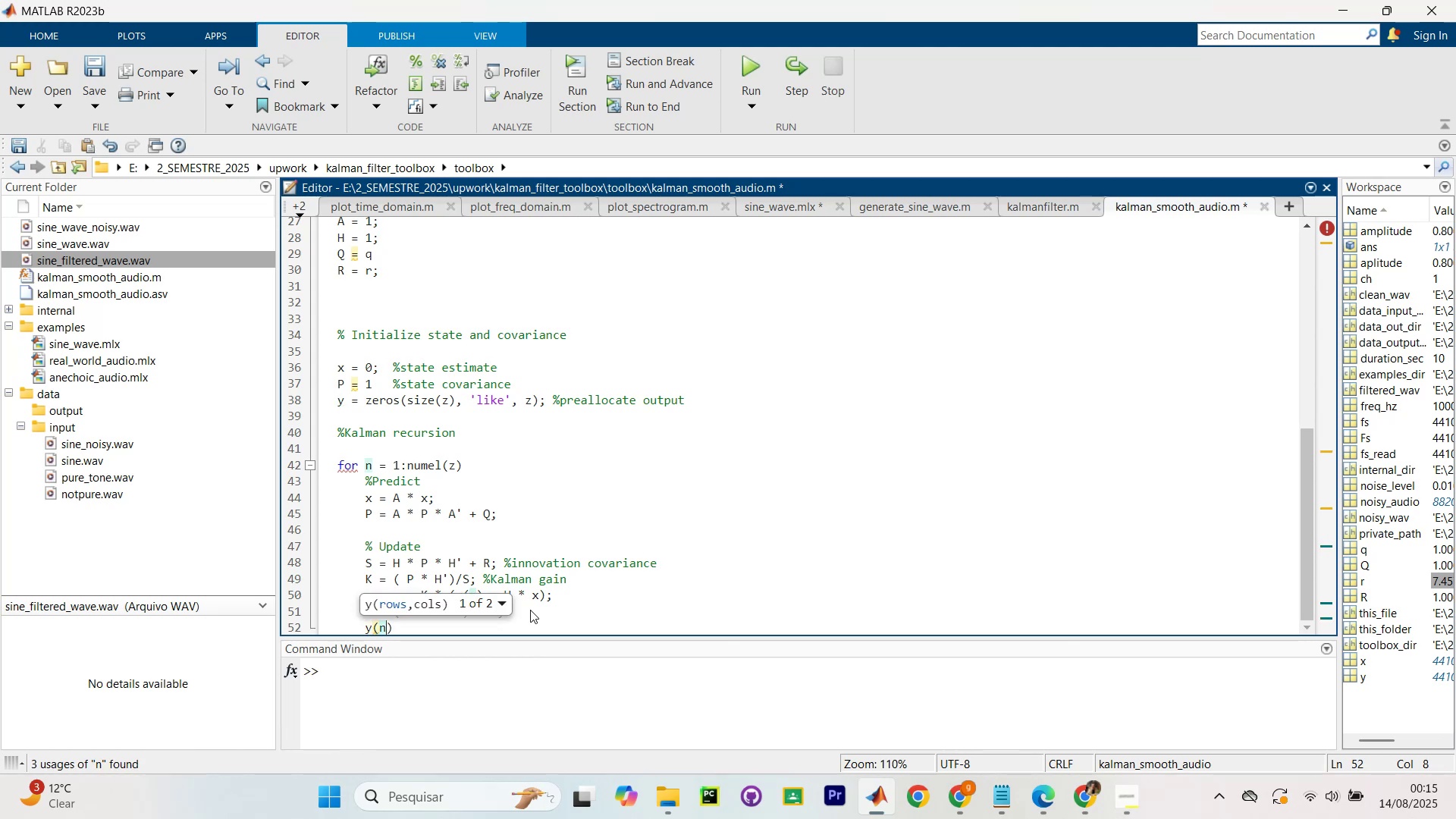 
key(ArrowRight)
 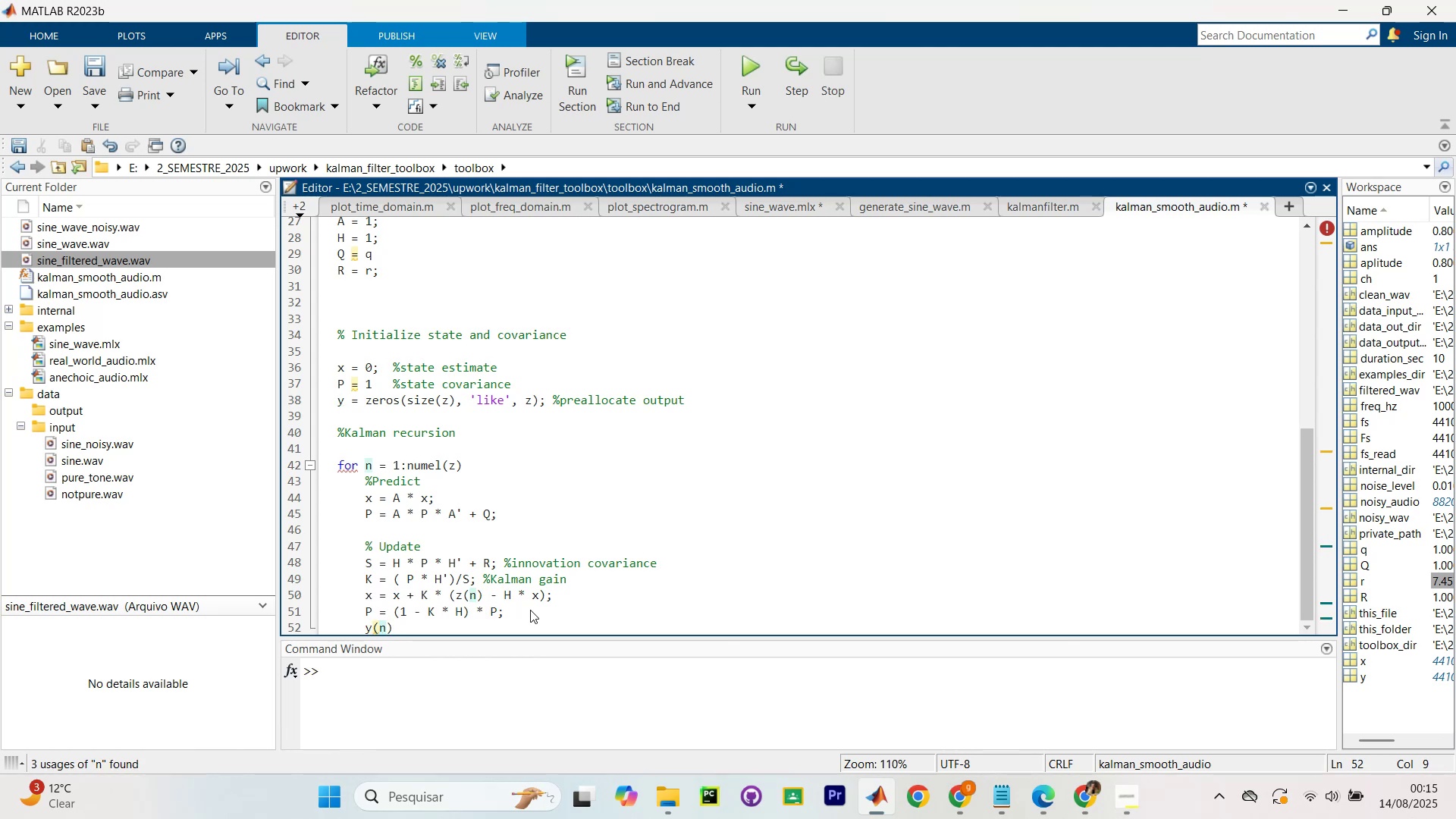 
key(Space)
 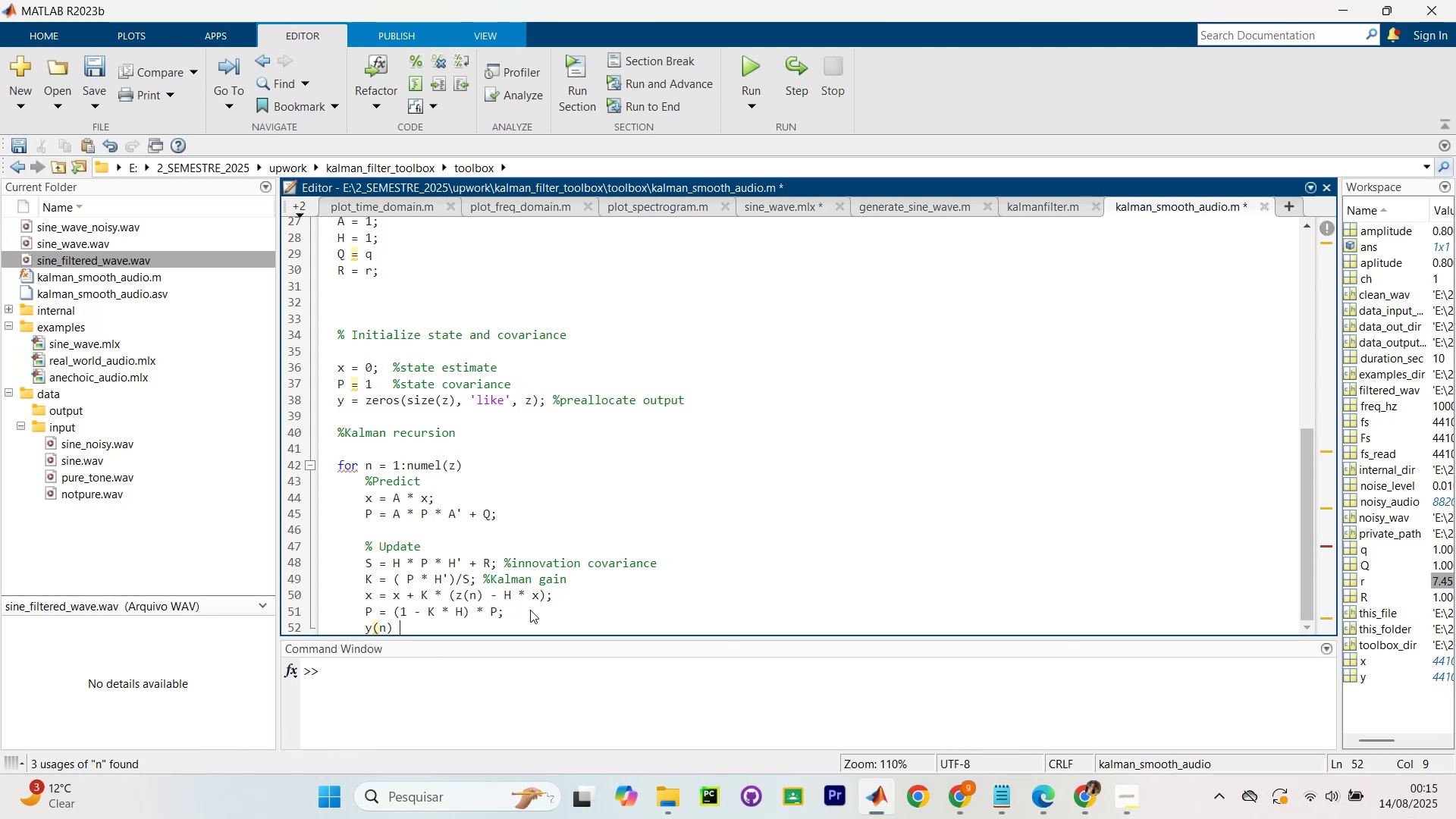 
key(Equal)
 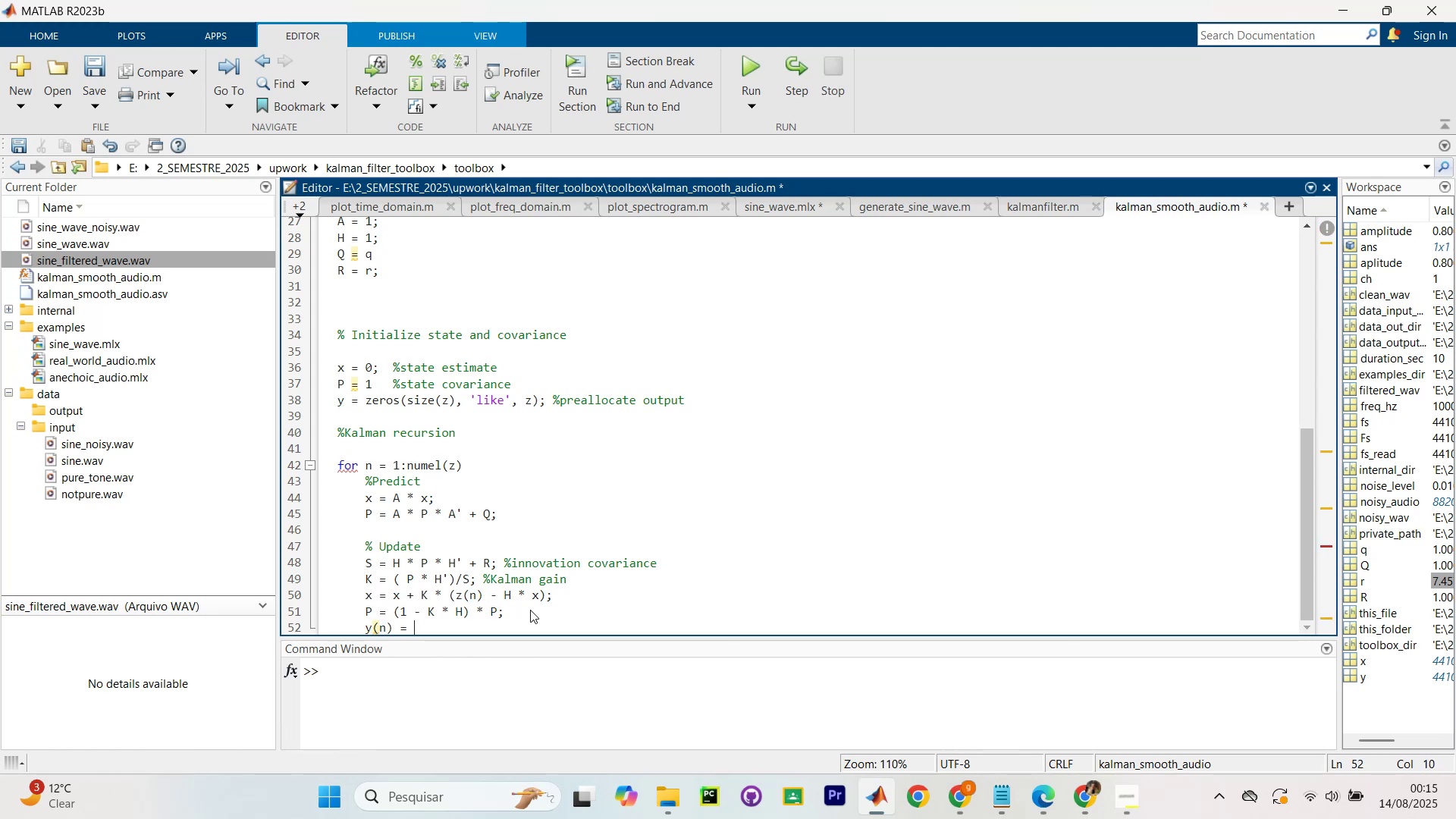 
key(Space)
 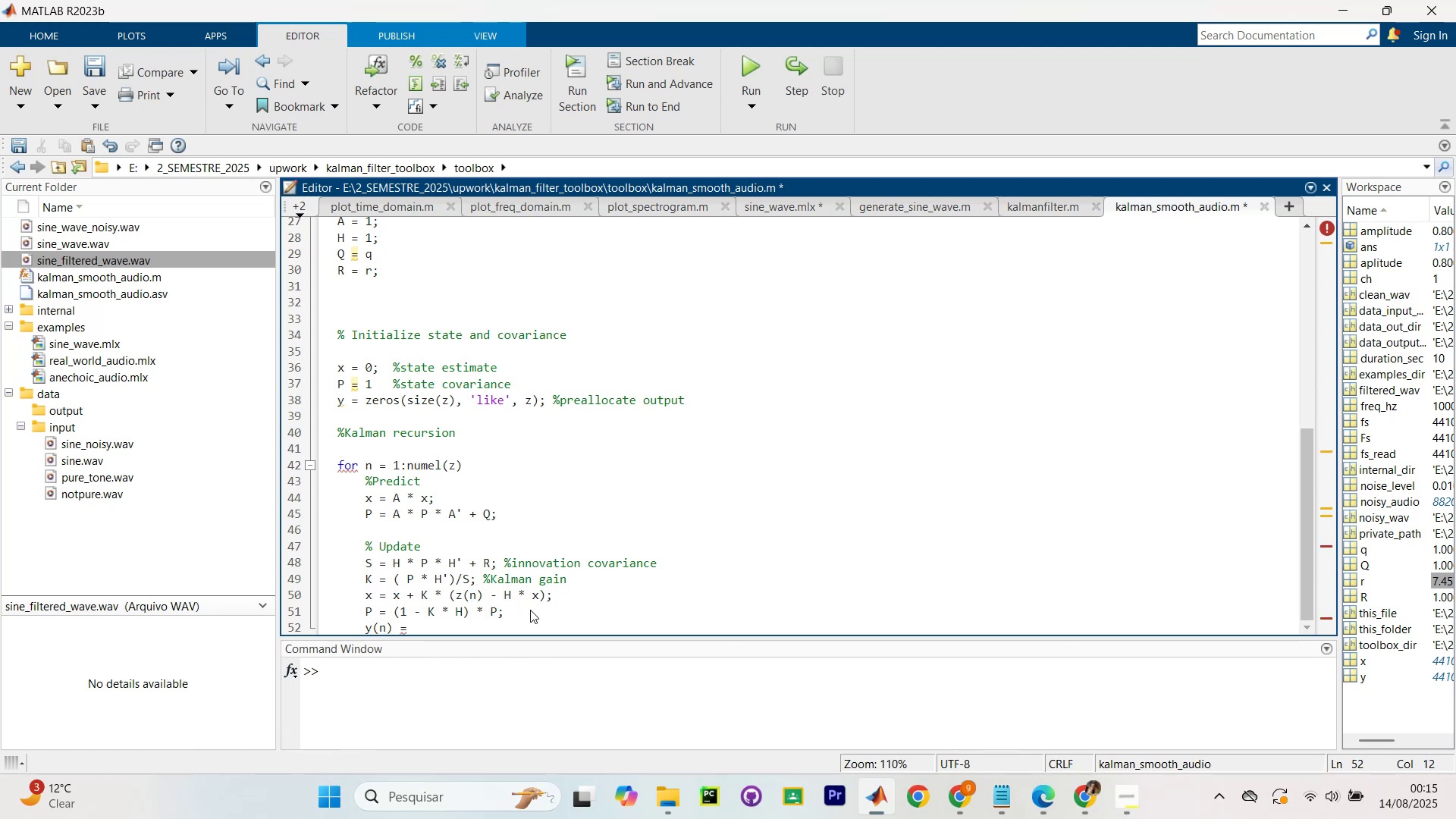 
key(X)
 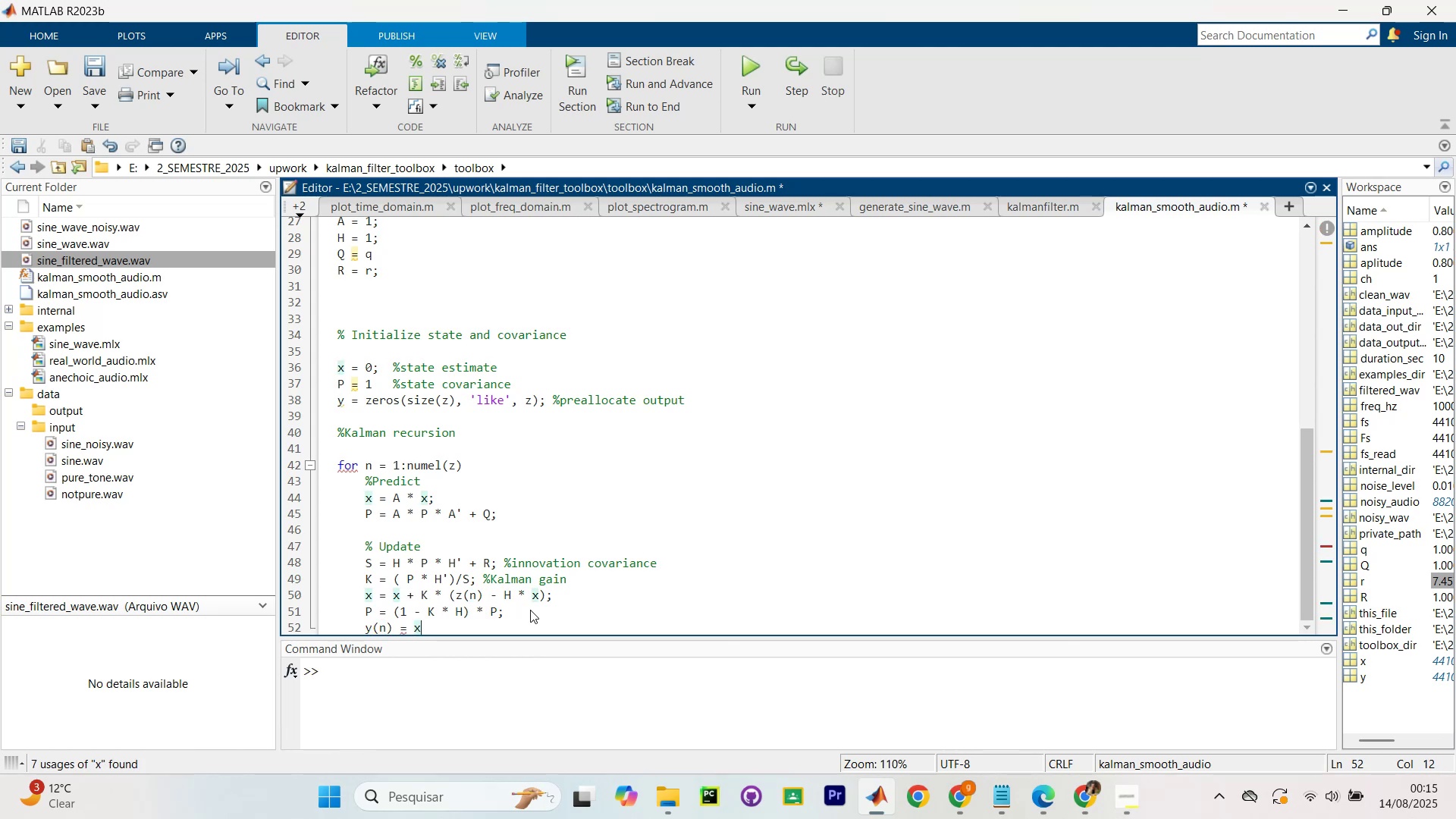 
key(Slash)
 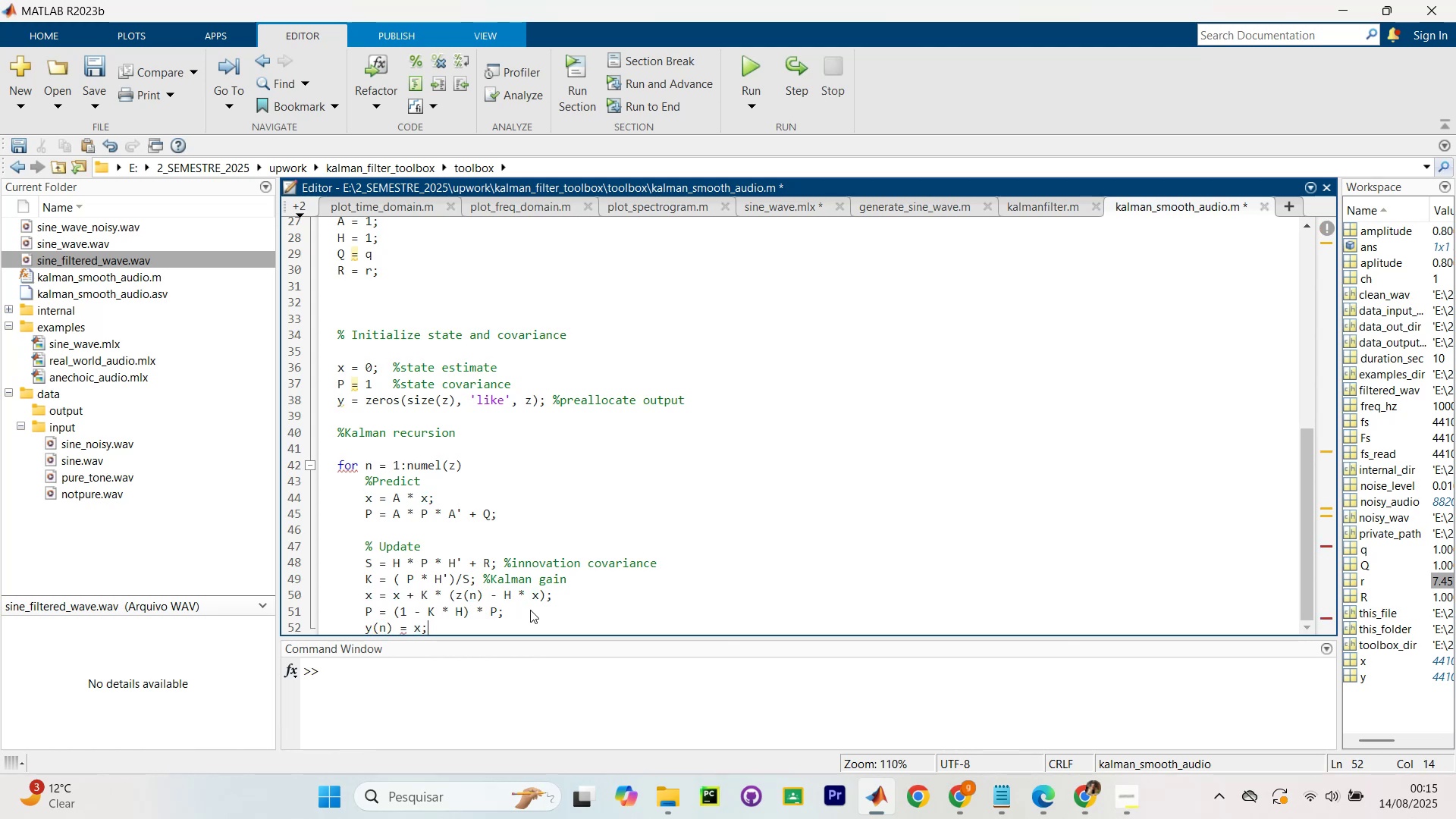 
key(Enter)
 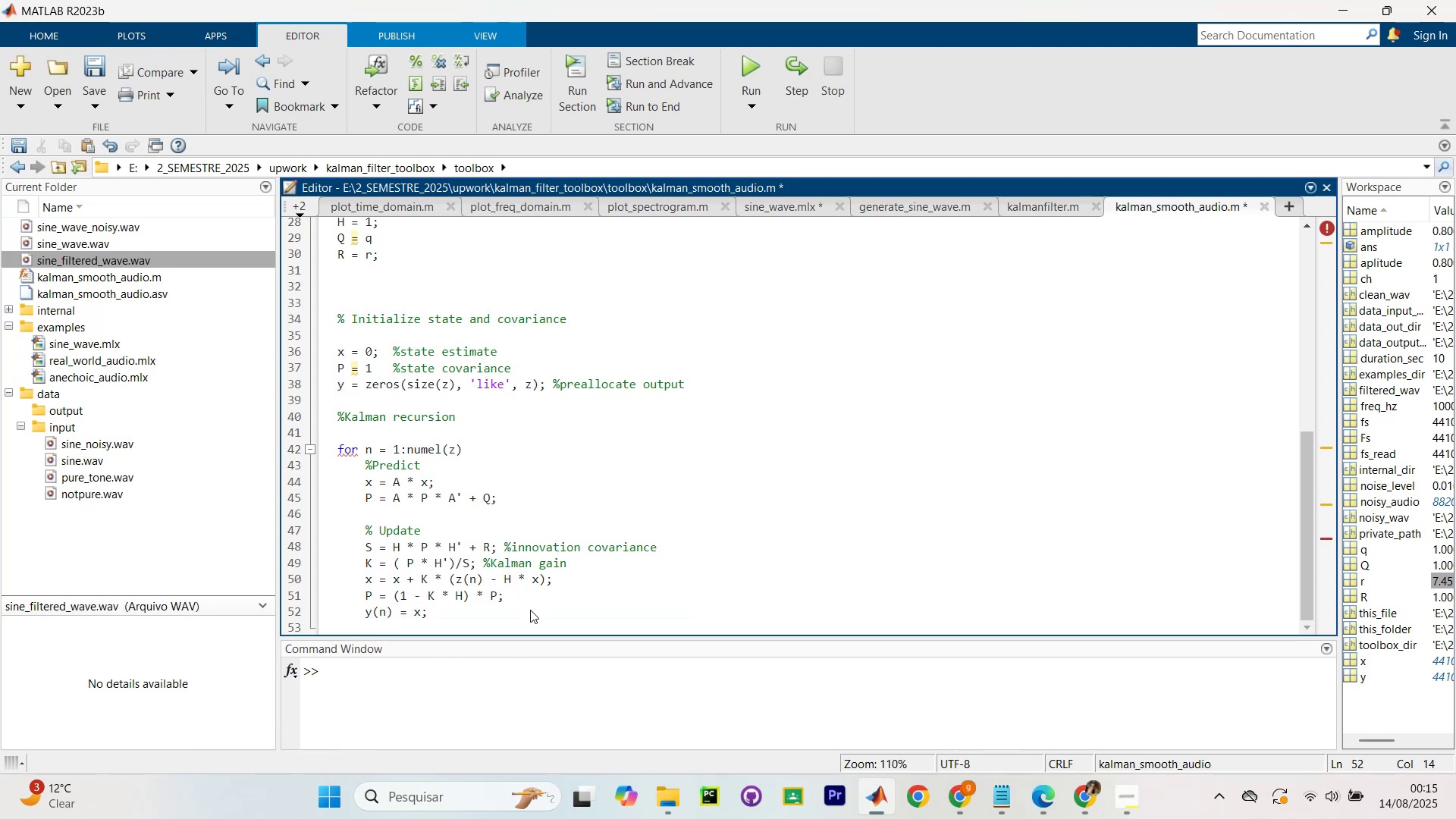 
key(Enter)
 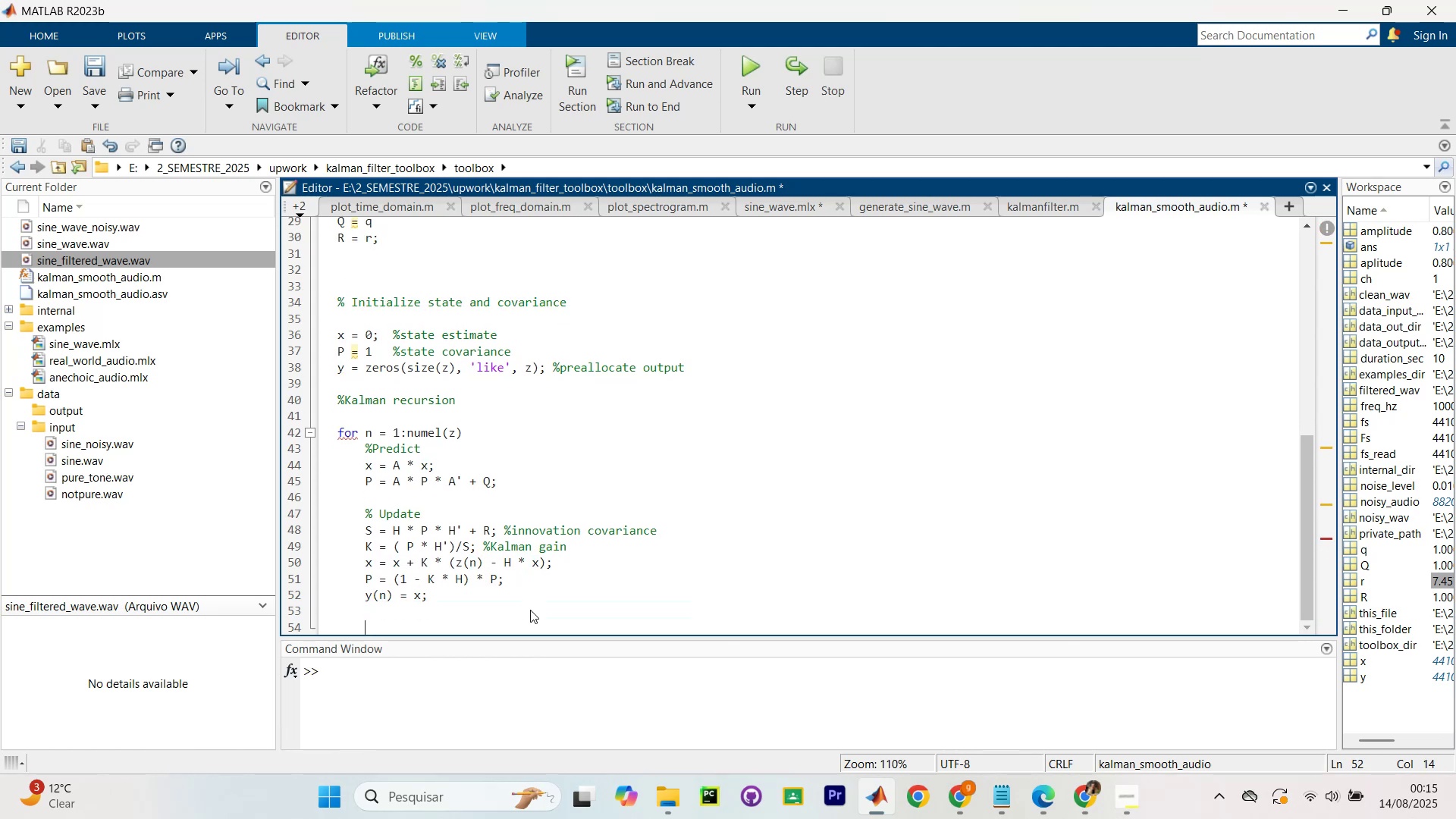 
type(end)
 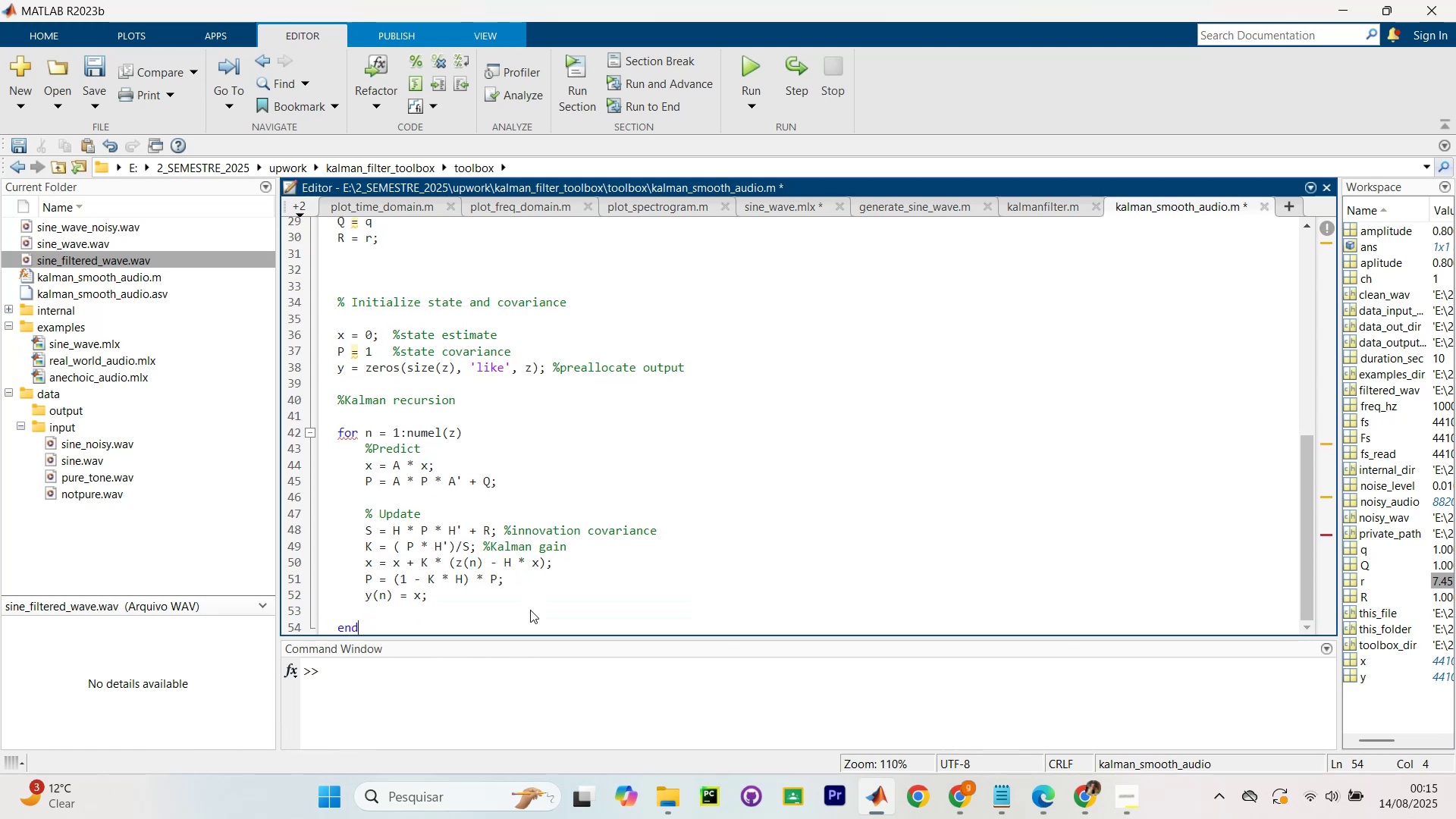 
key(Enter)
 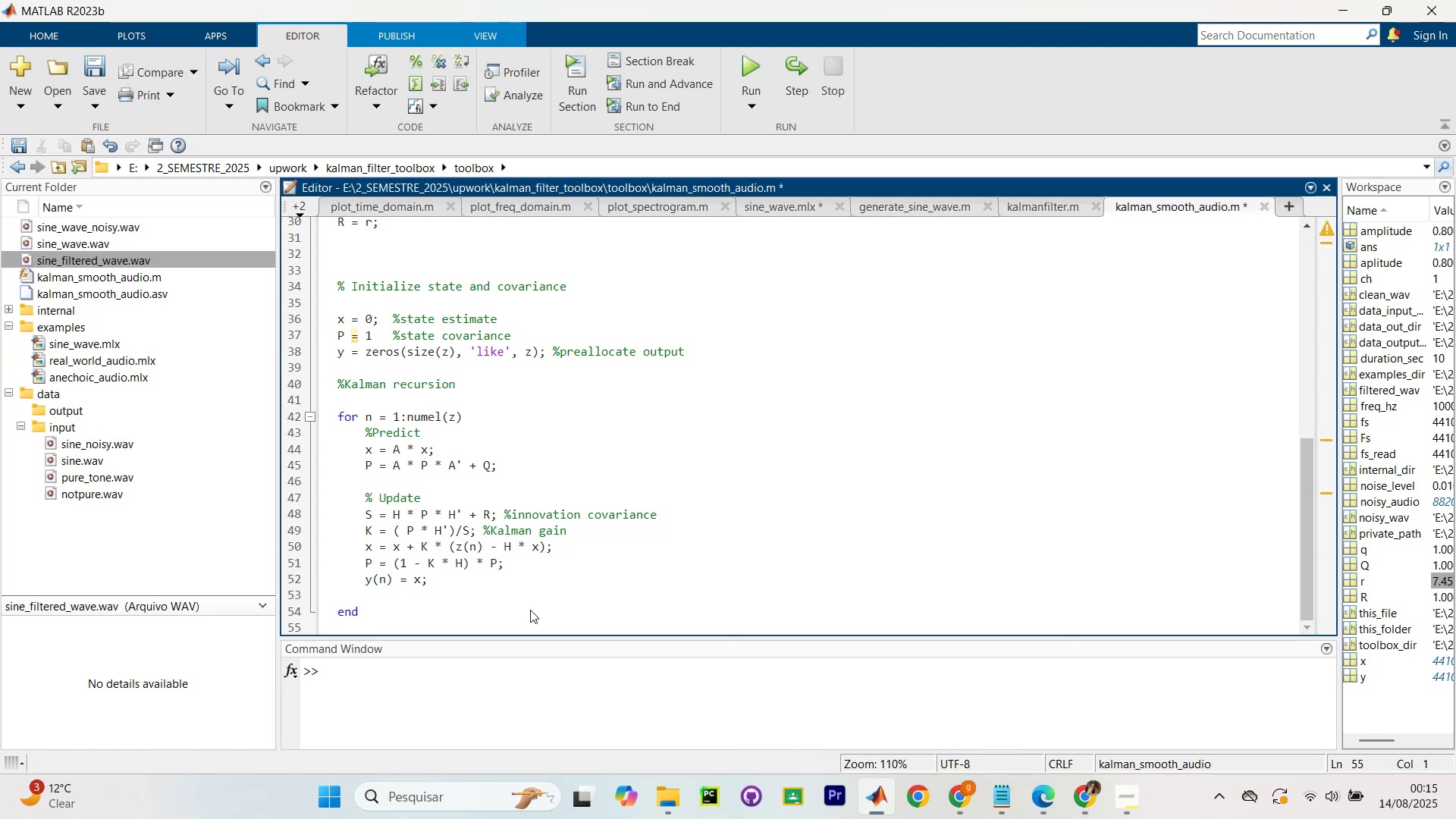 
key(Enter)
 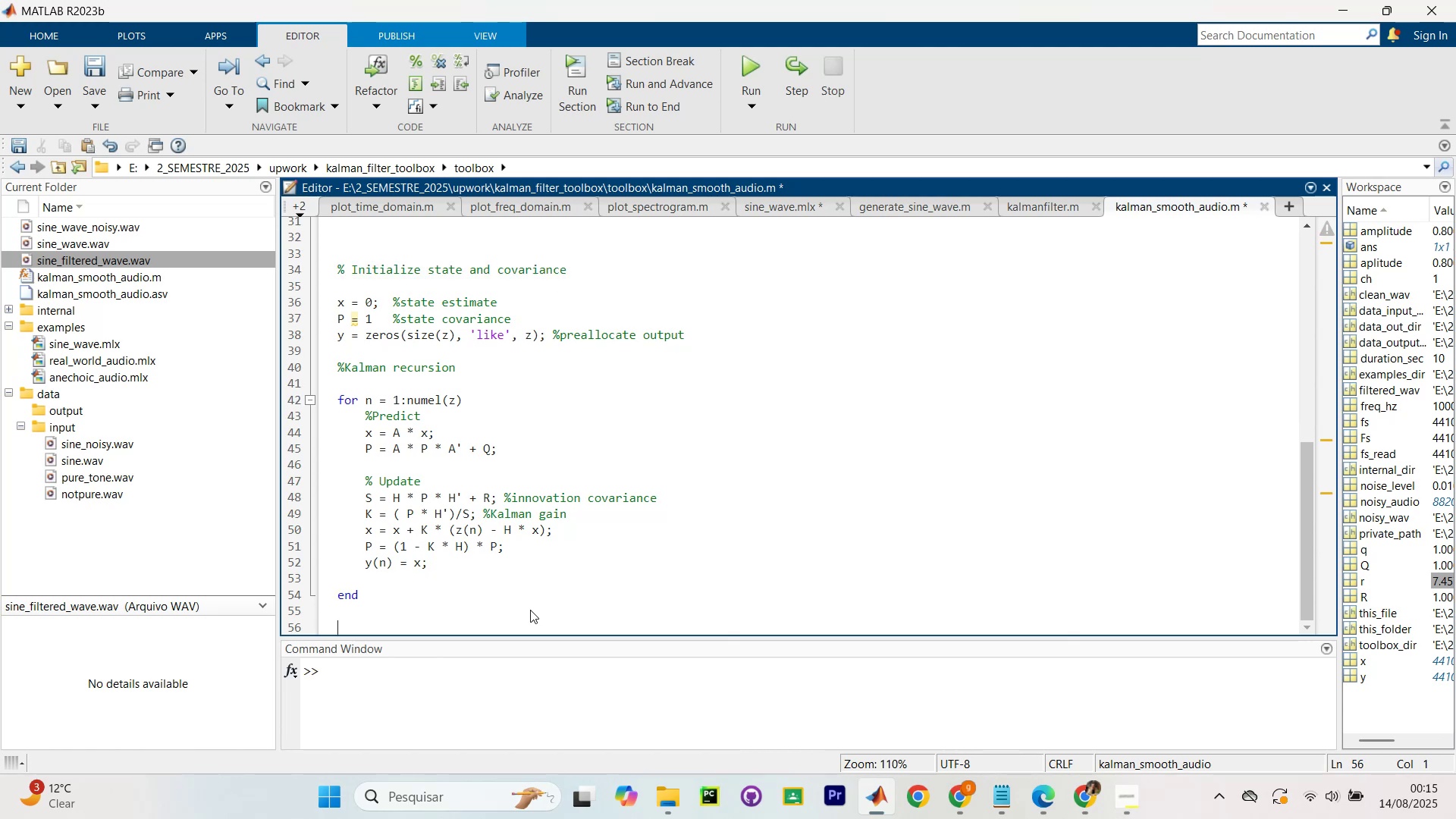 
key(Enter)
 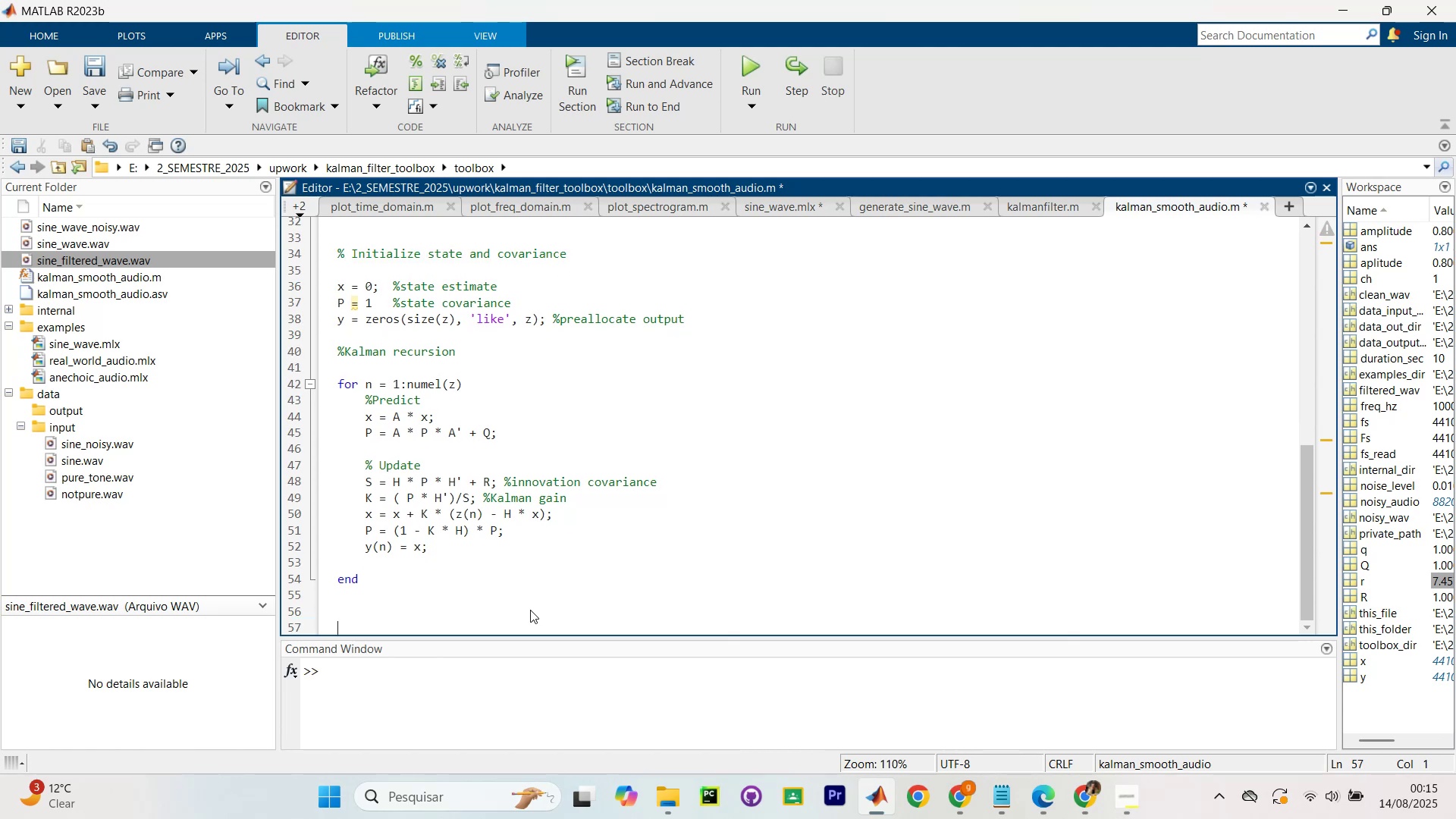 
type(% Preserve input row shape )
key(Backspace)
type(, if any)
 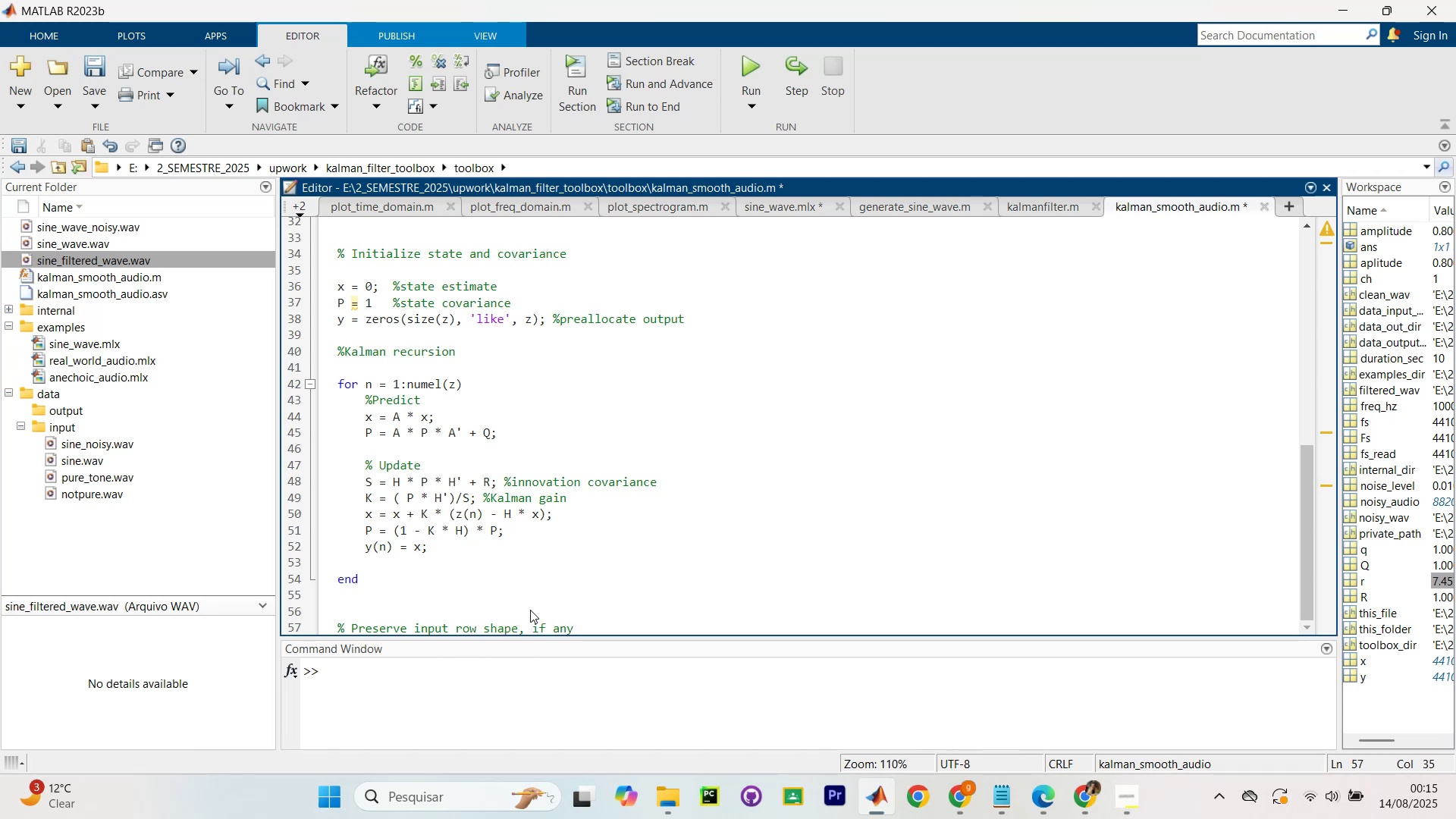 
key(Enter)
 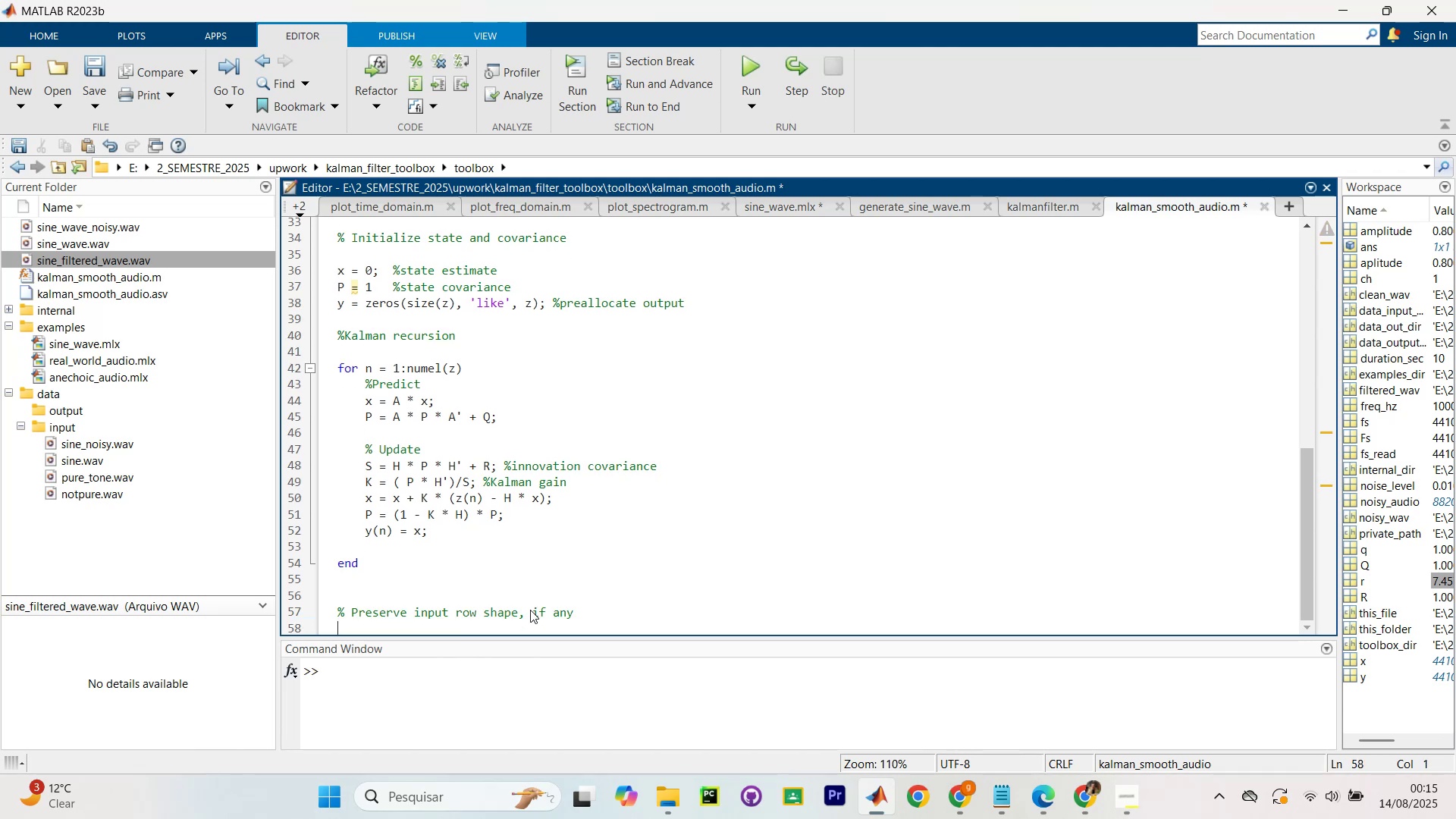 
type(if isrow(z), y = y.`/ end)
 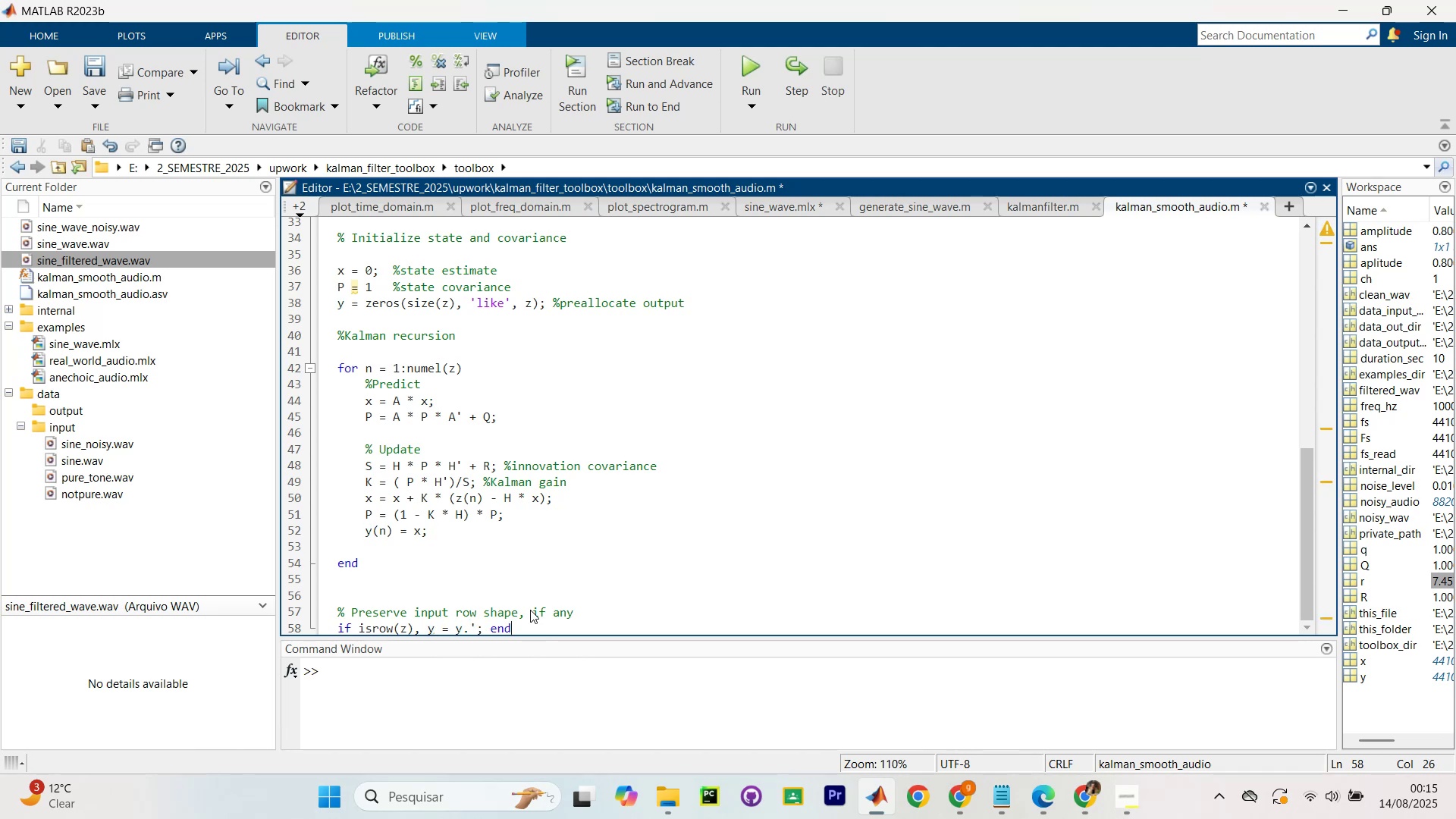 
key(Enter)
 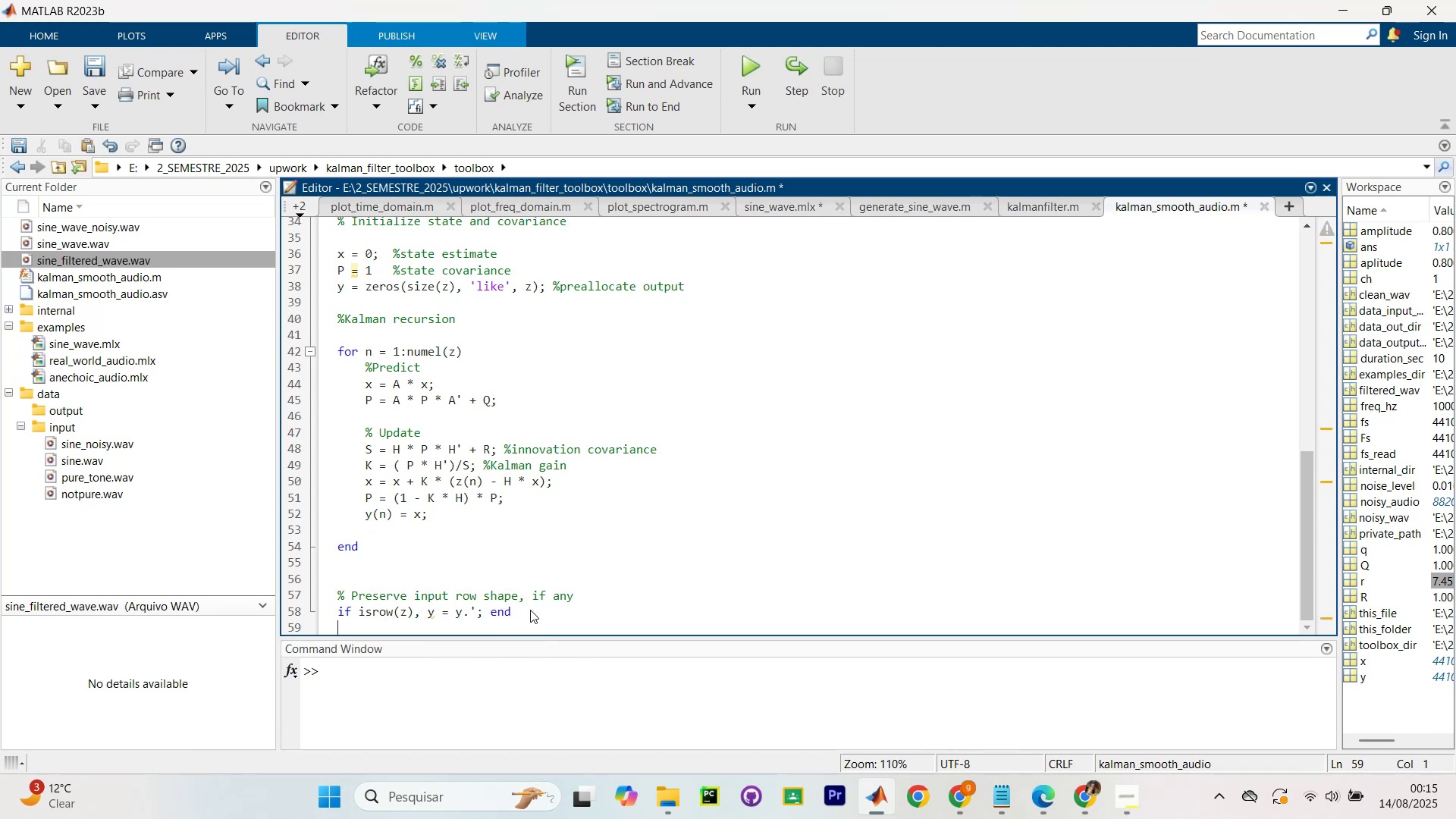 
type(end)
 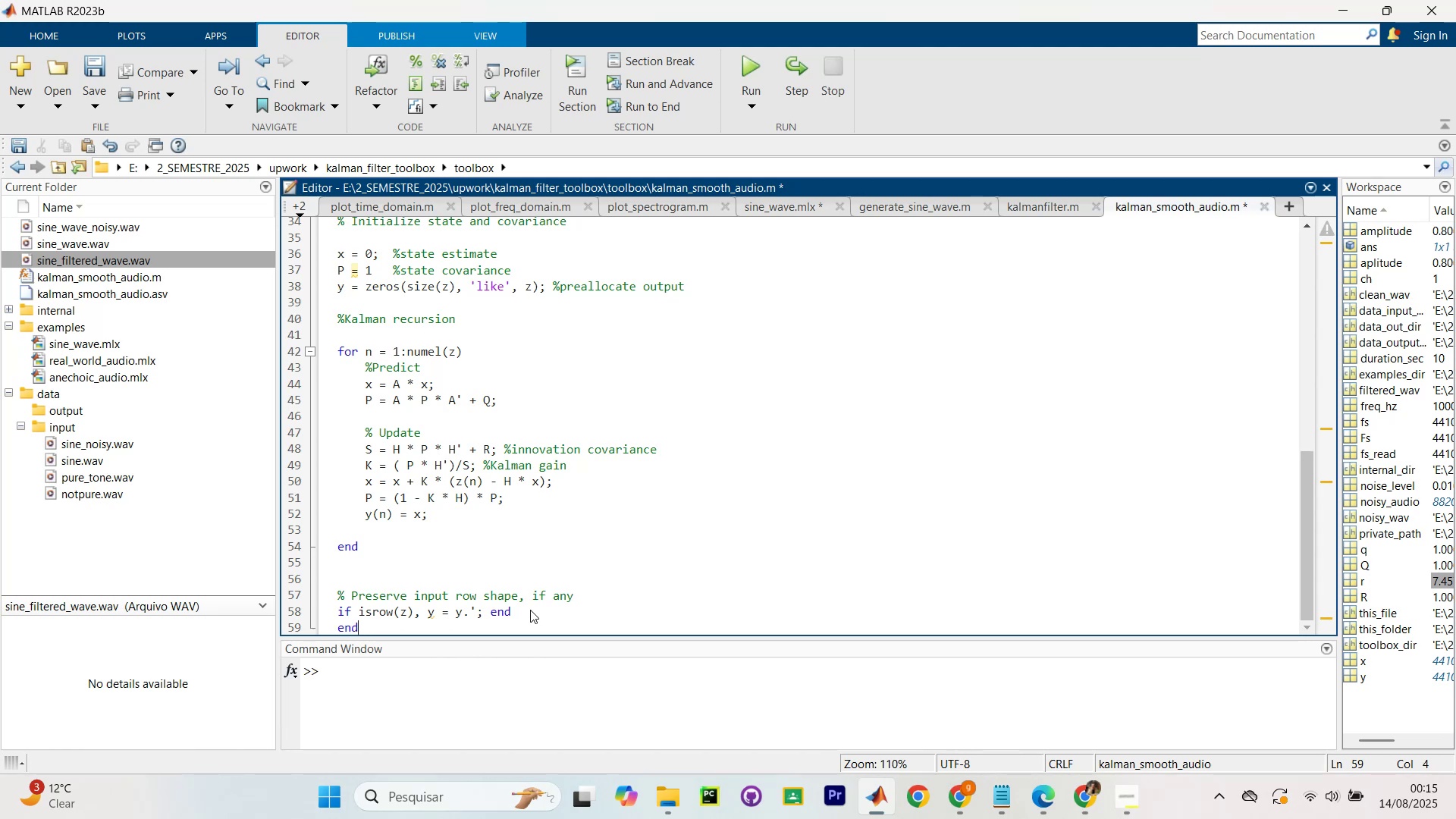 
key(Enter)
 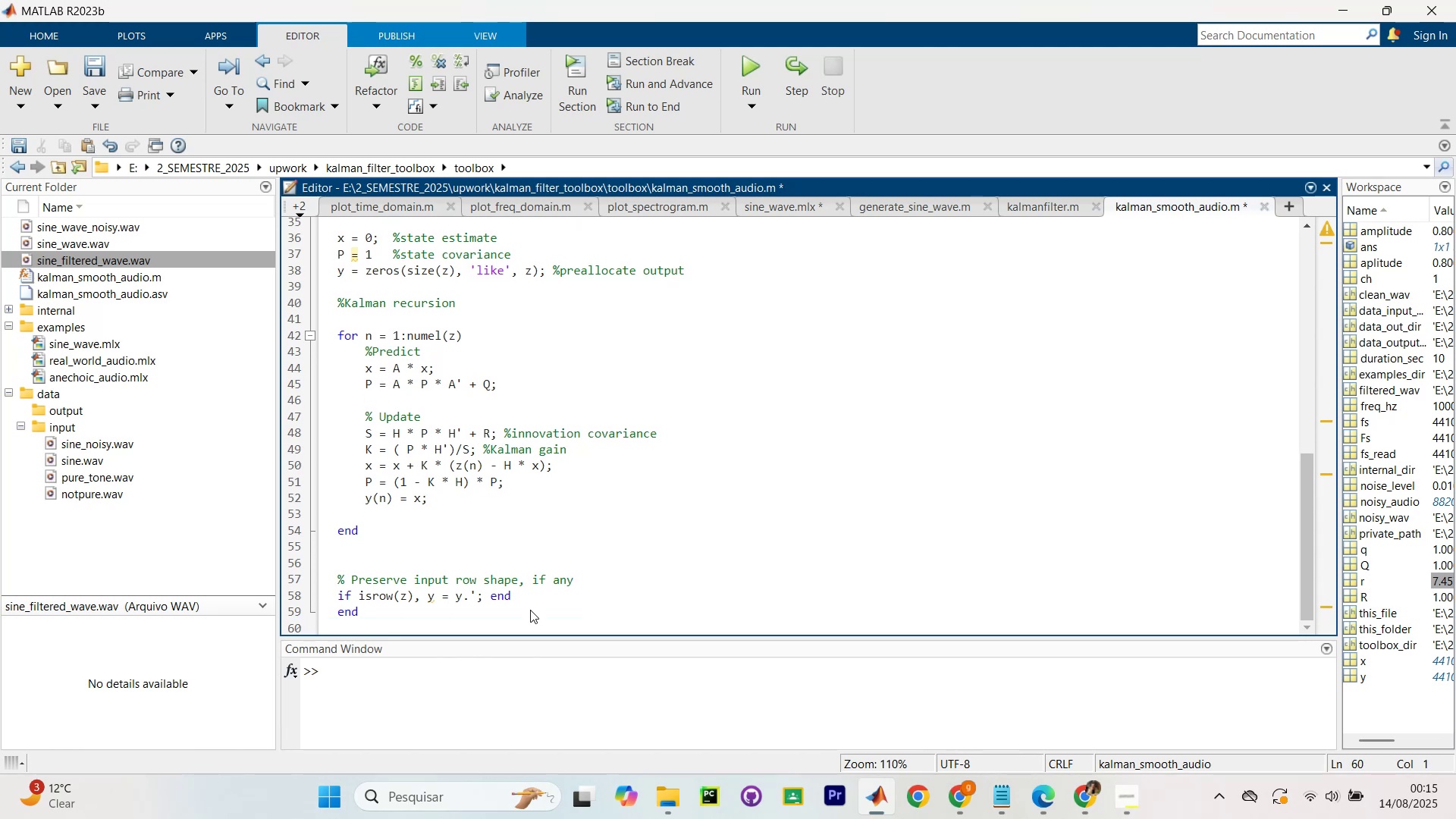 
key(Control+Enter)
 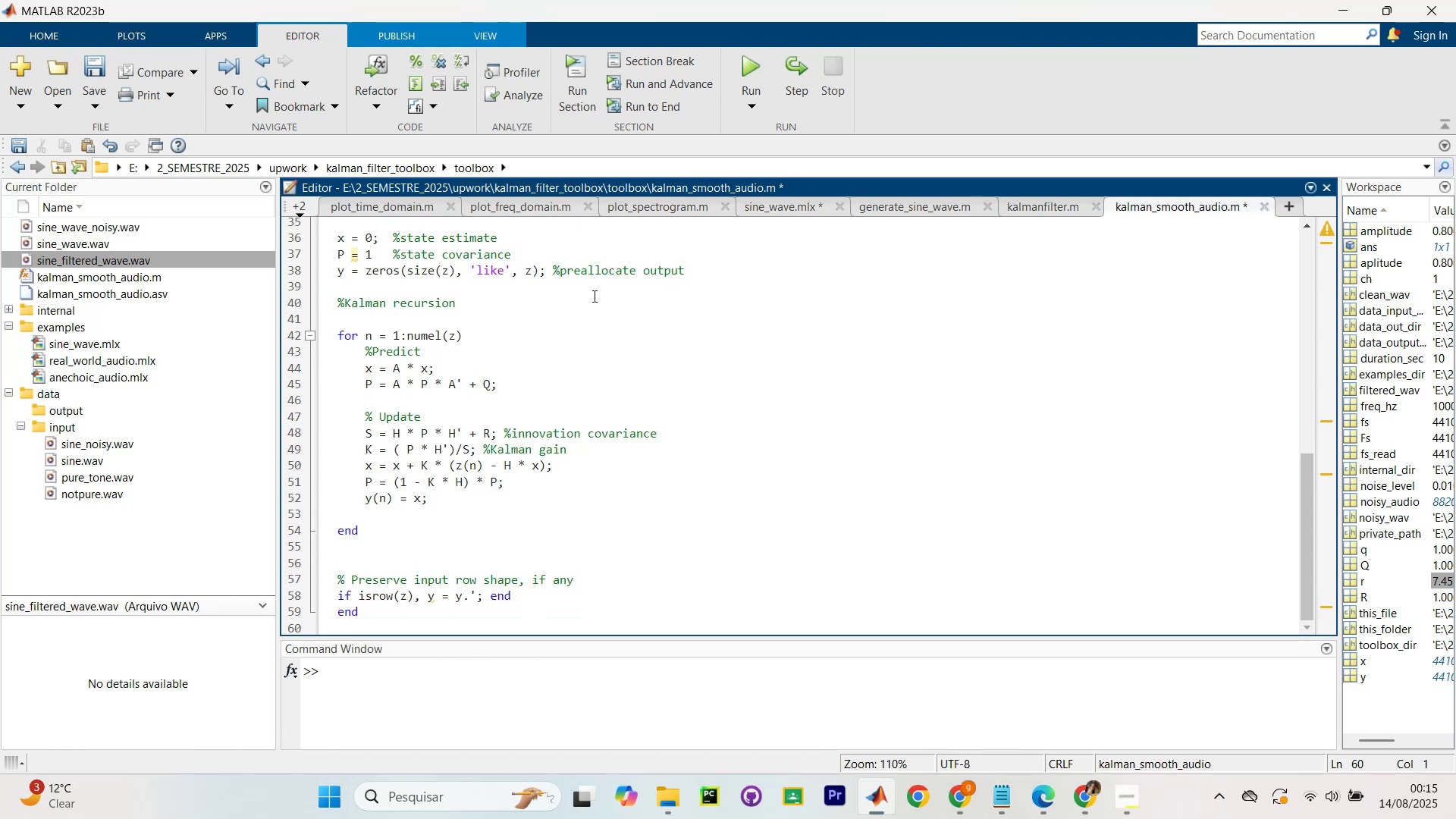 
left_click([784, 199])
 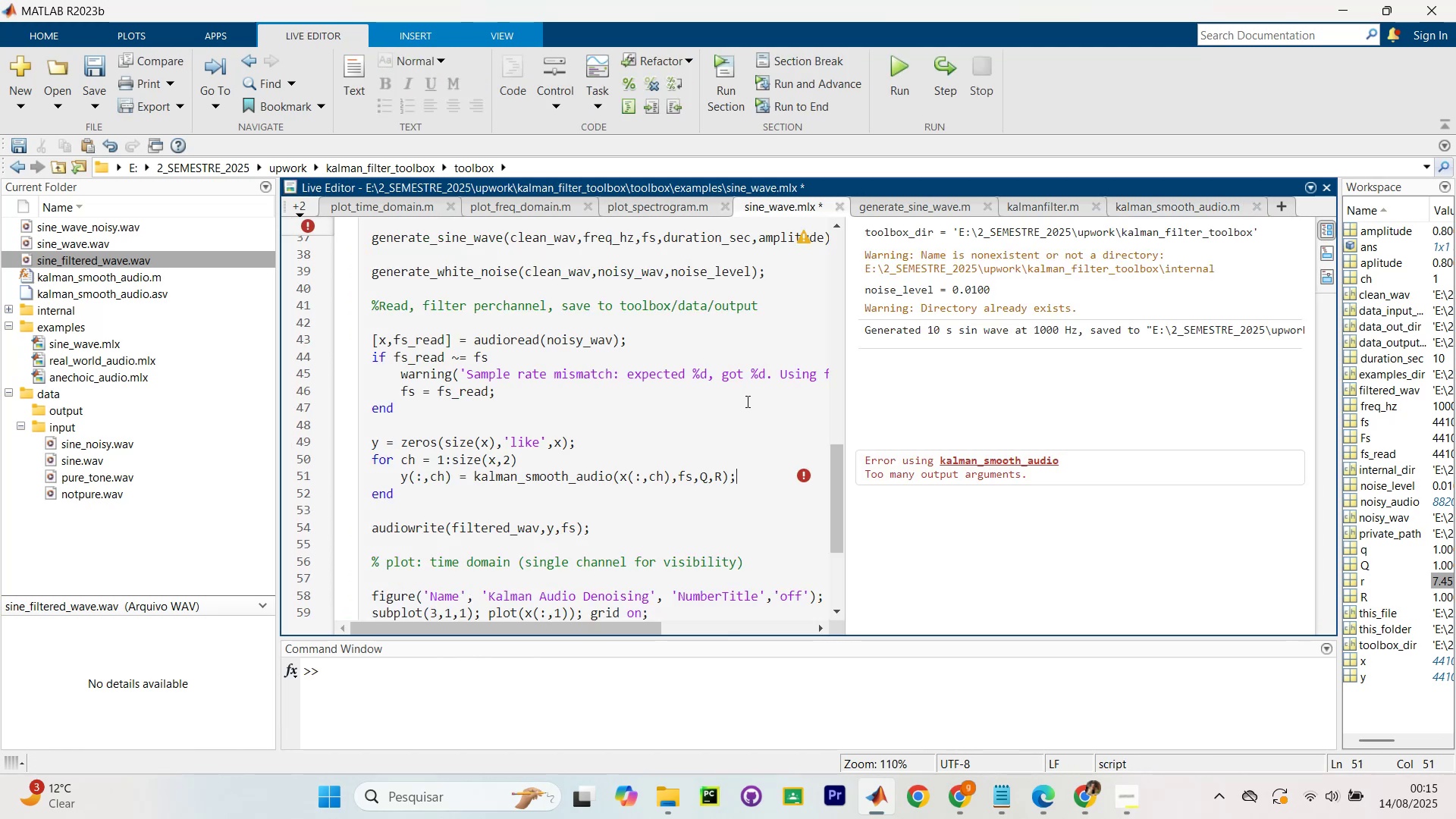 
left_click([746, 401])
 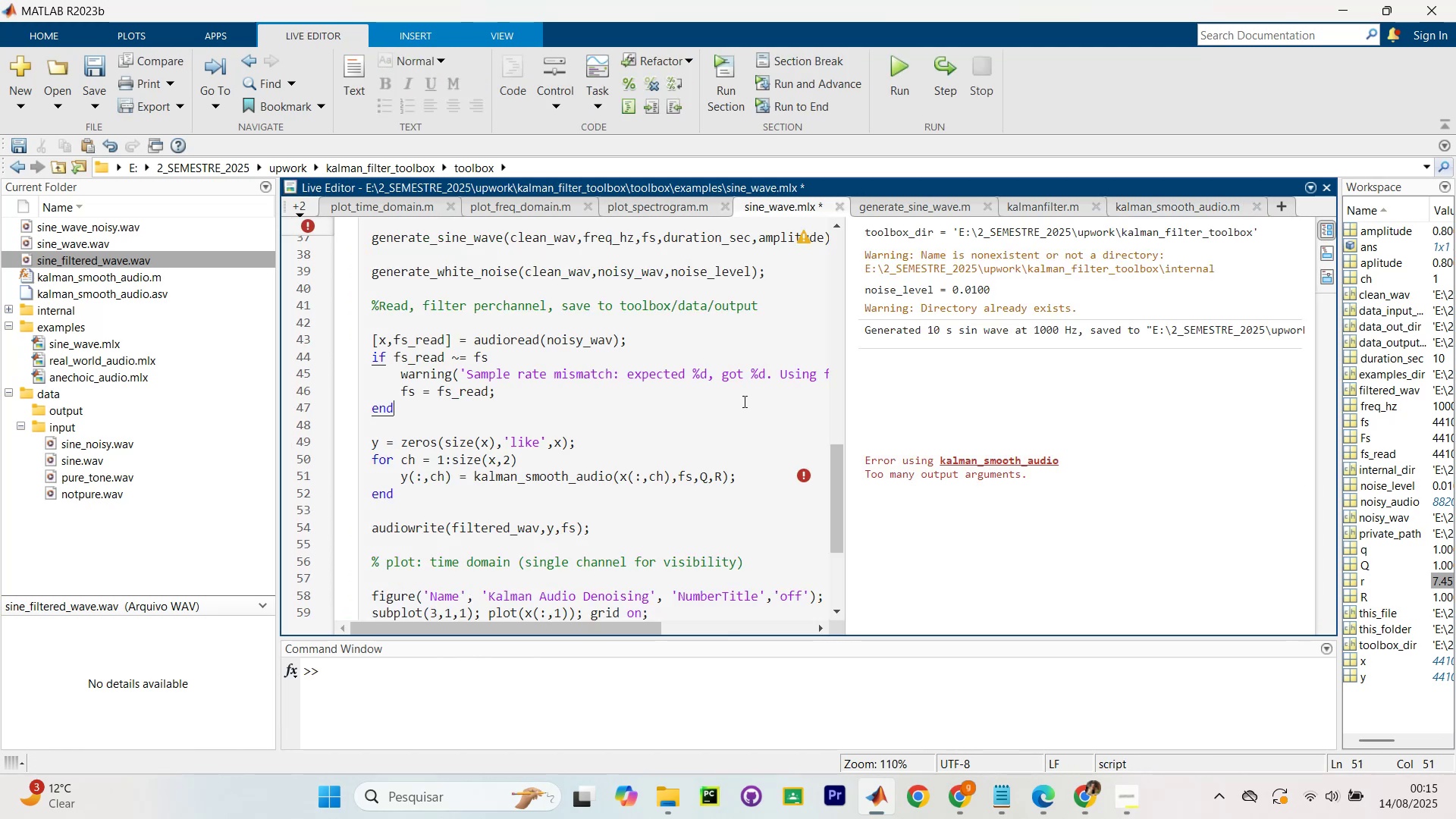 
key(Control+NumpadEnter)
 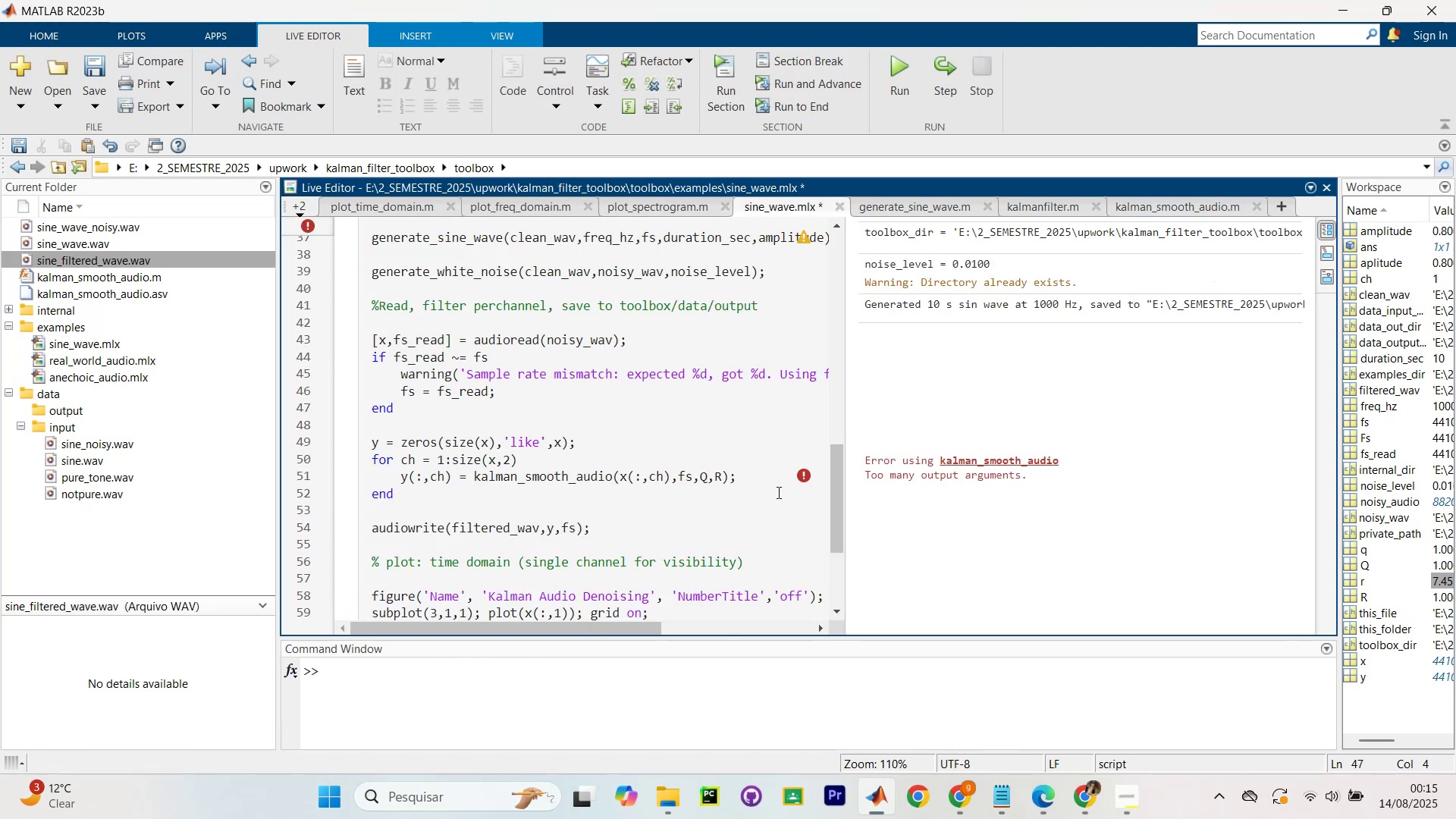 
scroll: coordinate [925, 435], scroll_direction: up, amount: 3.0
 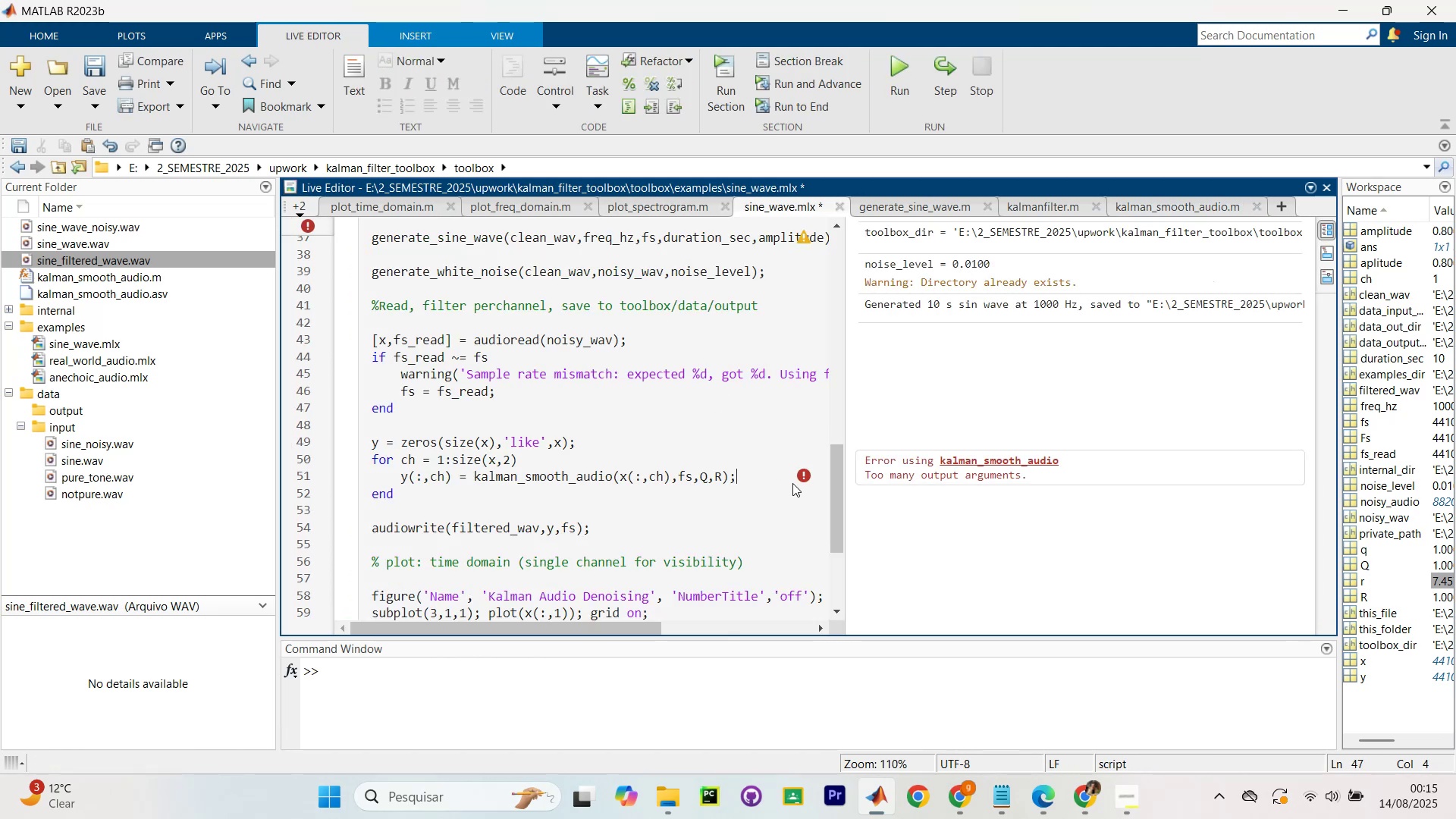 
double_click([808, 470])
 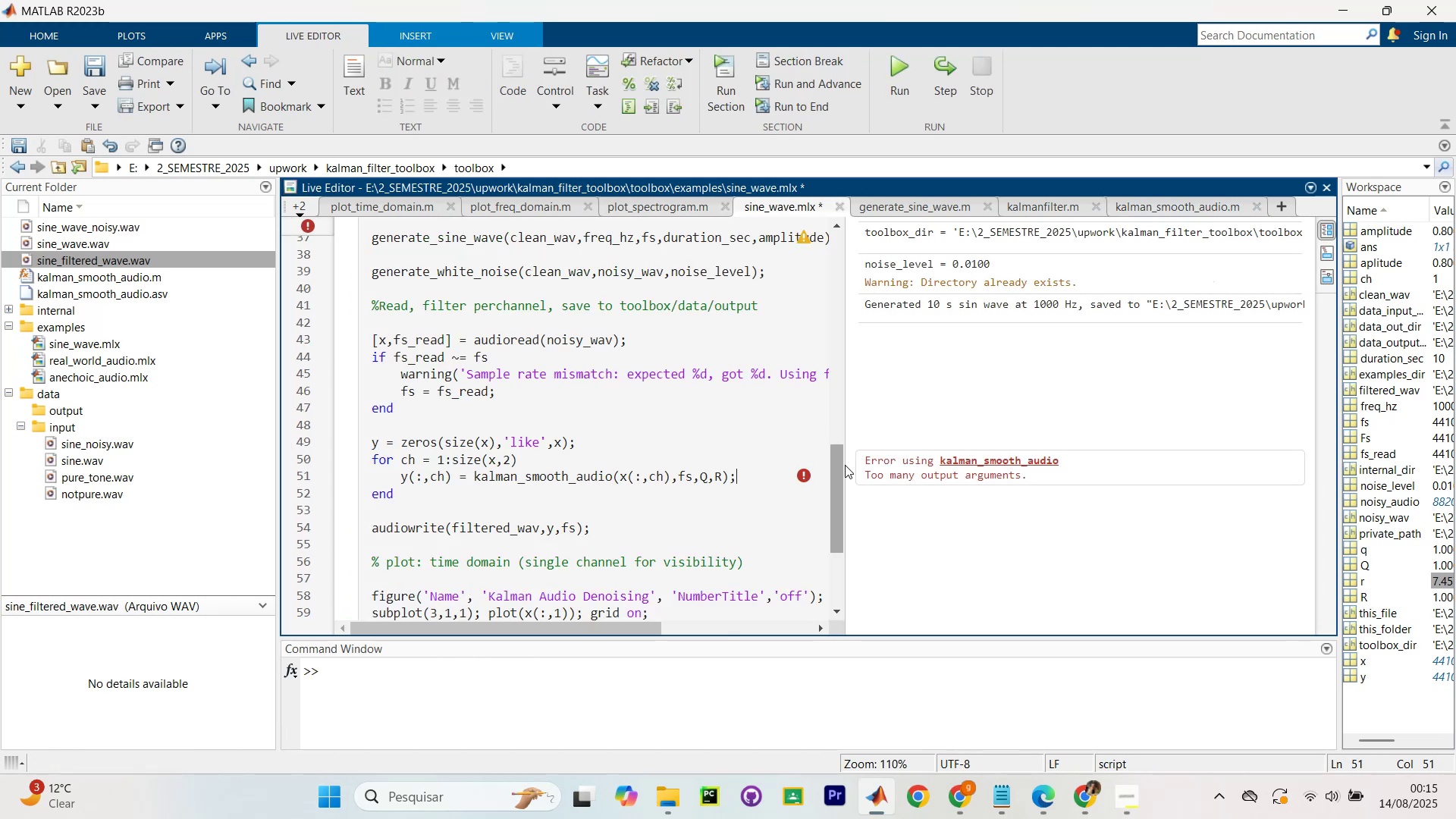 
scroll: coordinate [716, 534], scroll_direction: down, amount: 12.0
 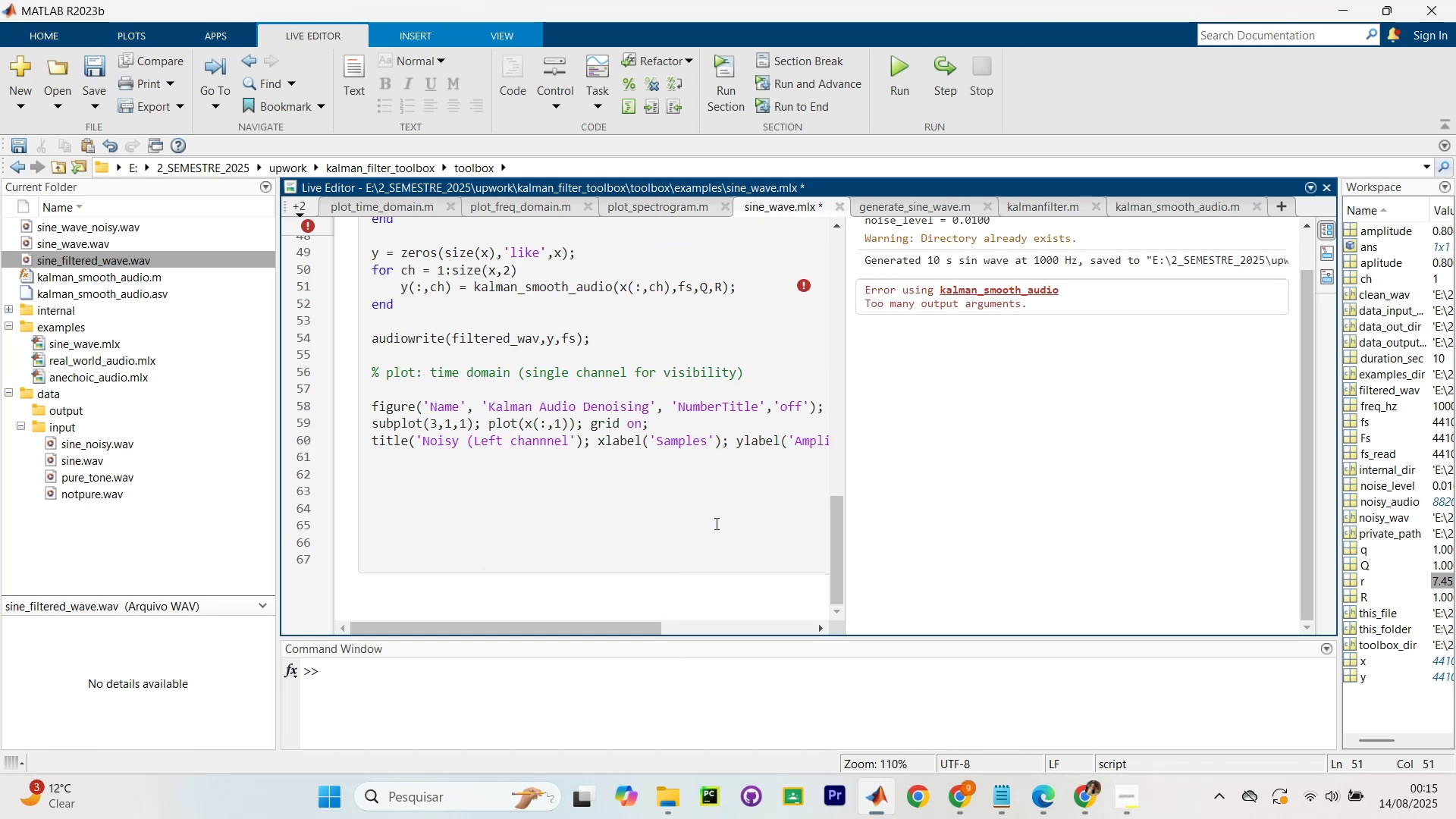 
scroll: coordinate [716, 516], scroll_direction: up, amount: 3.0
 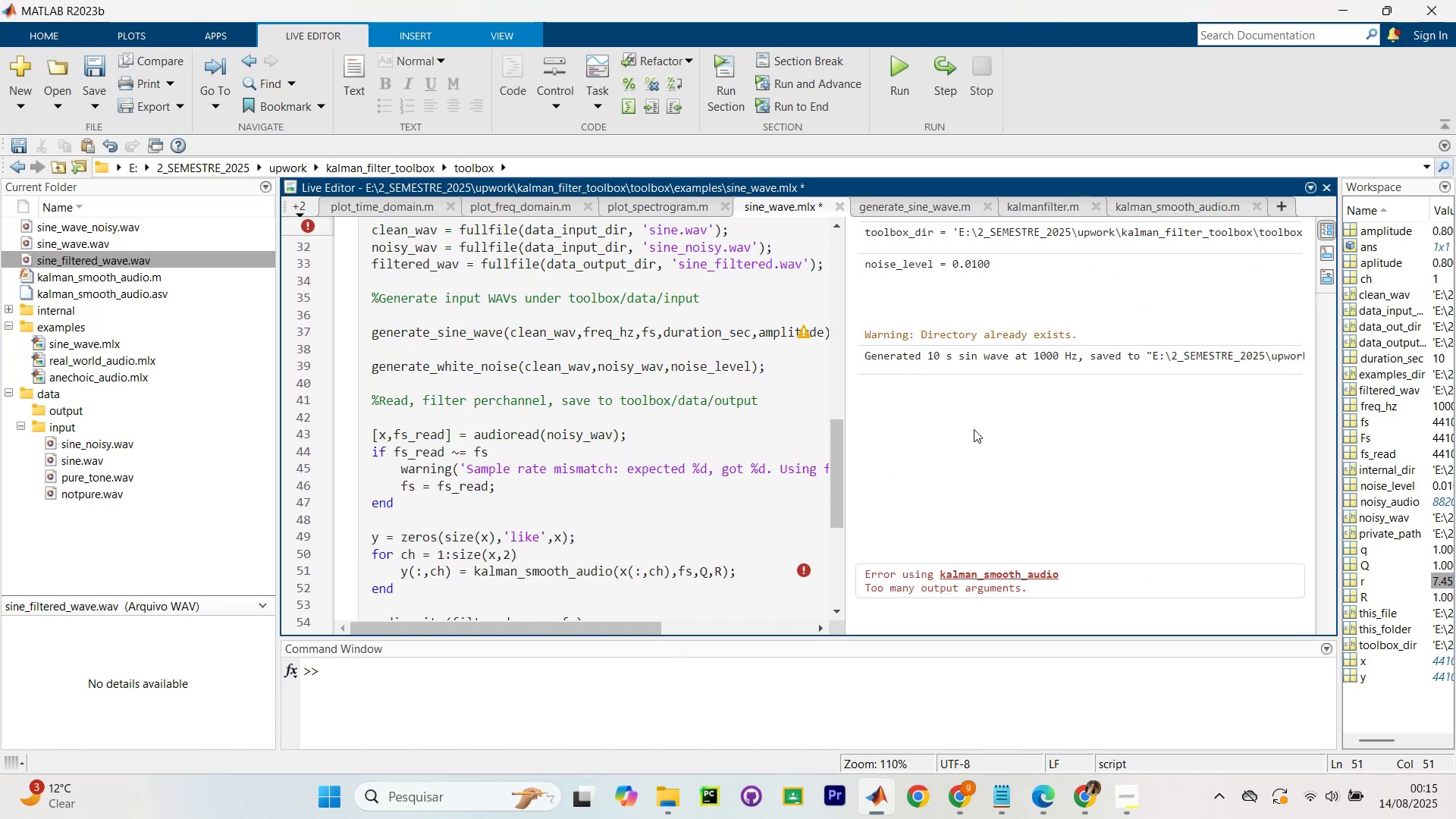 
scroll: coordinate [529, 513], scroll_direction: down, amount: 4.0
 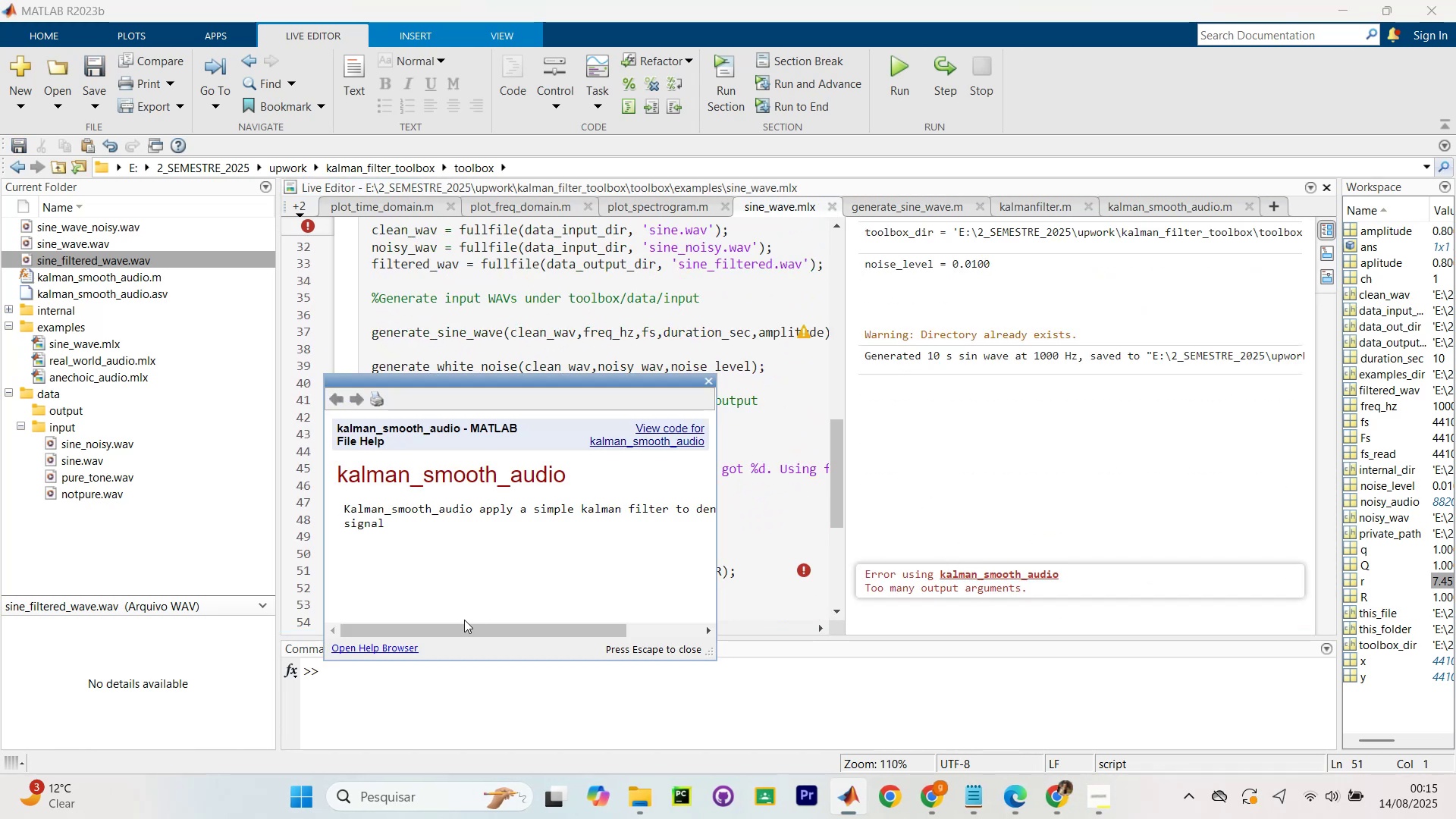 
left_click_drag(start_coordinate=[468, 635], to_coordinate=[433, 619])
 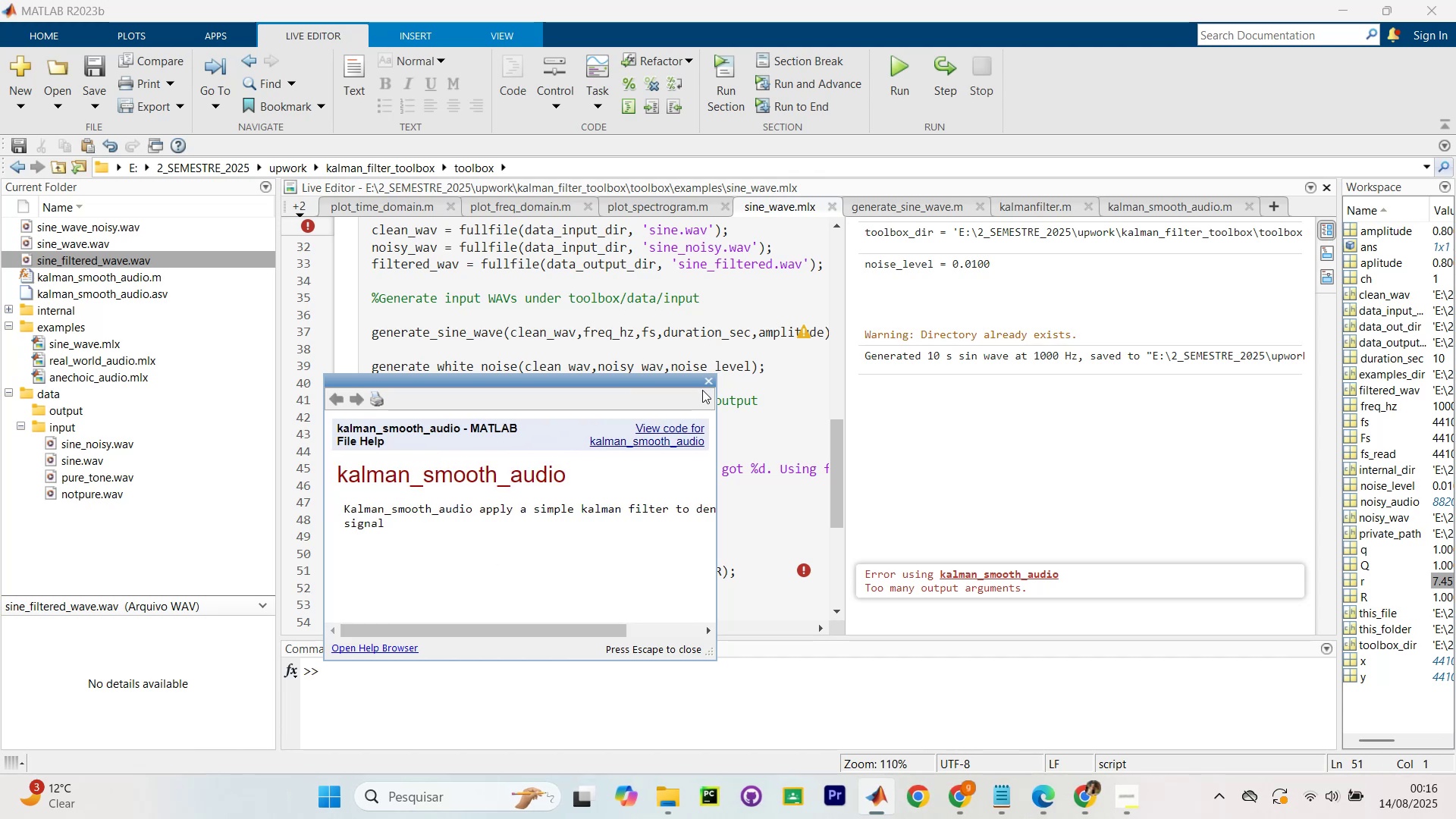 
double_click([710, 384])
 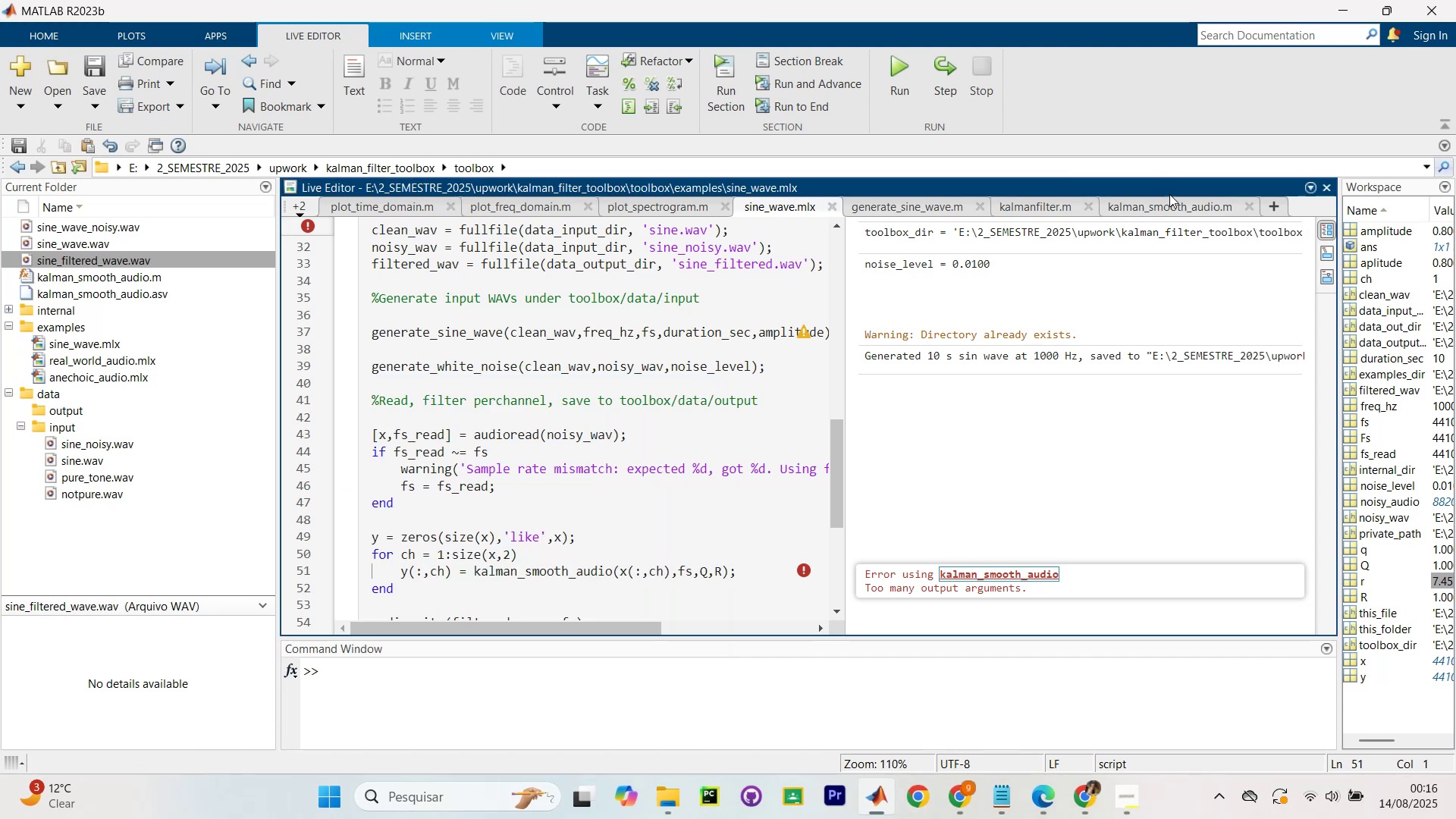 
left_click([1171, 199])
 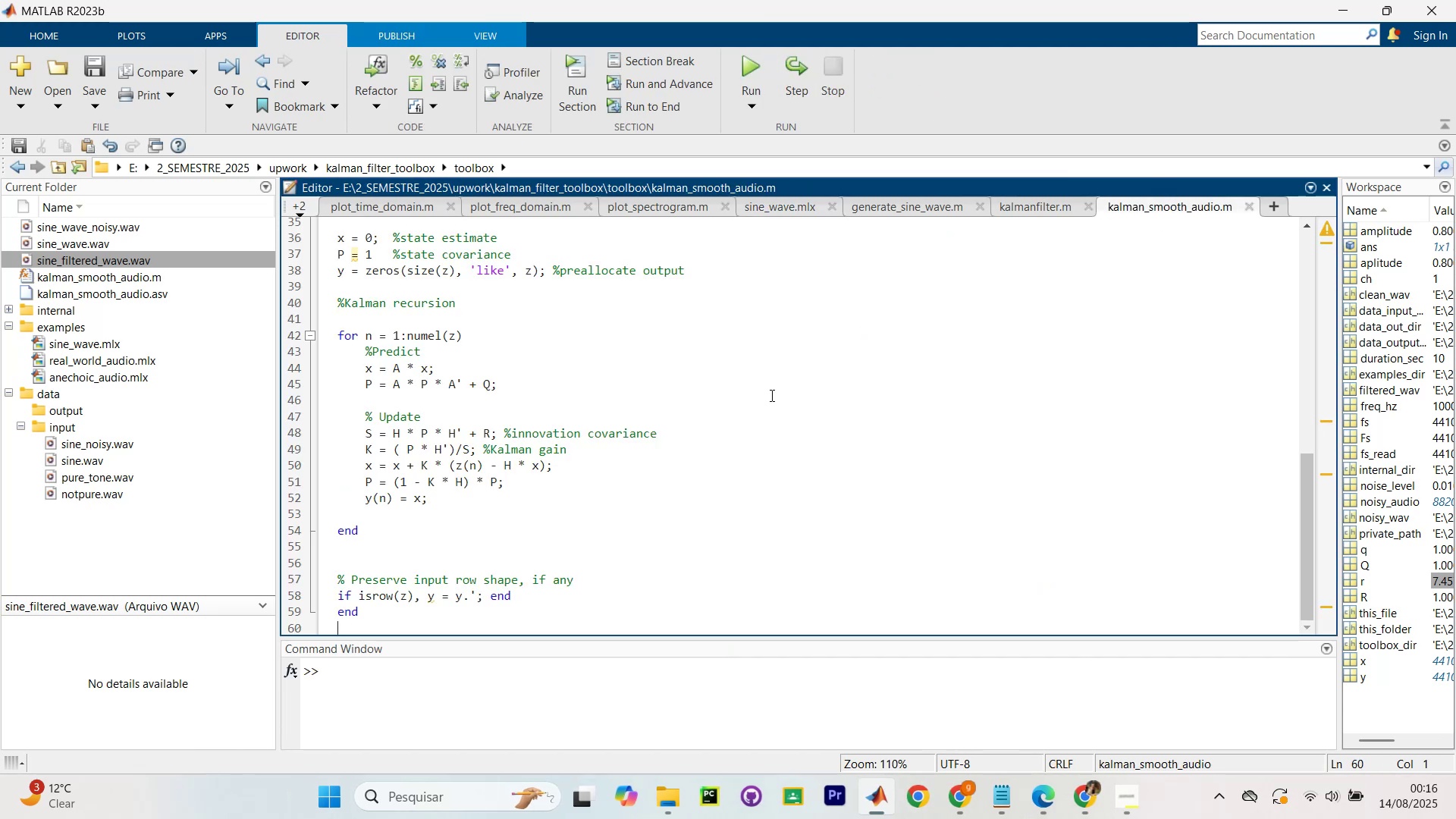 
scroll: coordinate [661, 425], scroll_direction: up, amount: 14.0
 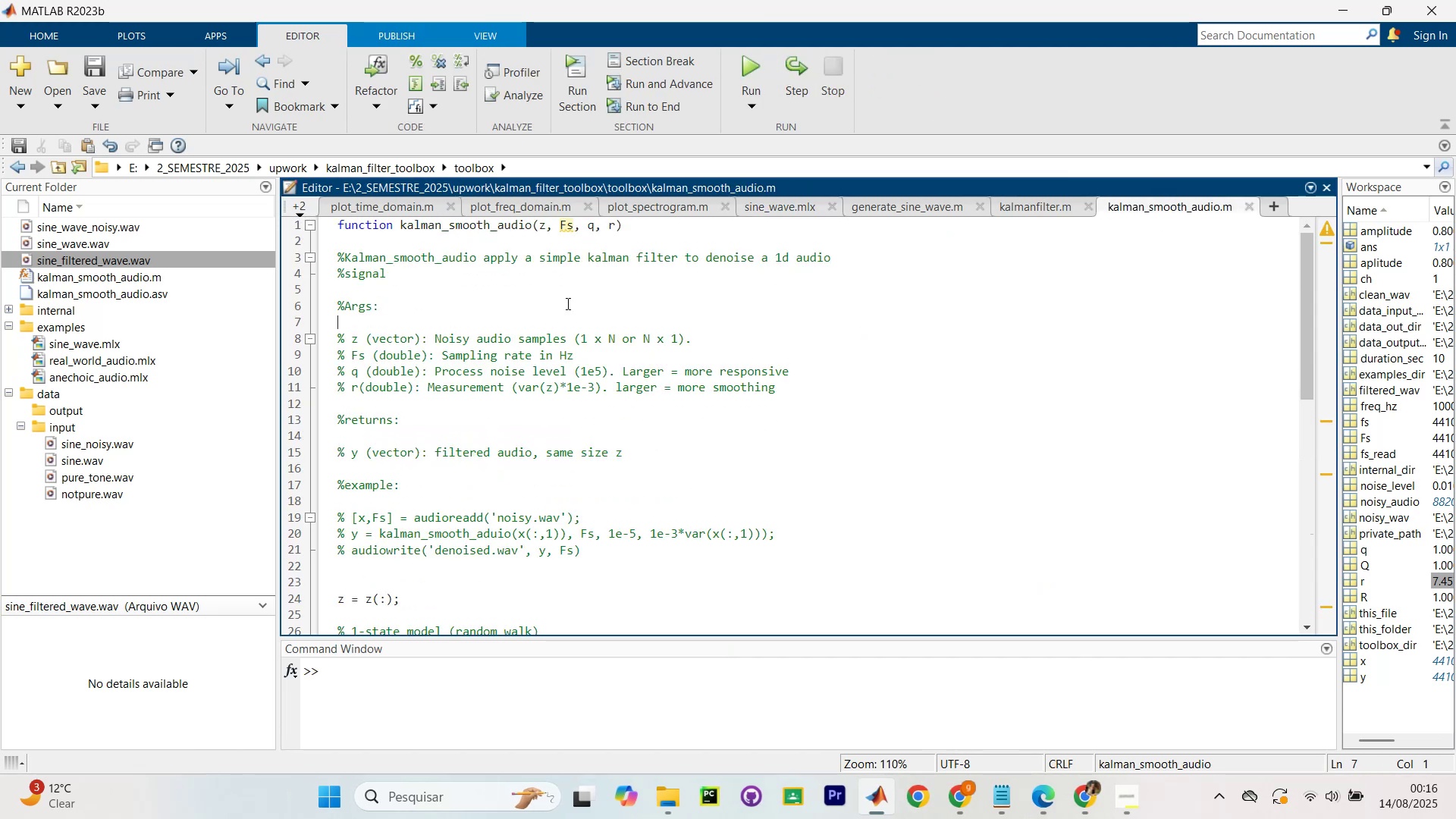 
scroll: coordinate [551, 308], scroll_direction: down, amount: 10.0
 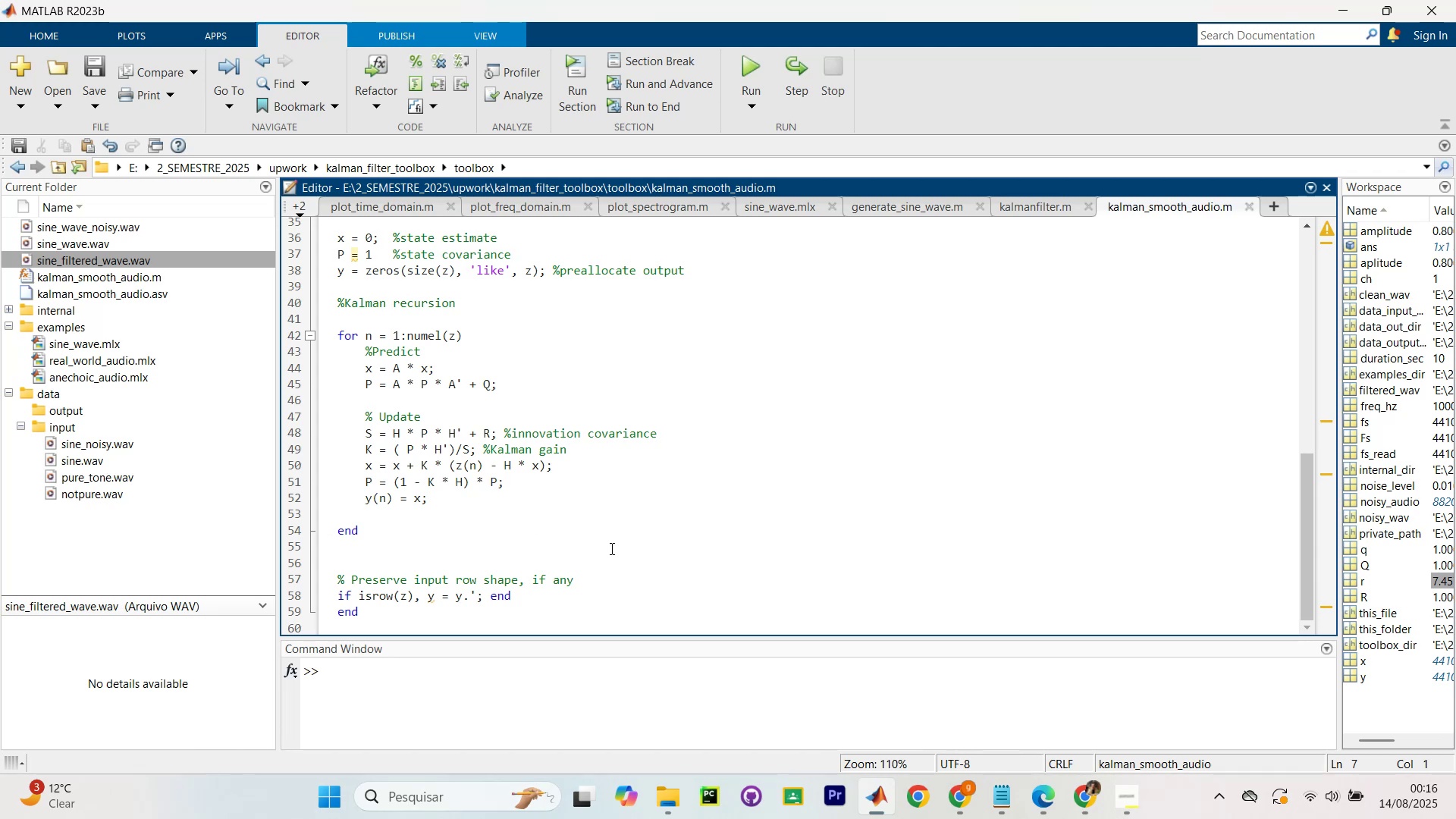 
wait(23.28)
 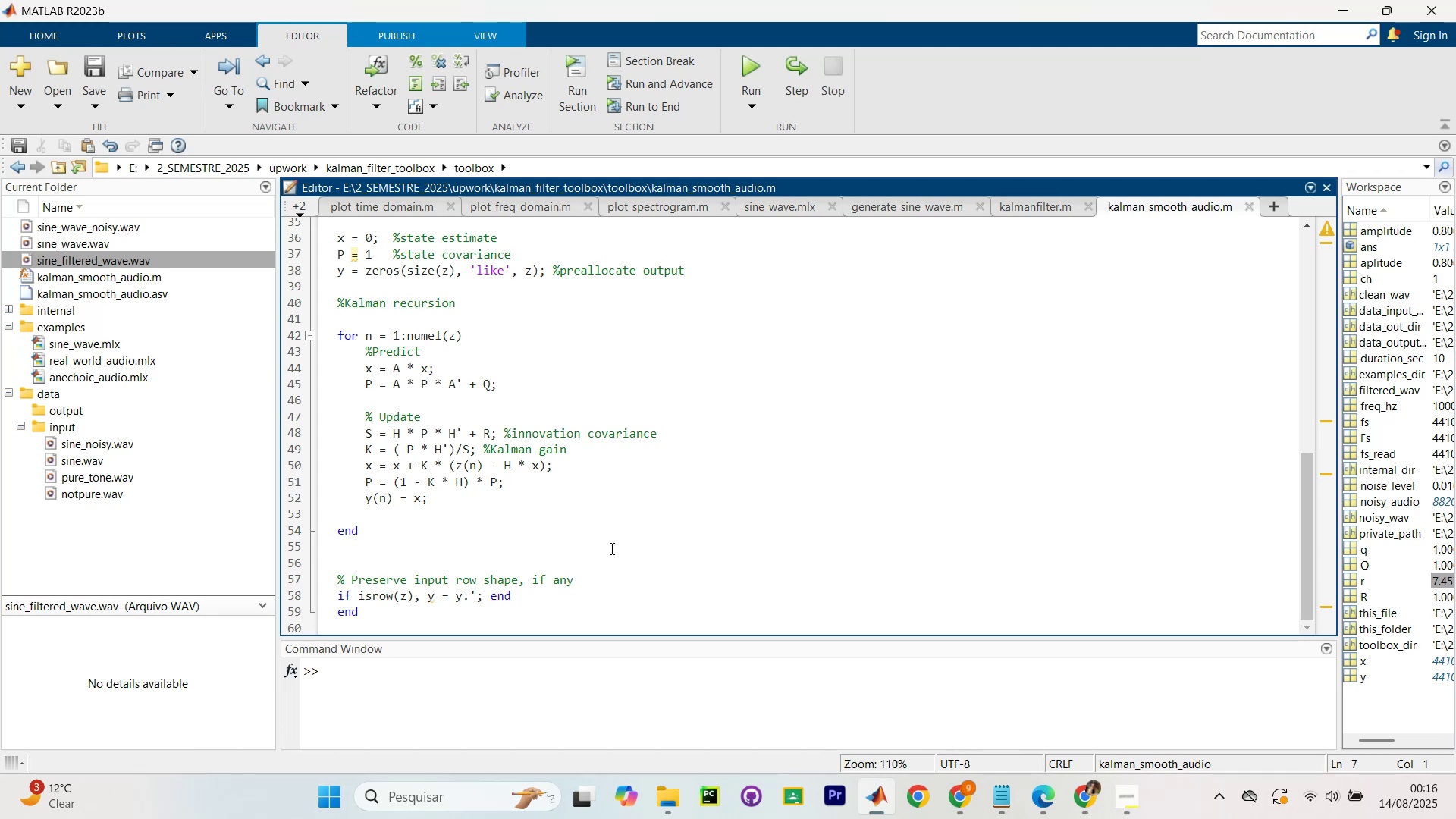 
left_click([954, 798])
 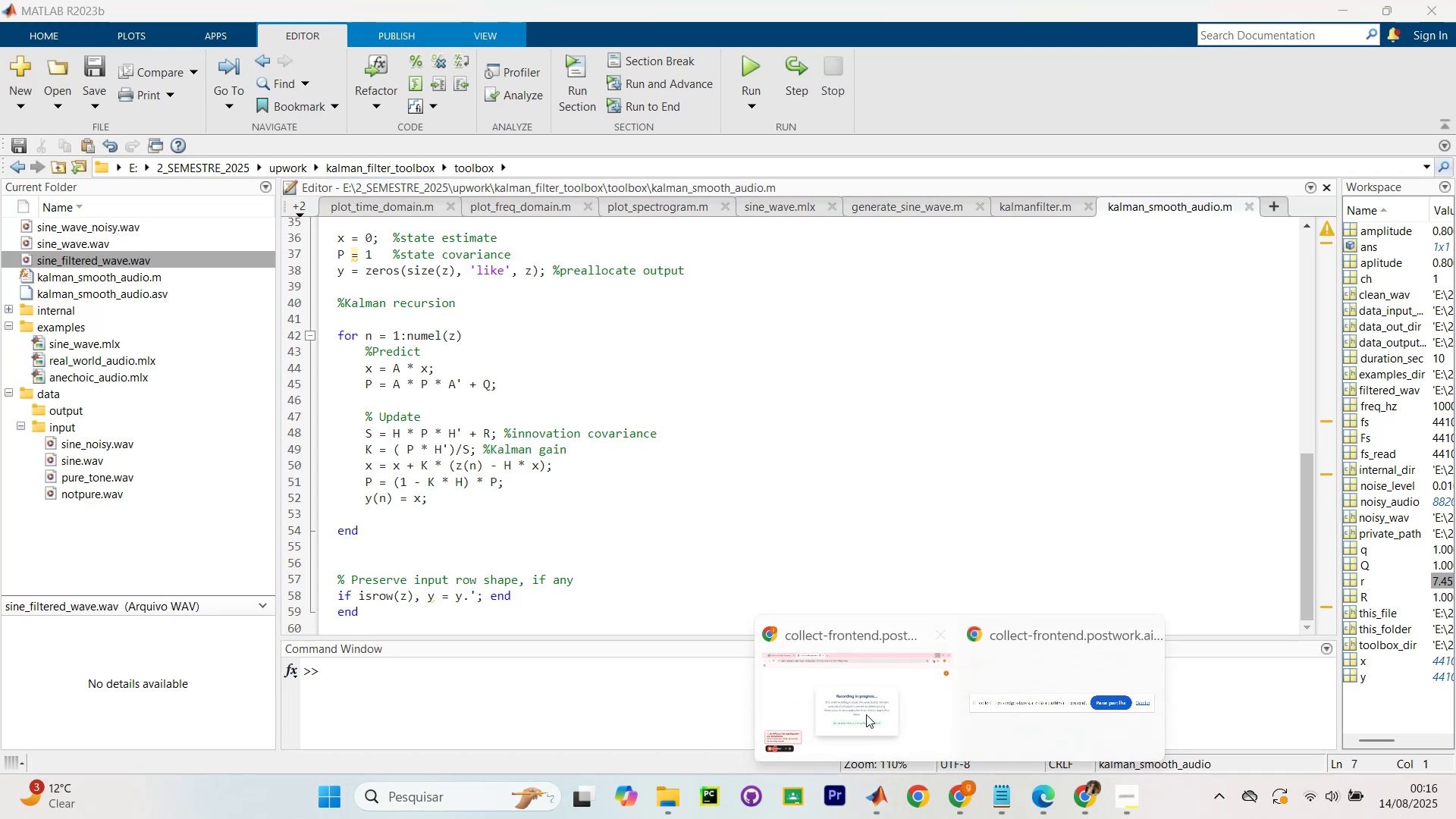 
left_click([742, 419])
 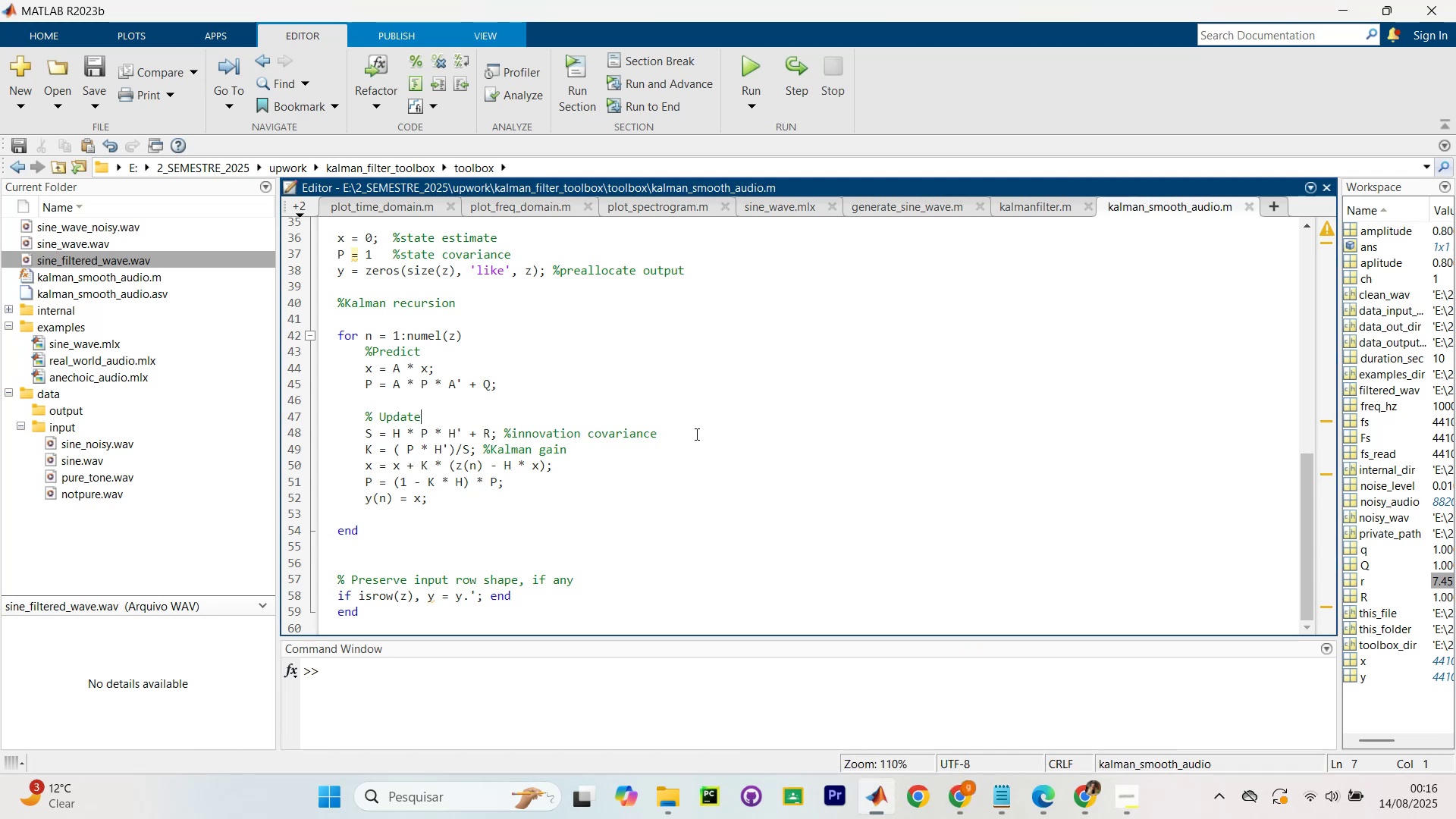 
scroll: coordinate [695, 434], scroll_direction: down, amount: 5.0
 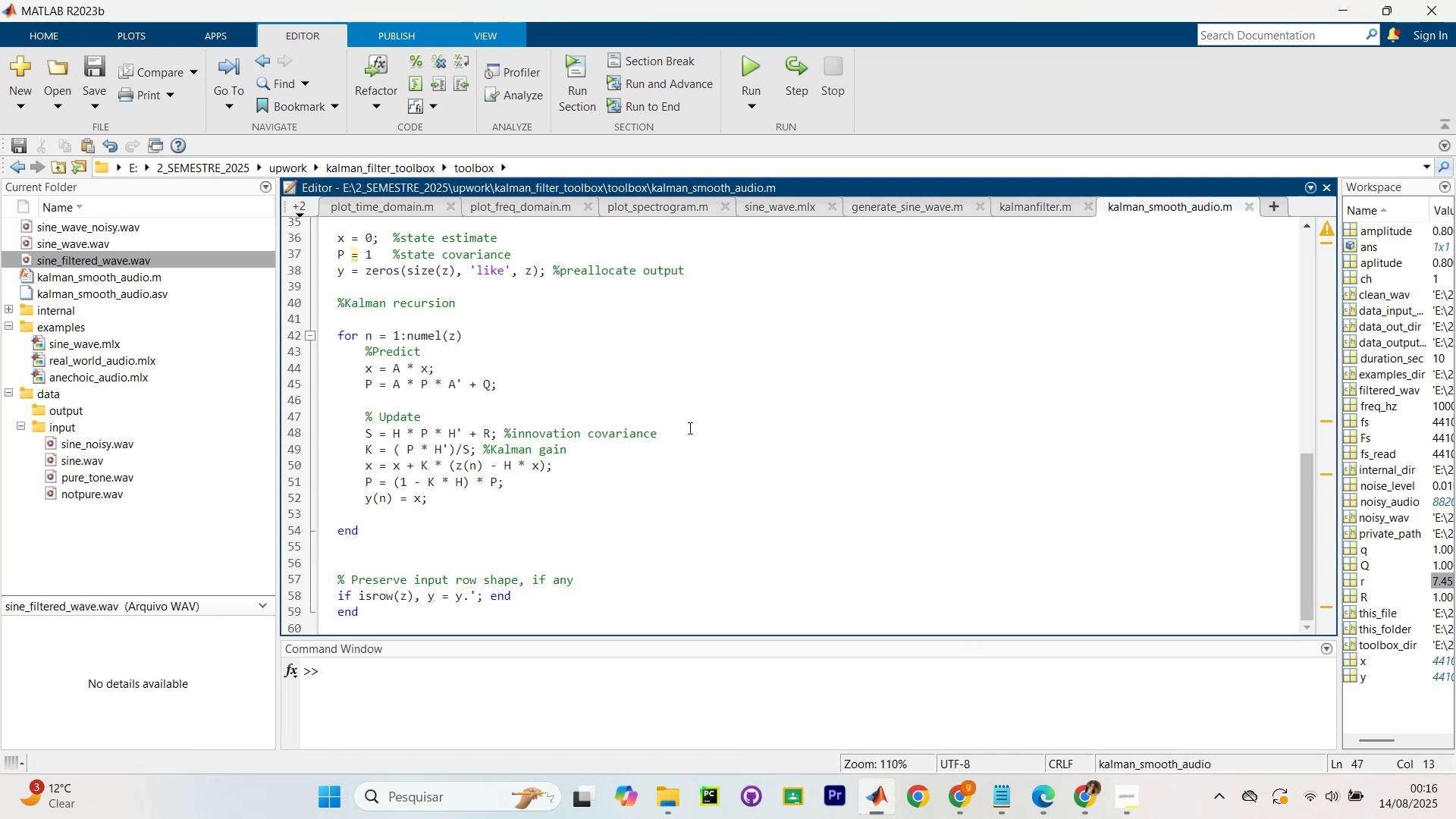 
scroll: coordinate [726, 425], scroll_direction: up, amount: 10.0
 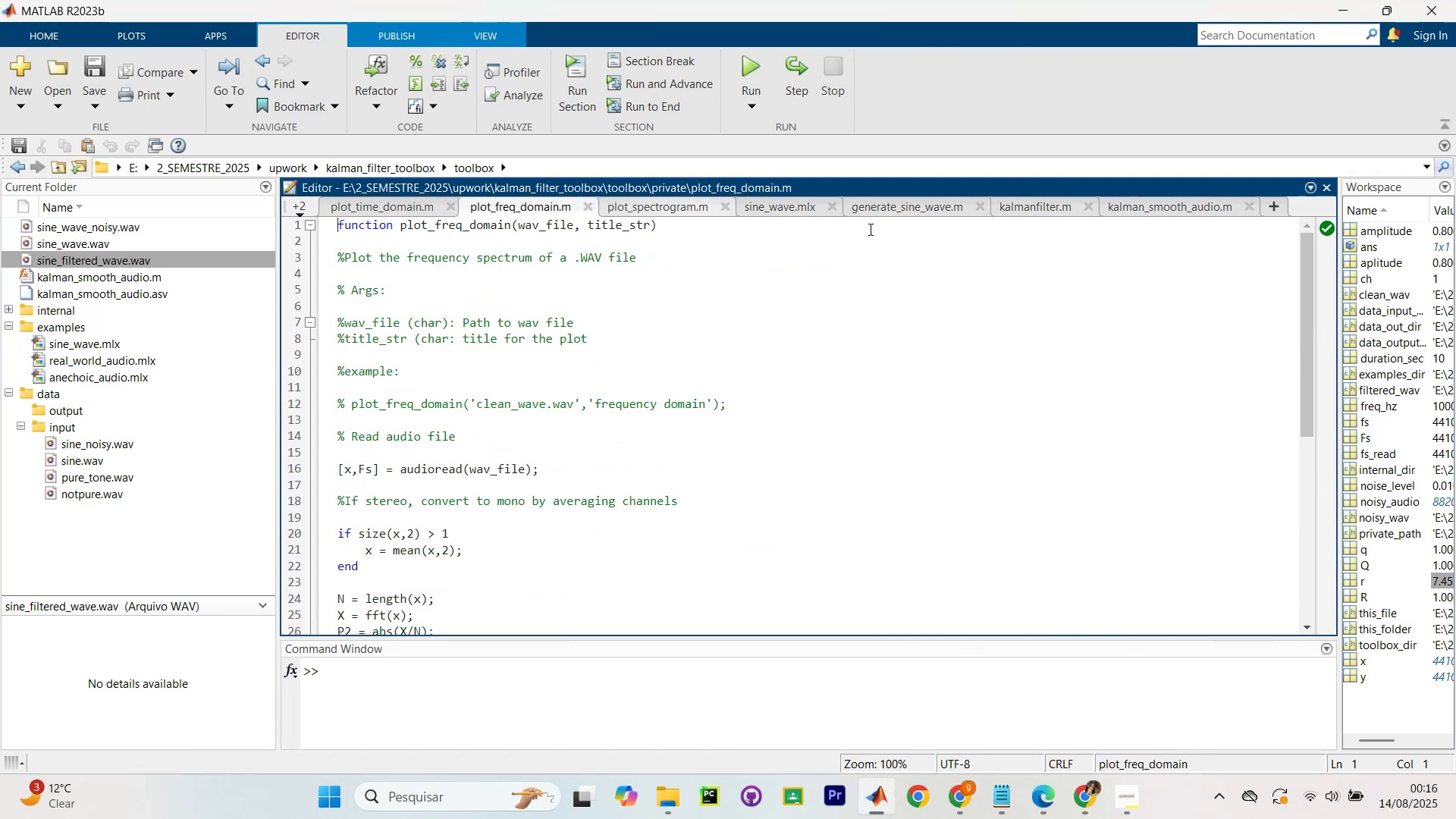 
left_click([1171, 209])
 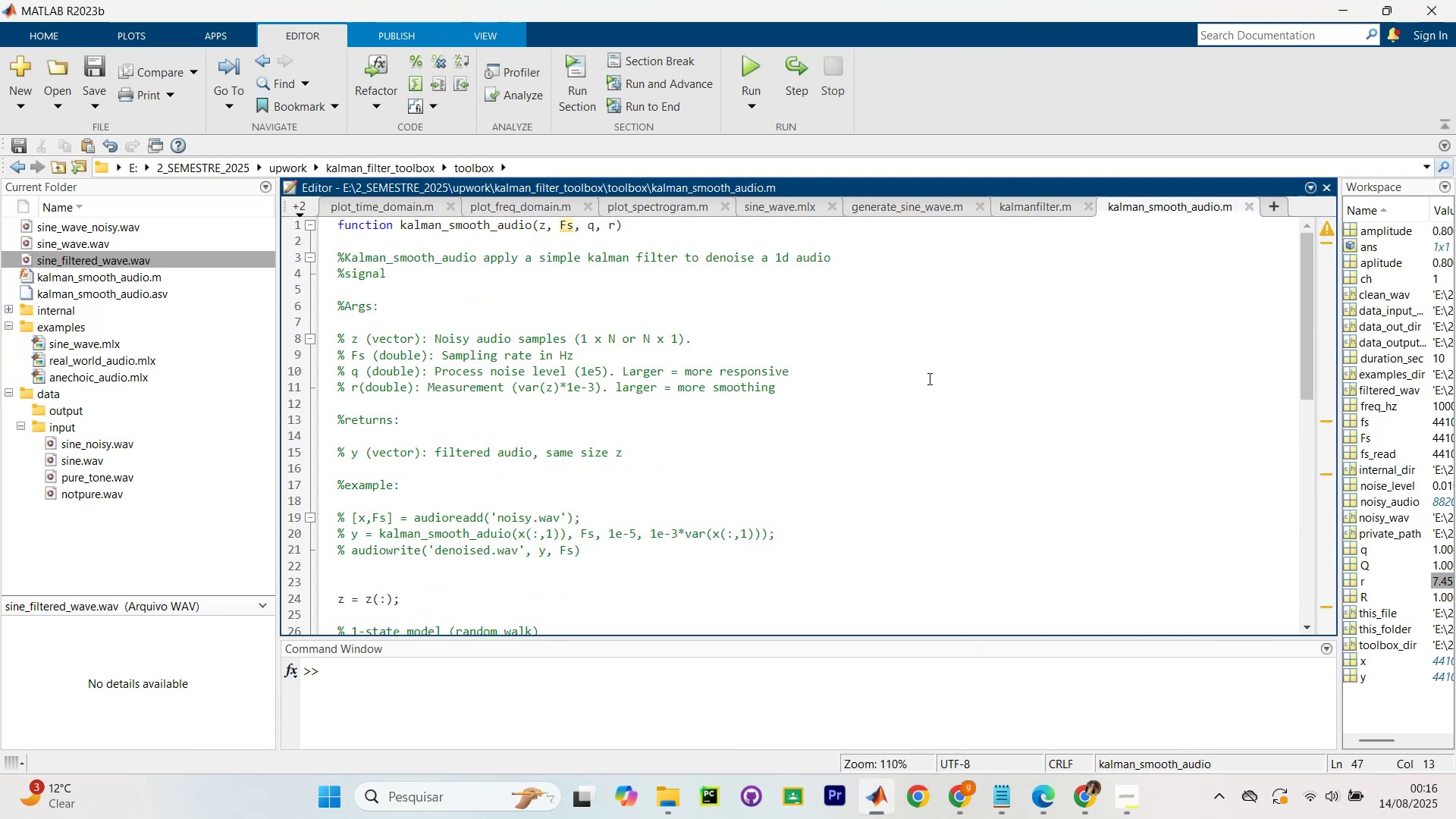 
scroll: coordinate [929, 368], scroll_direction: down, amount: 1.0
 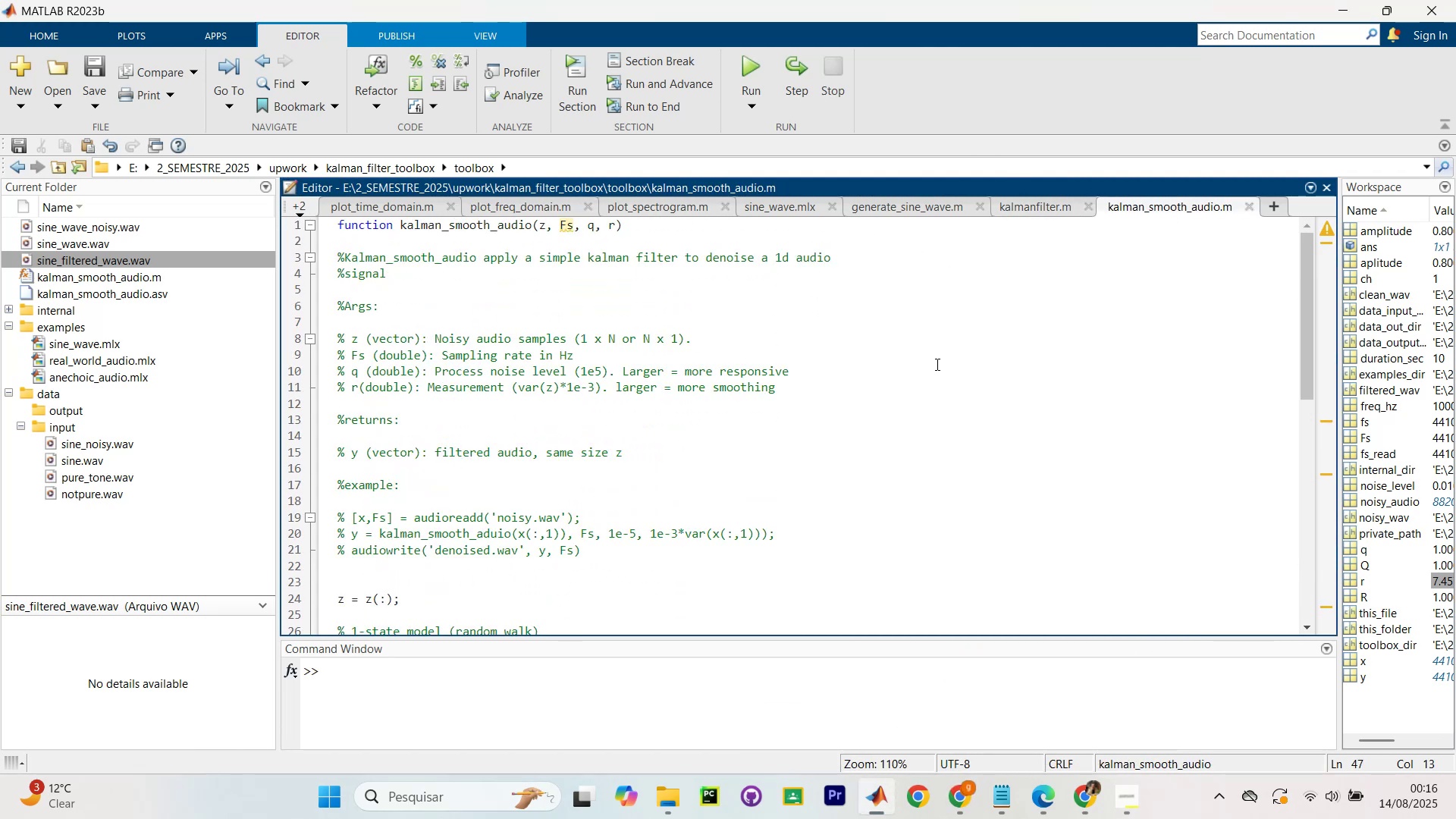 
key(Control+A)
 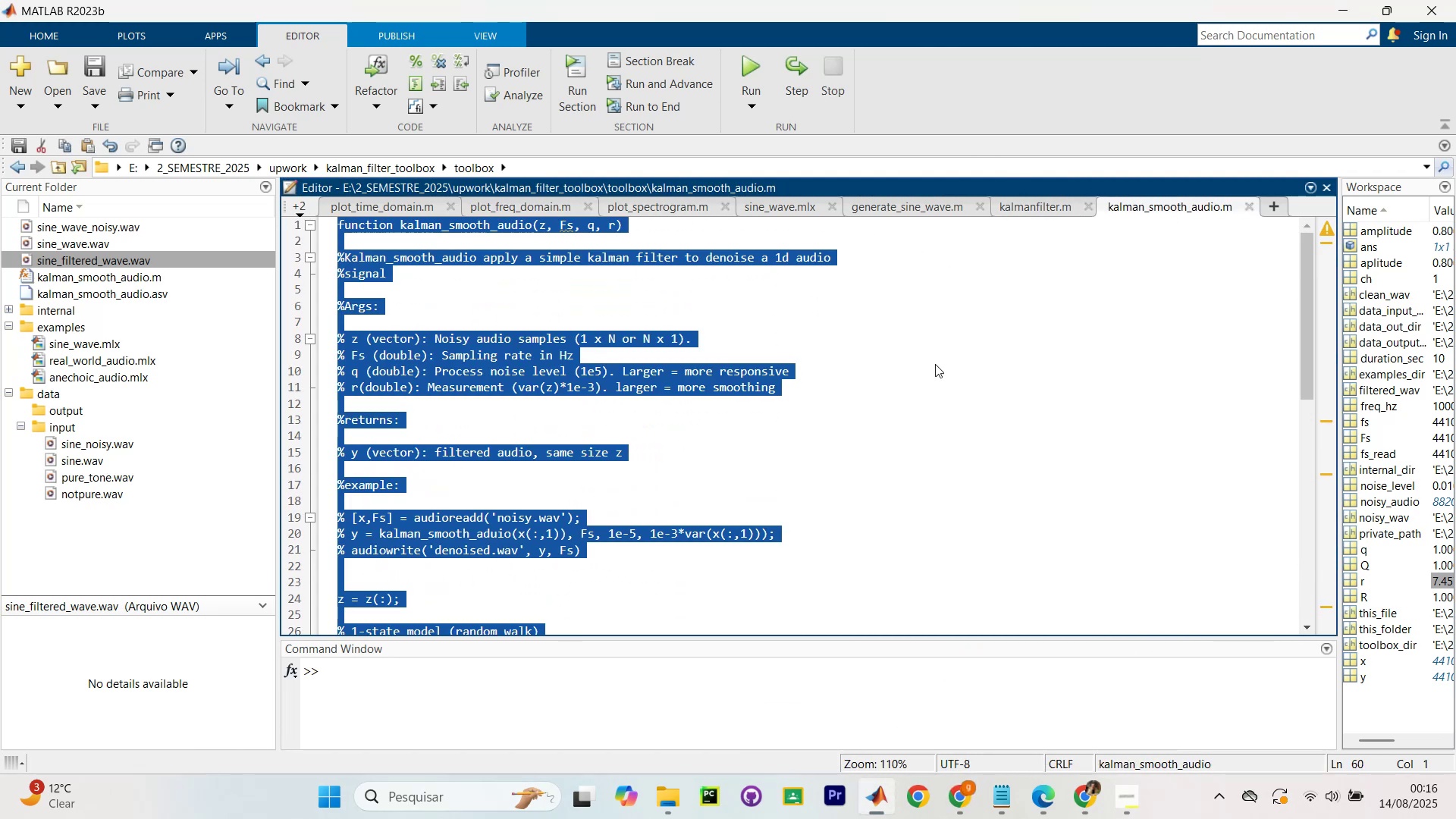 
key(Control+C)
 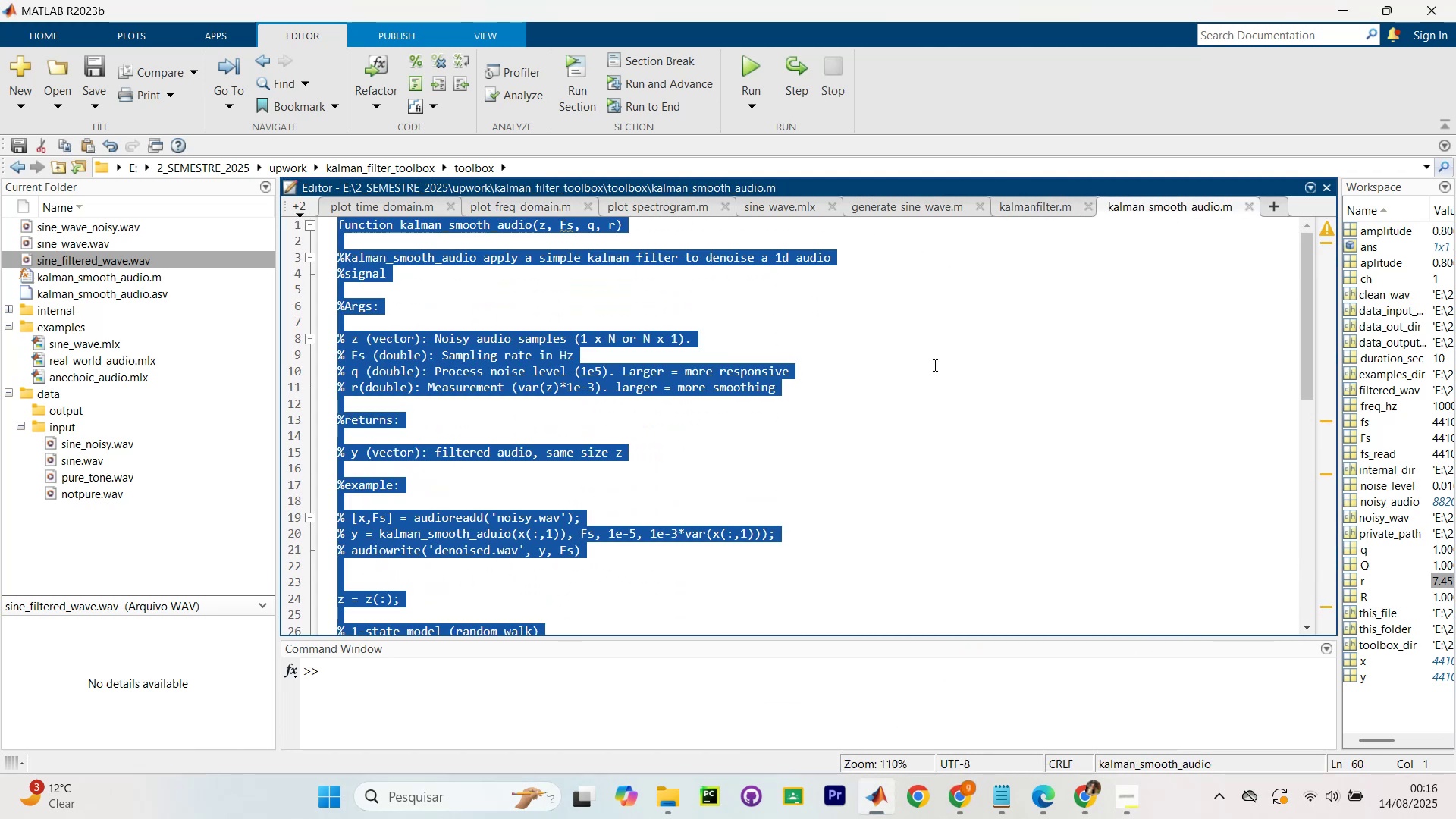 
key(Control+C)
 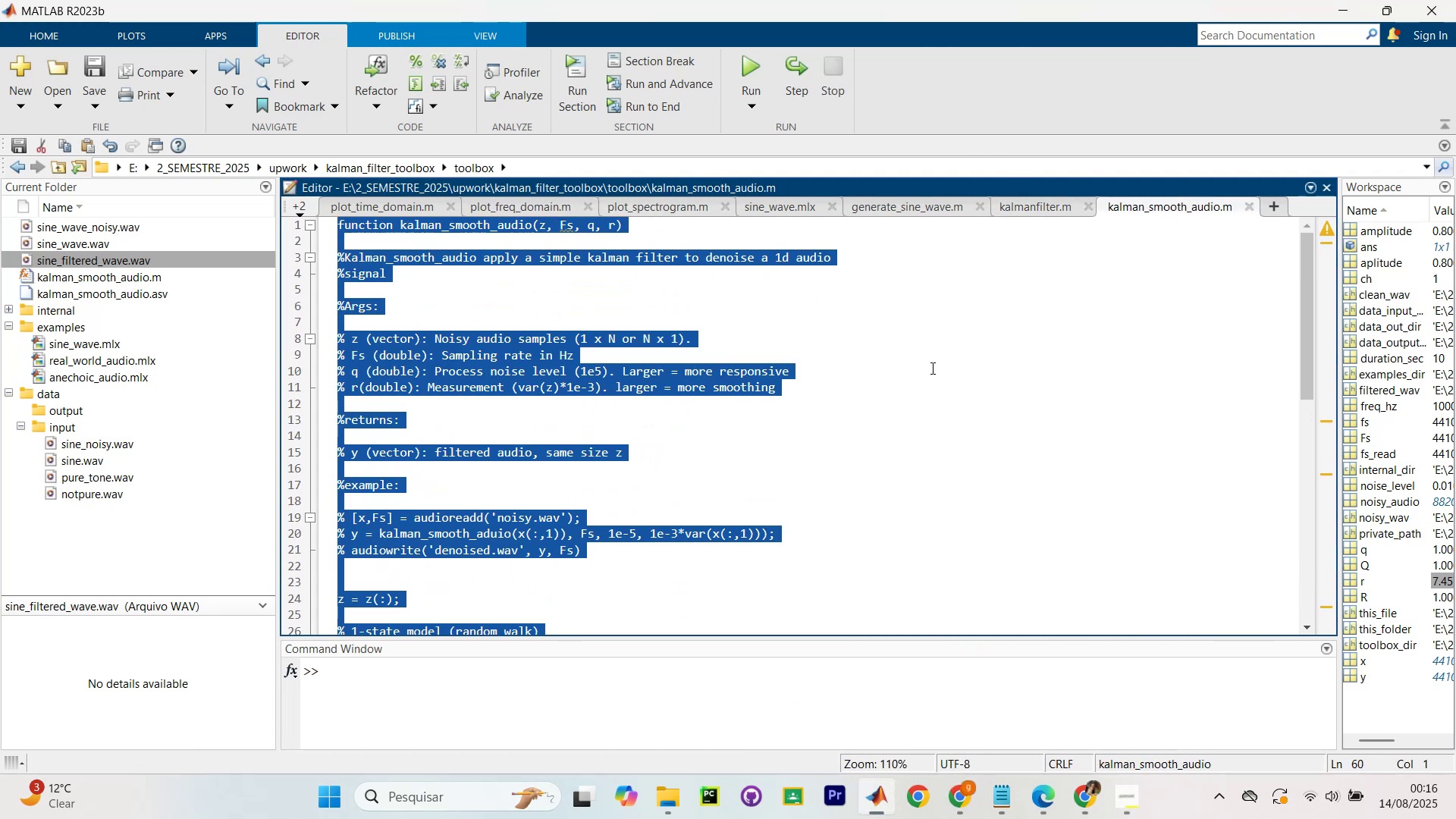 
key(Control+C)
 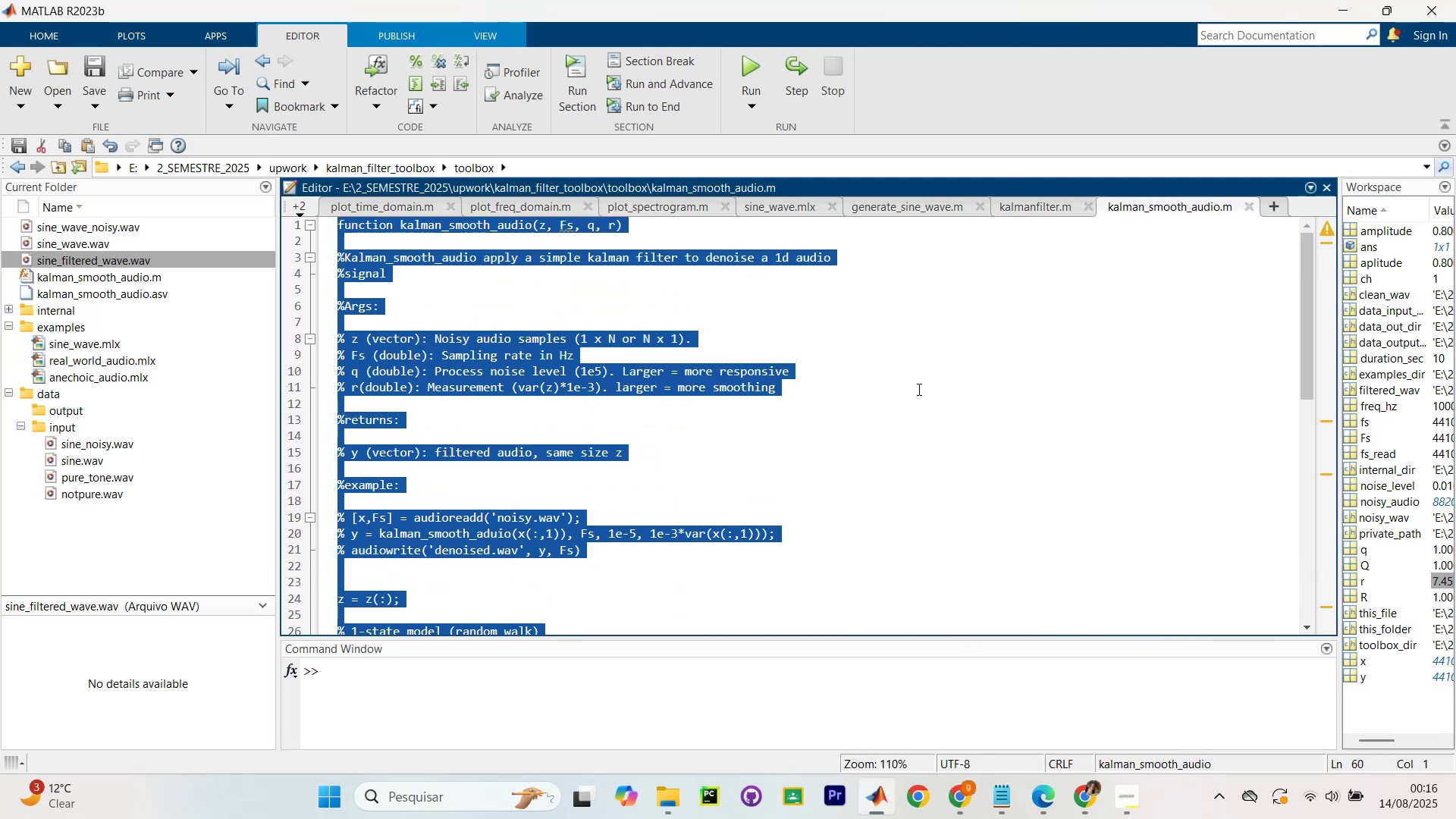 
left_click([918, 389])
 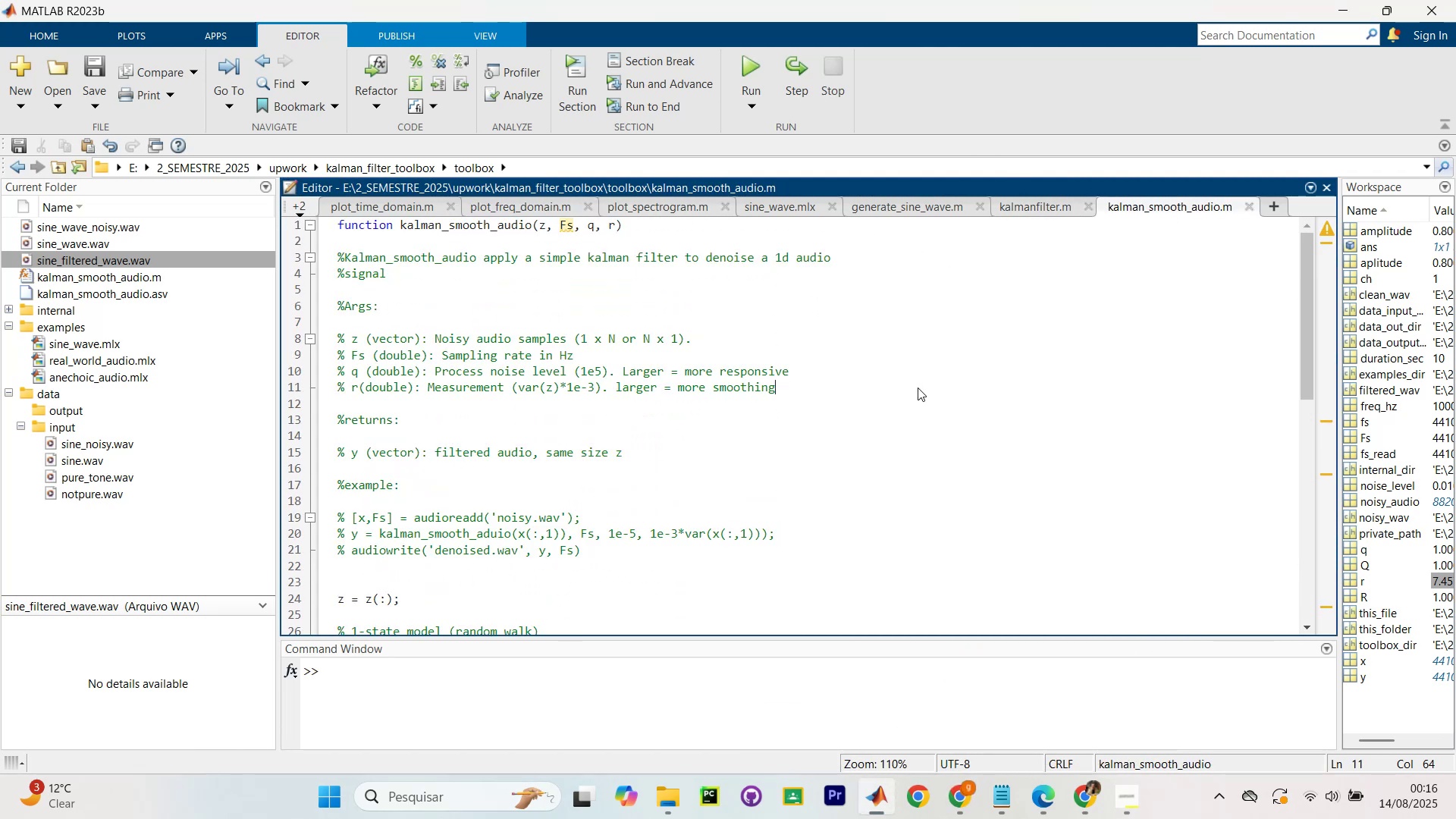 
scroll: coordinate [918, 385], scroll_direction: up, amount: 5.0
 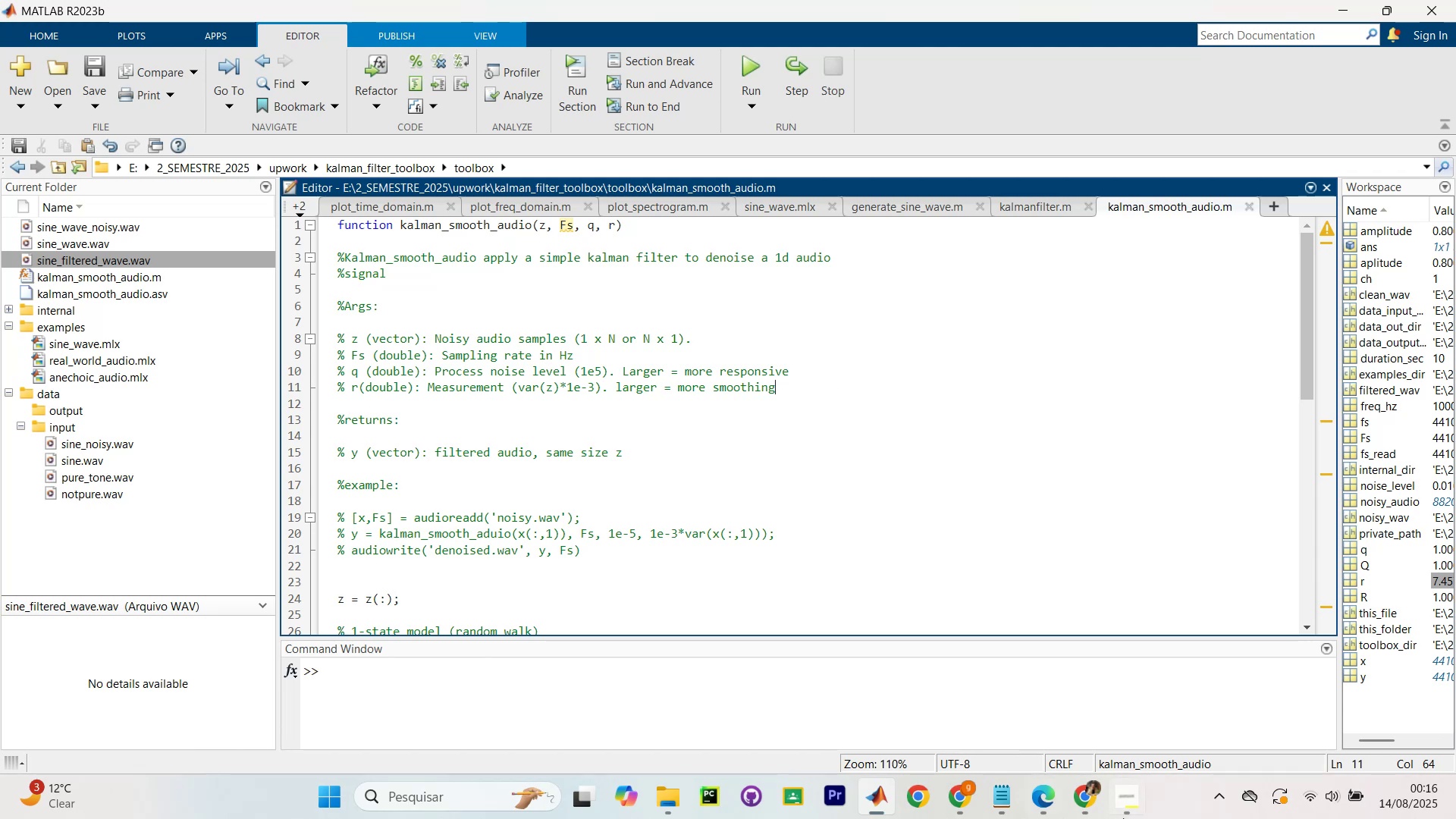 
scroll: coordinate [926, 441], scroll_direction: down, amount: 6.0
 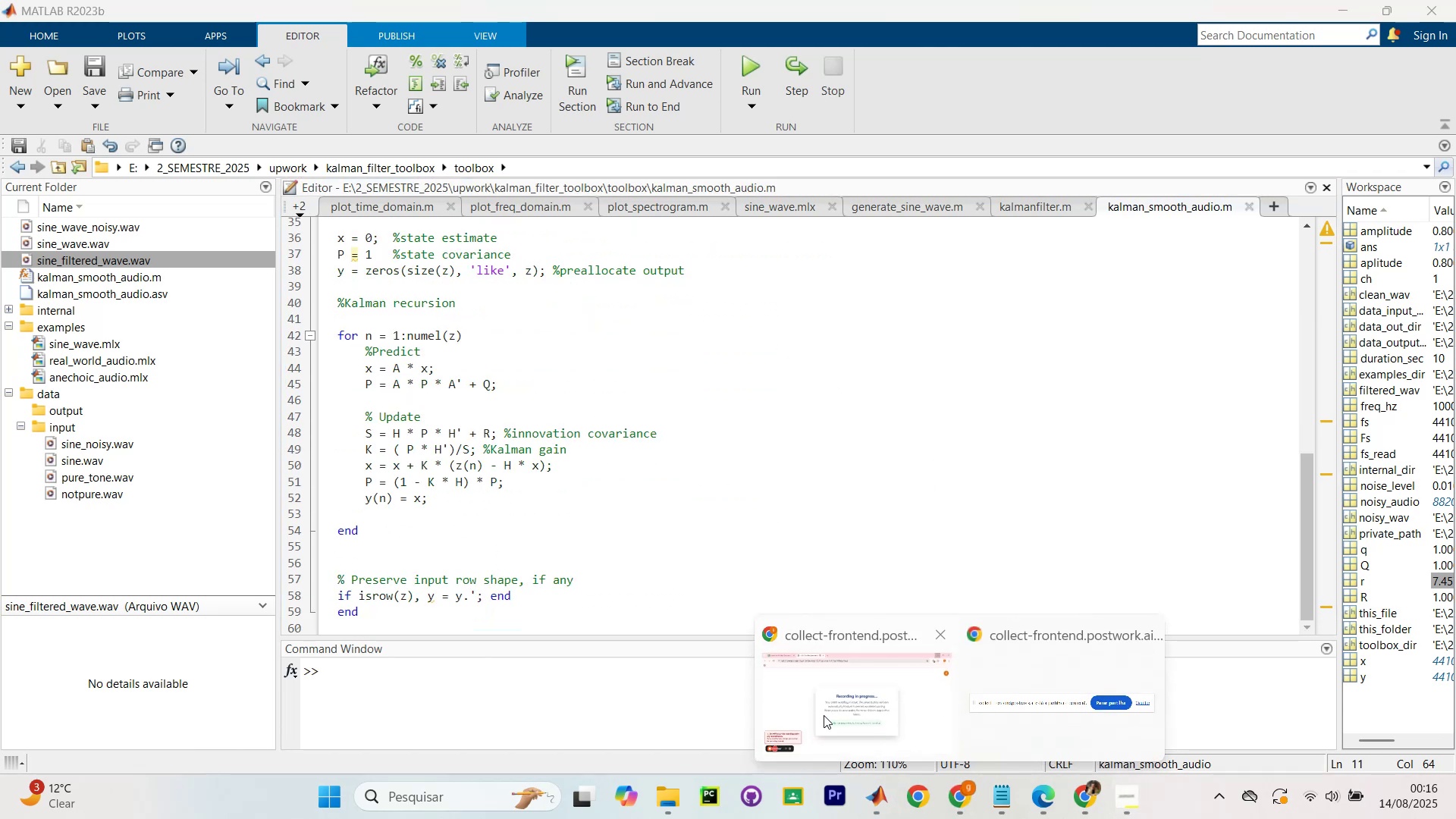 
left_click([907, 733])
 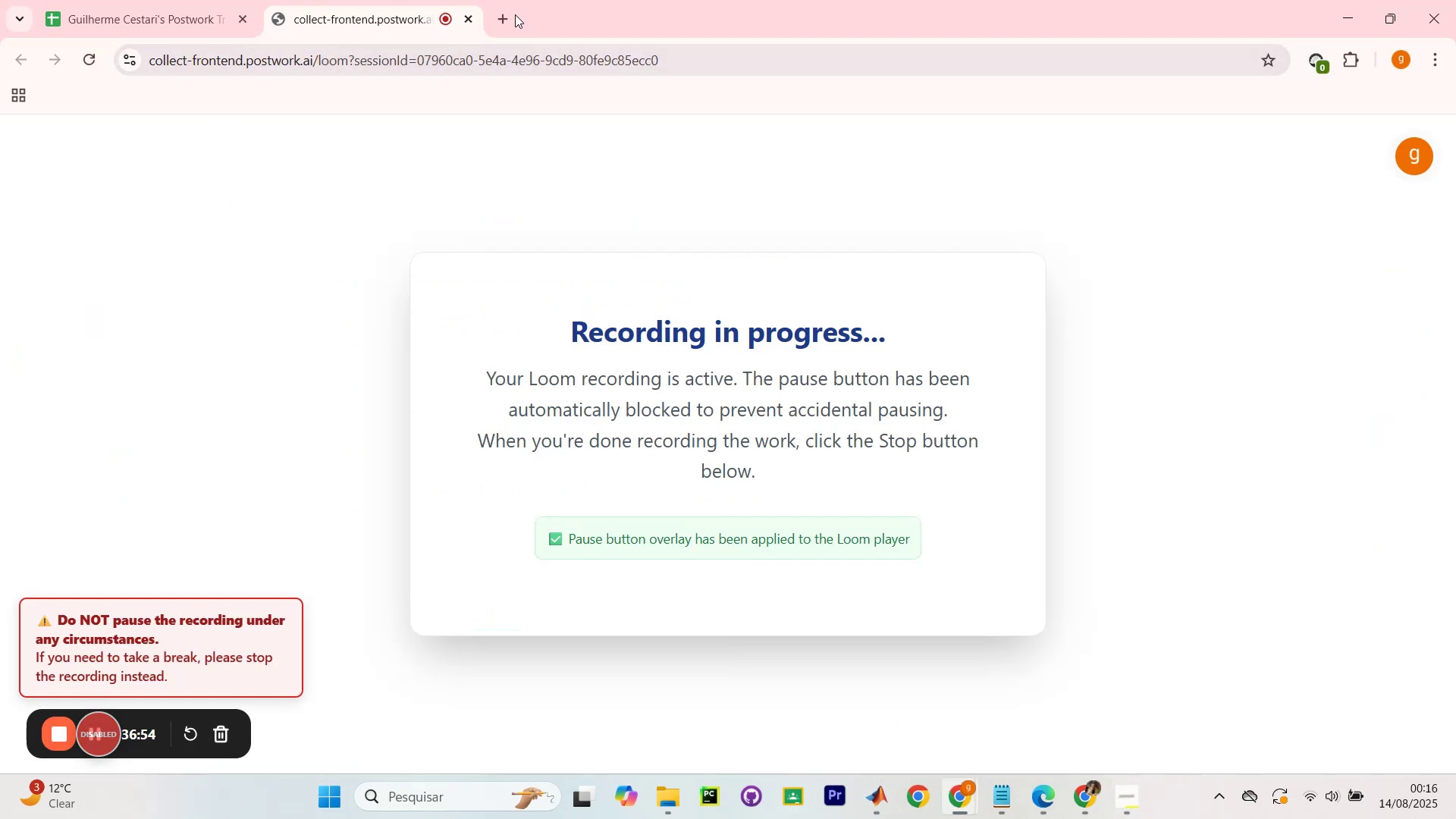 
left_click([504, 16])
 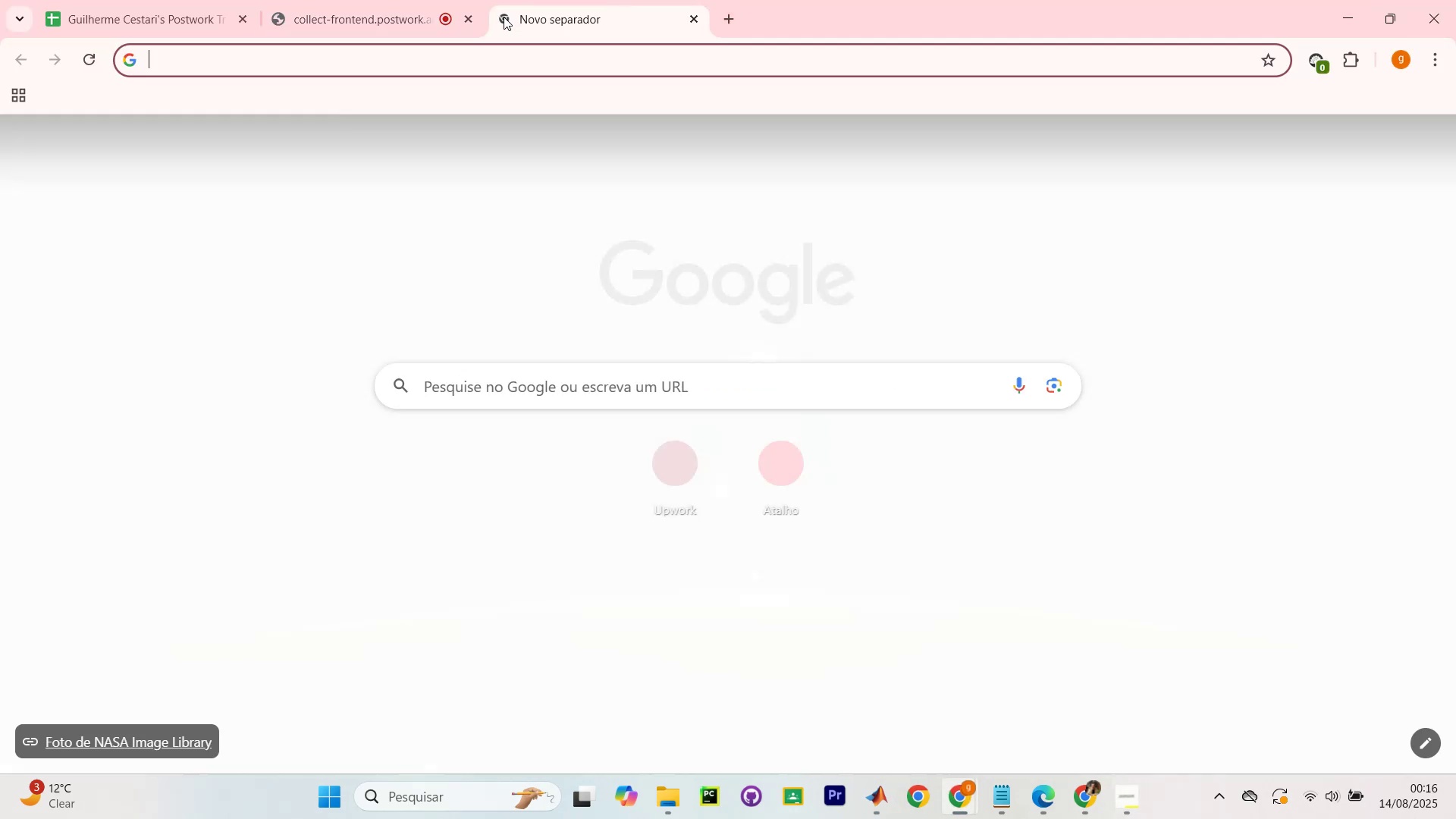 
key(C)
 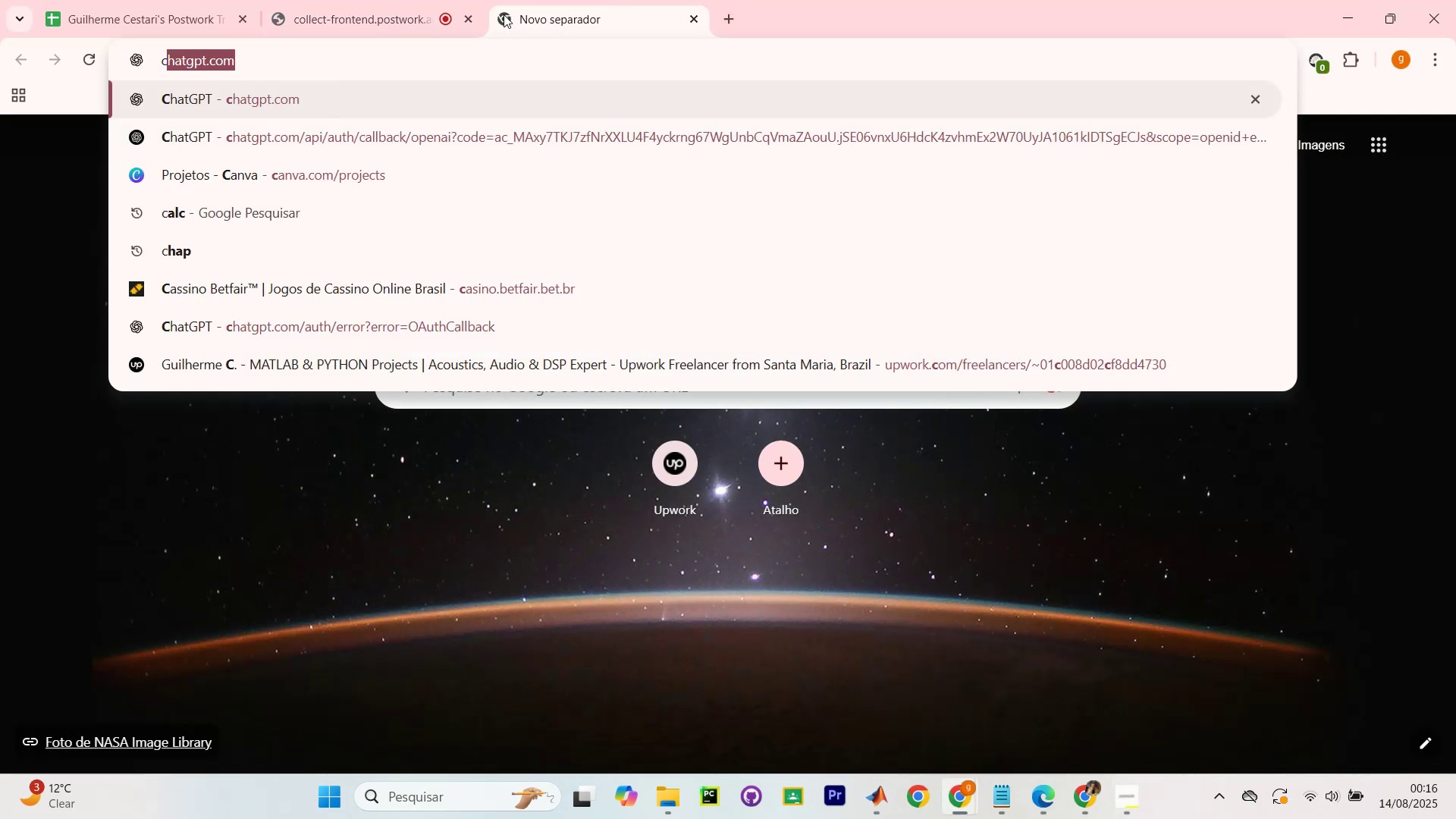 
key(Backspace)
 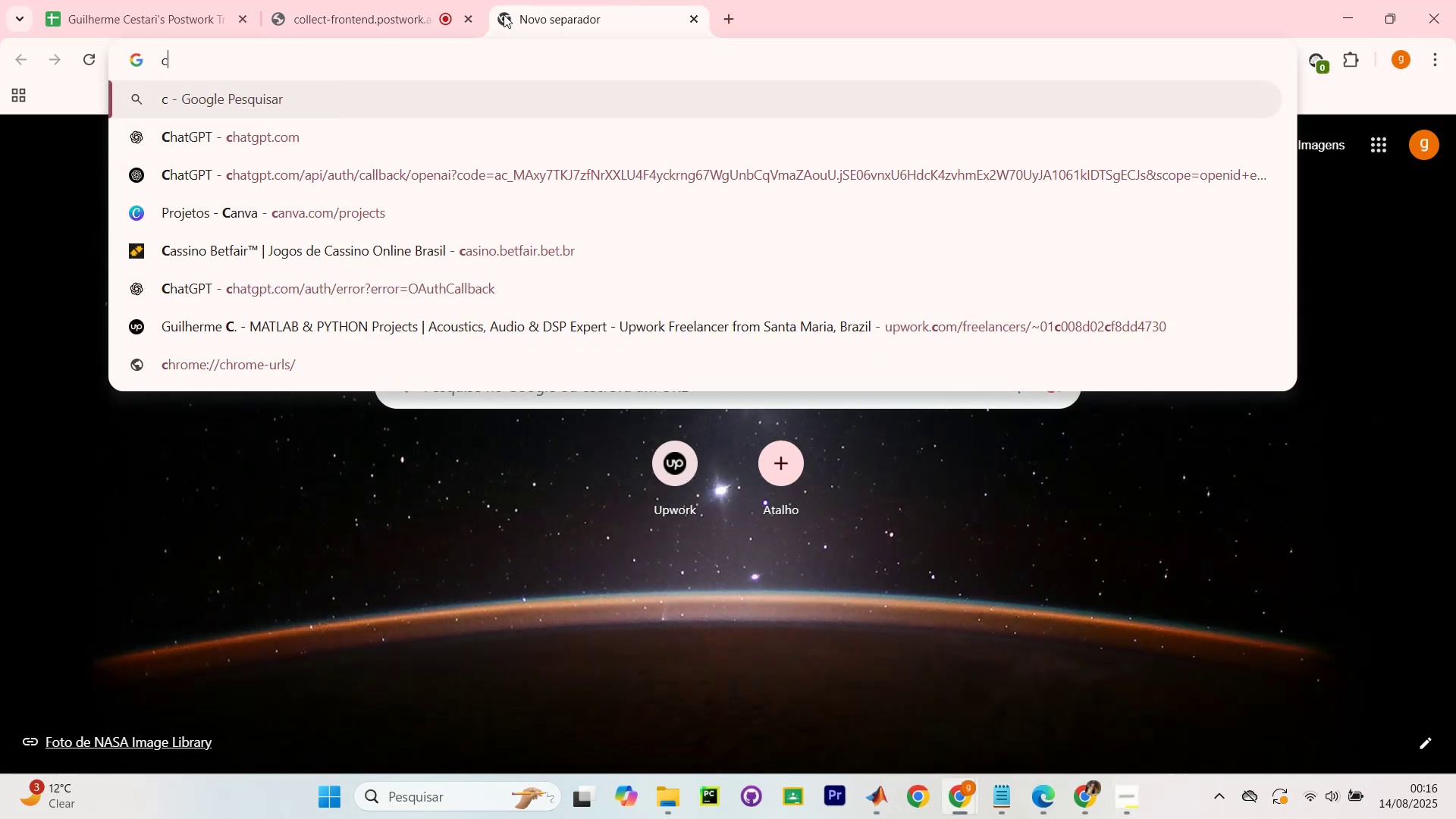 
key(Backspace)
 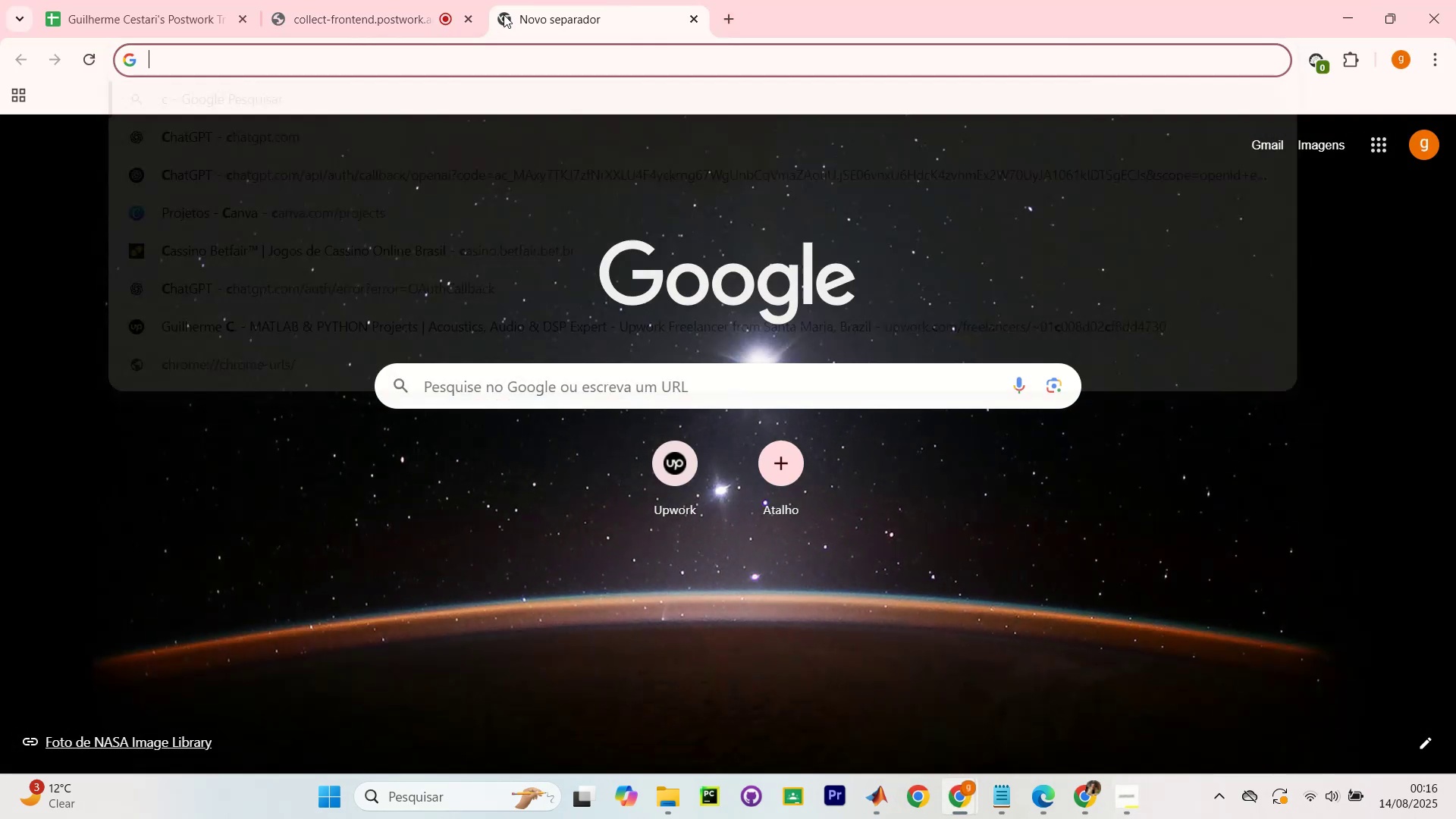 
key(Backspace)
 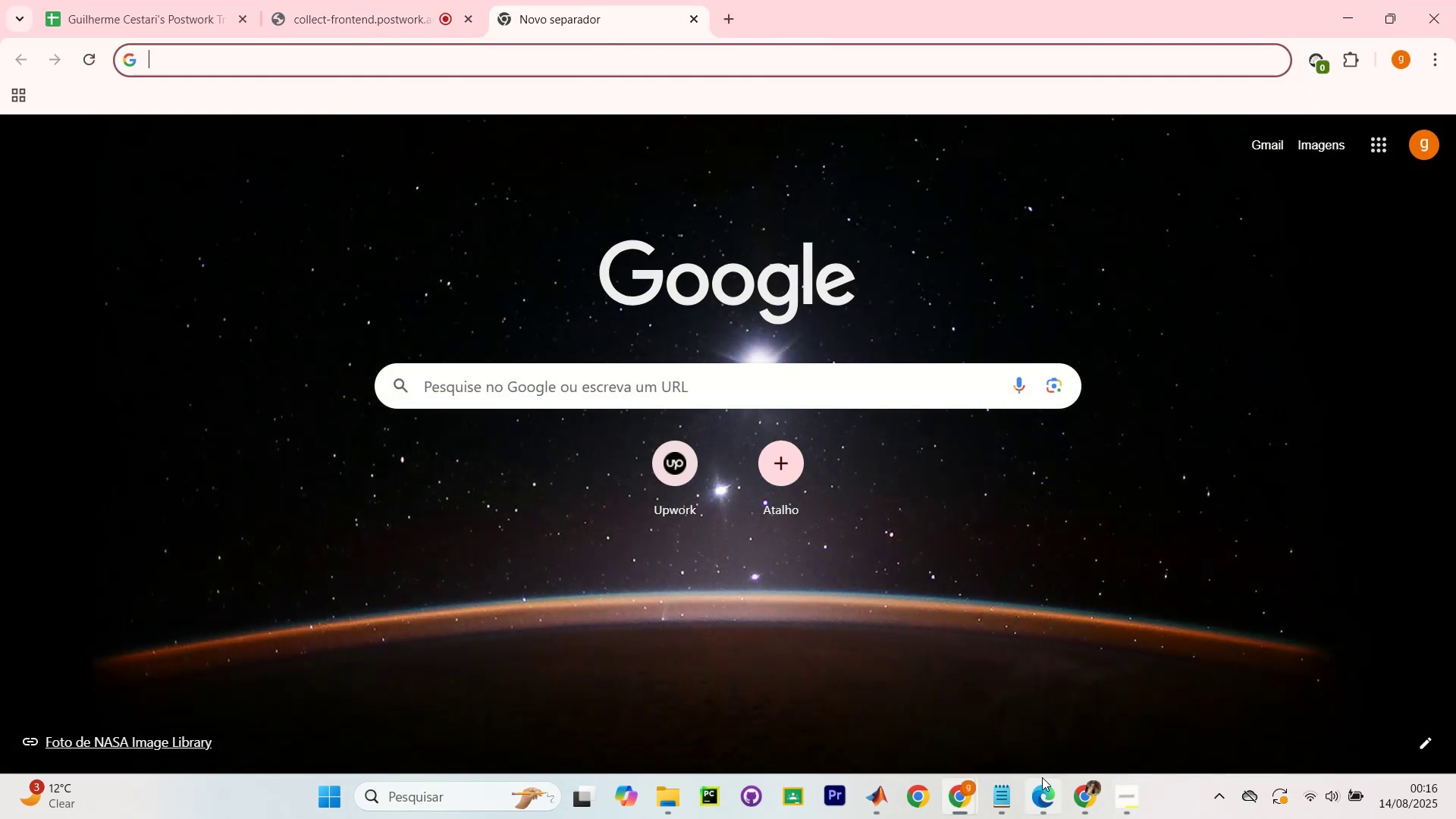 
left_click([1081, 802])
 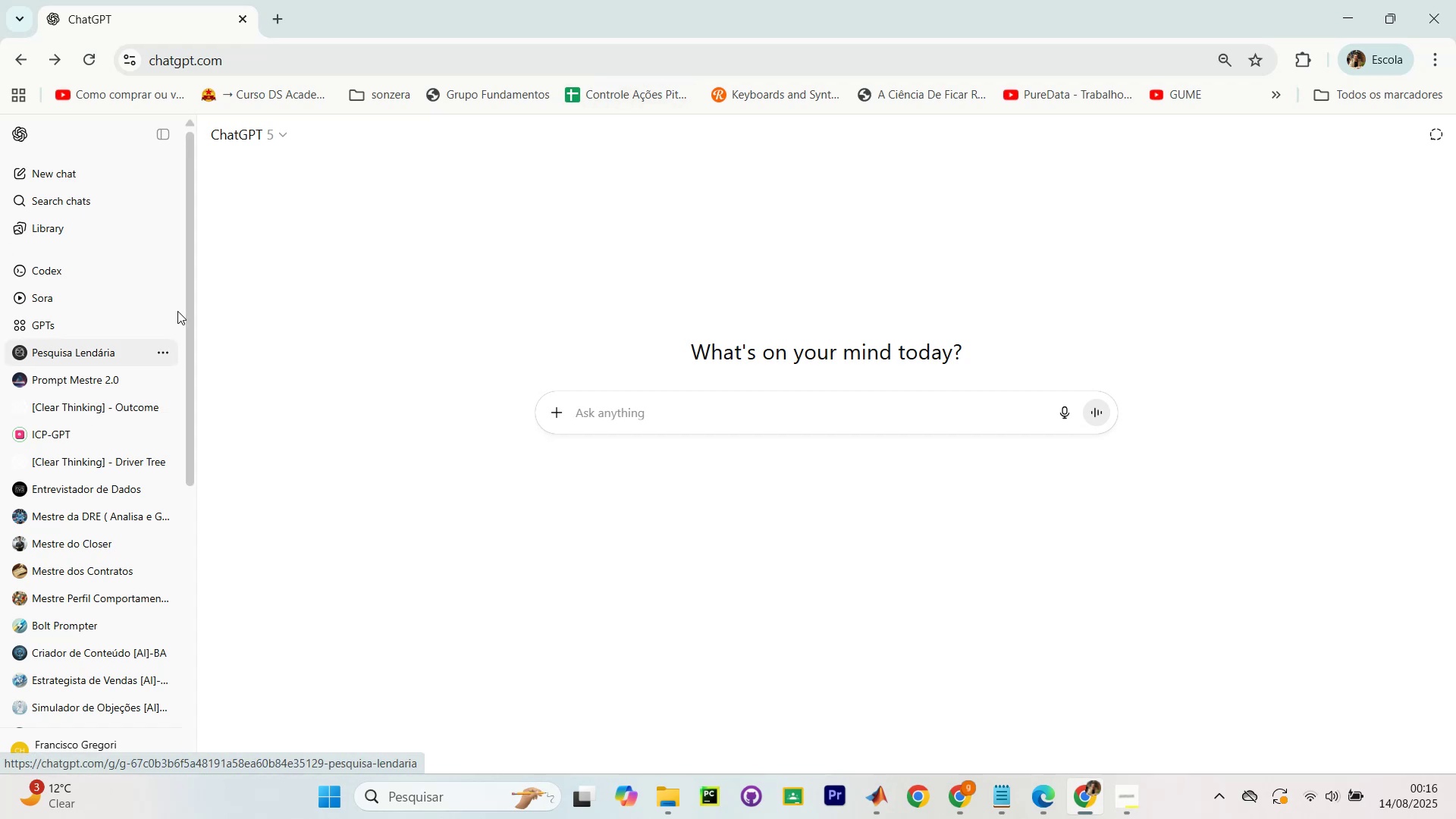 
left_click([57, 165])
 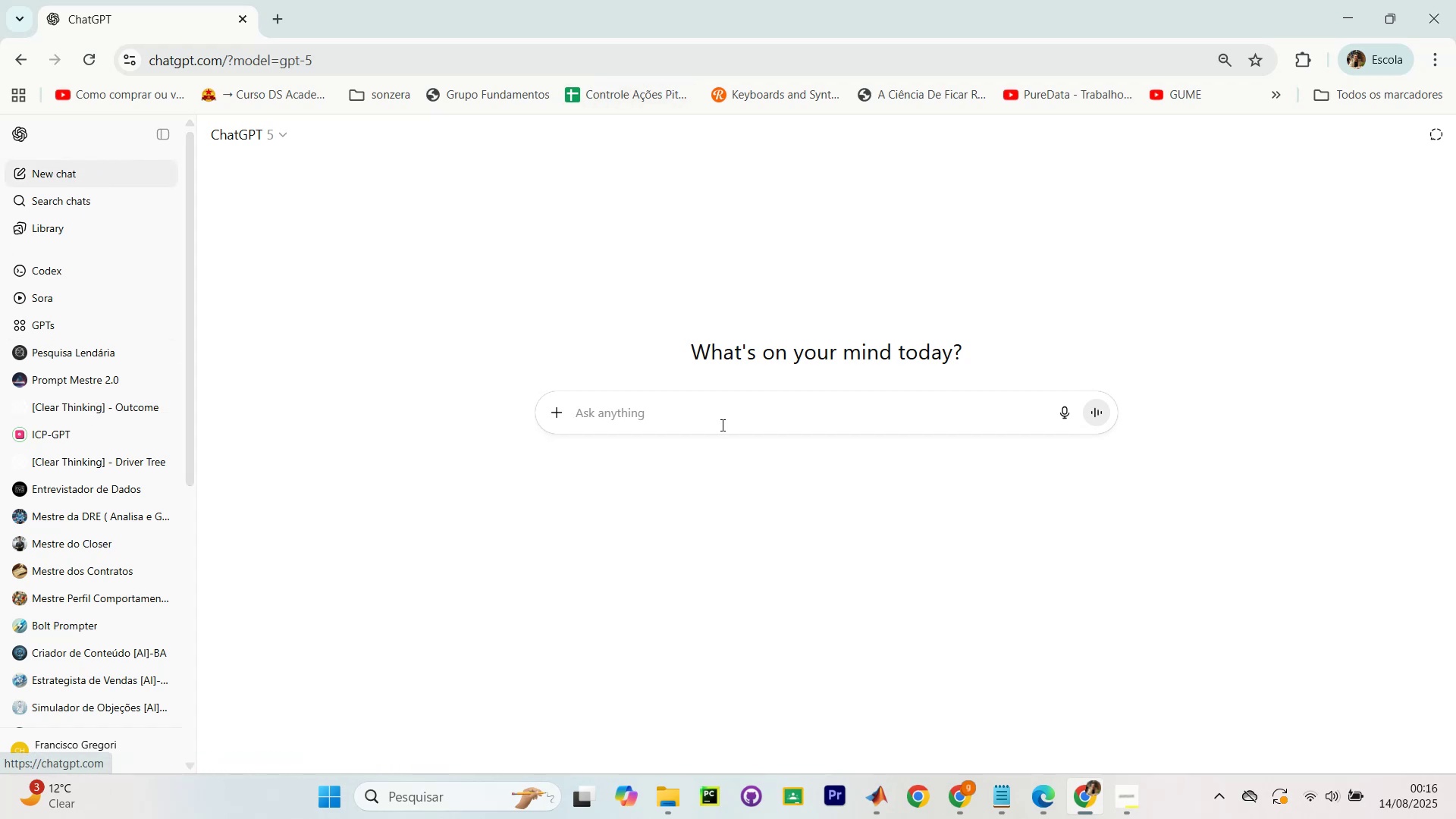 
left_click([722, 423])
 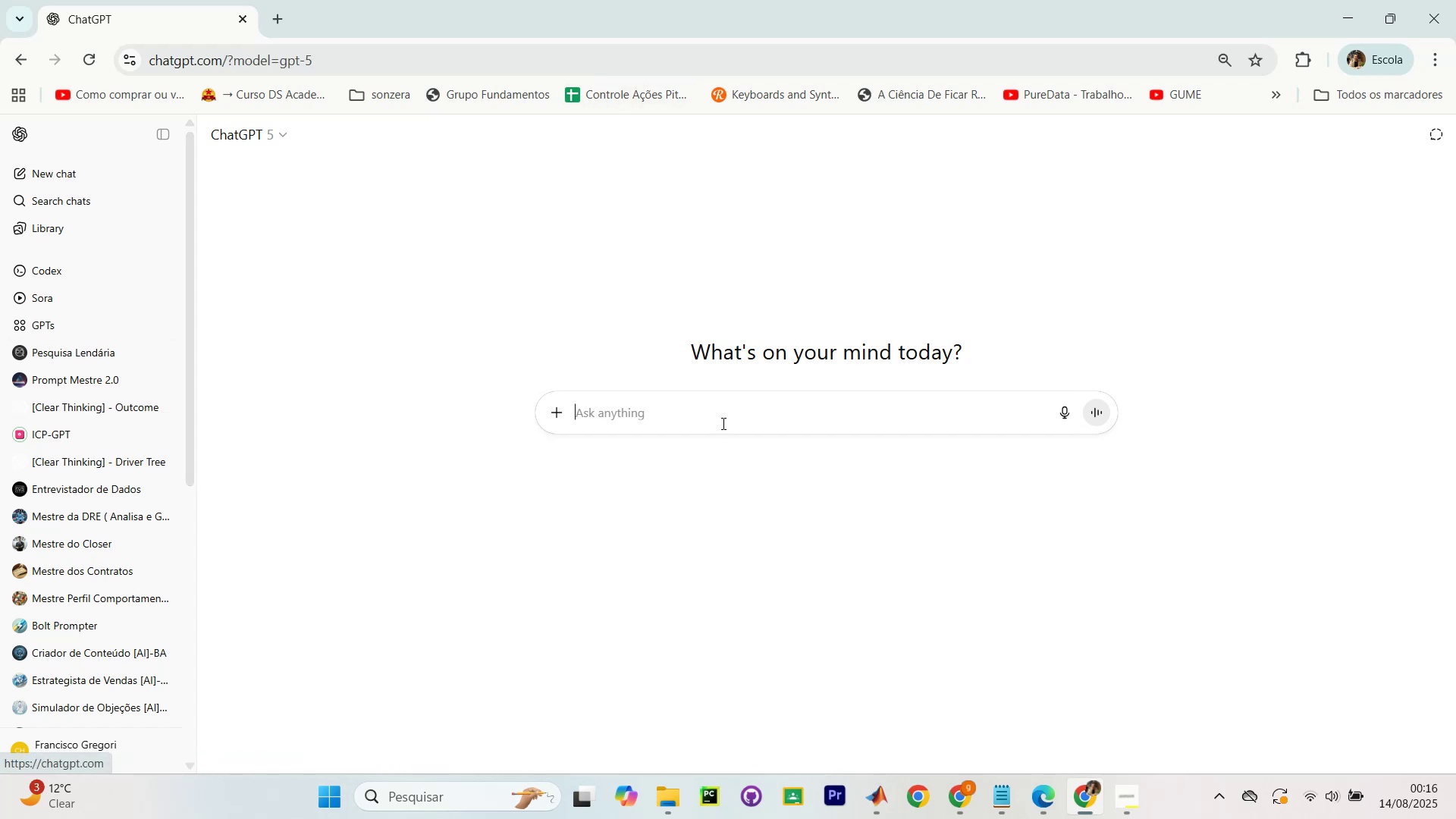 
key(Control+V)
 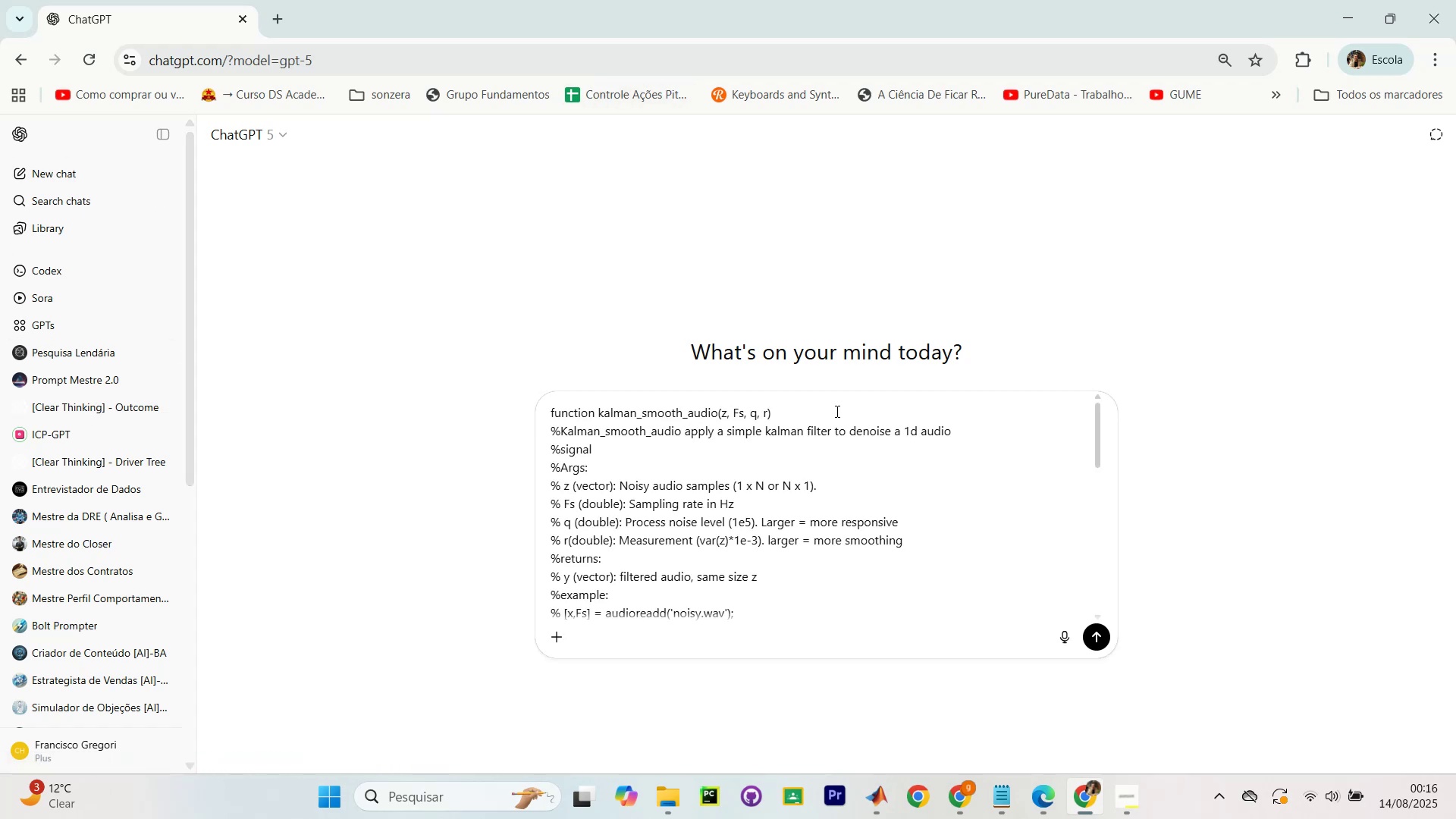 
key(Shift+Enter)
 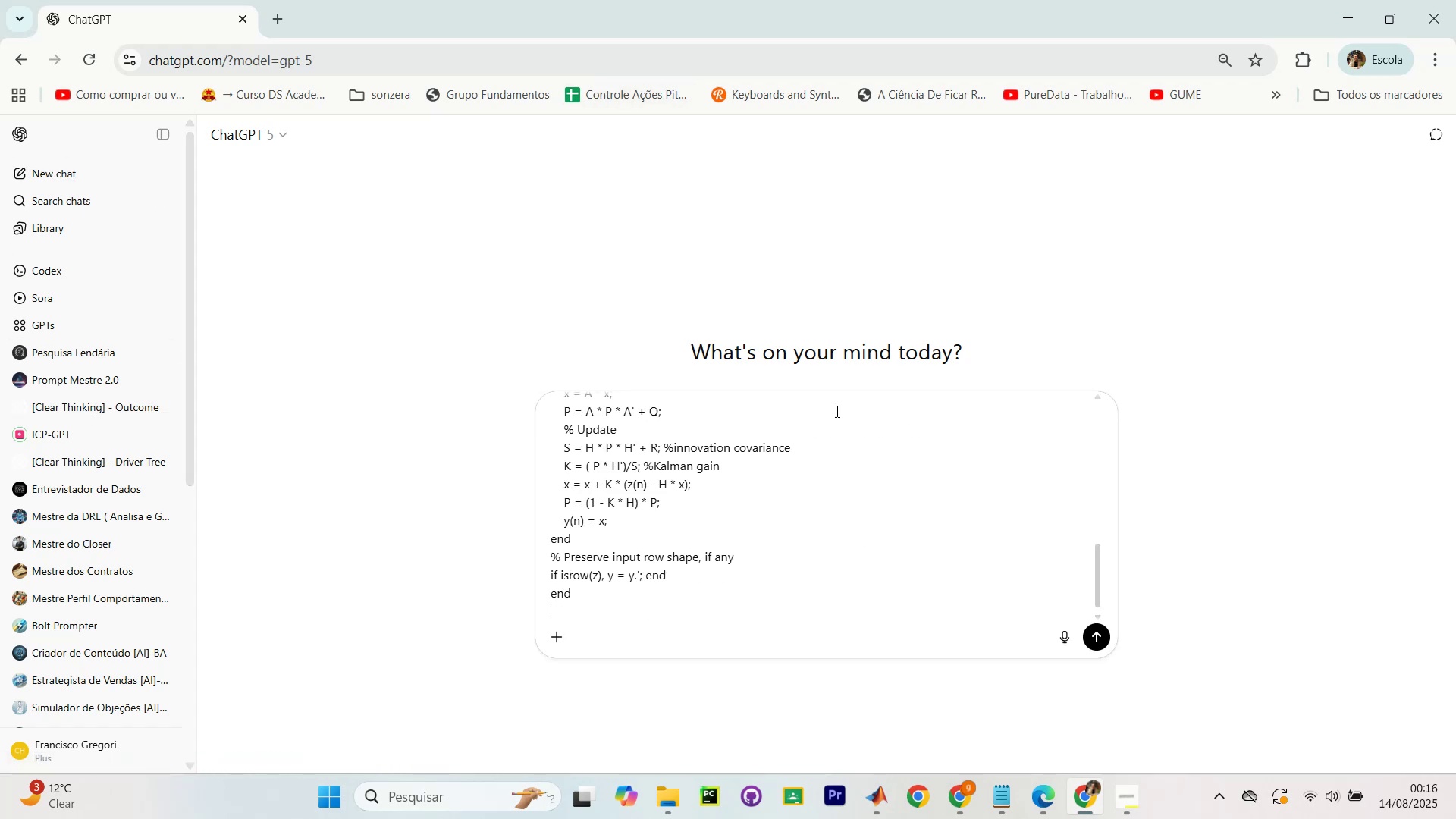 
key(Shift+Enter)
 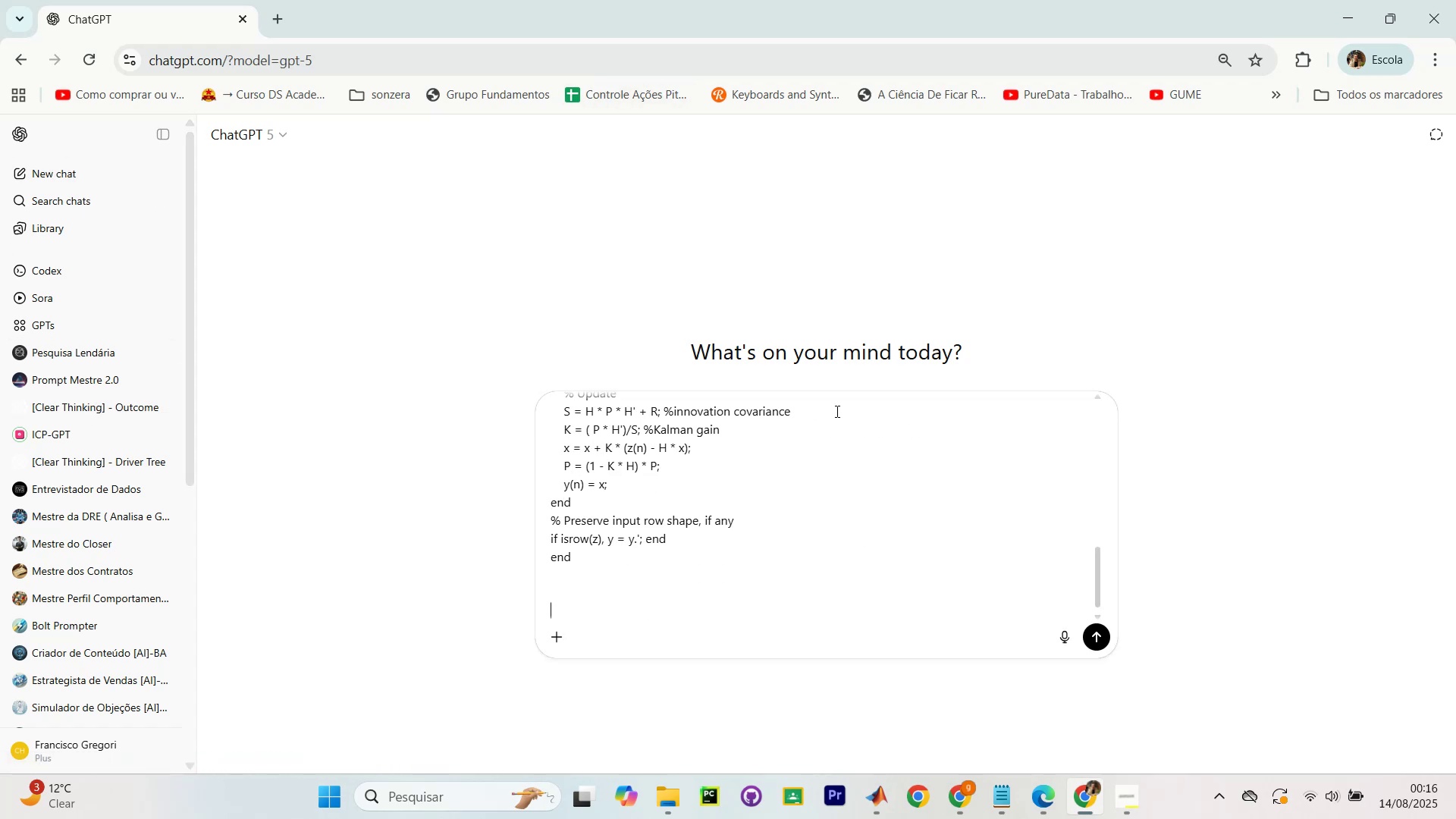 
key(Shift+Enter)
 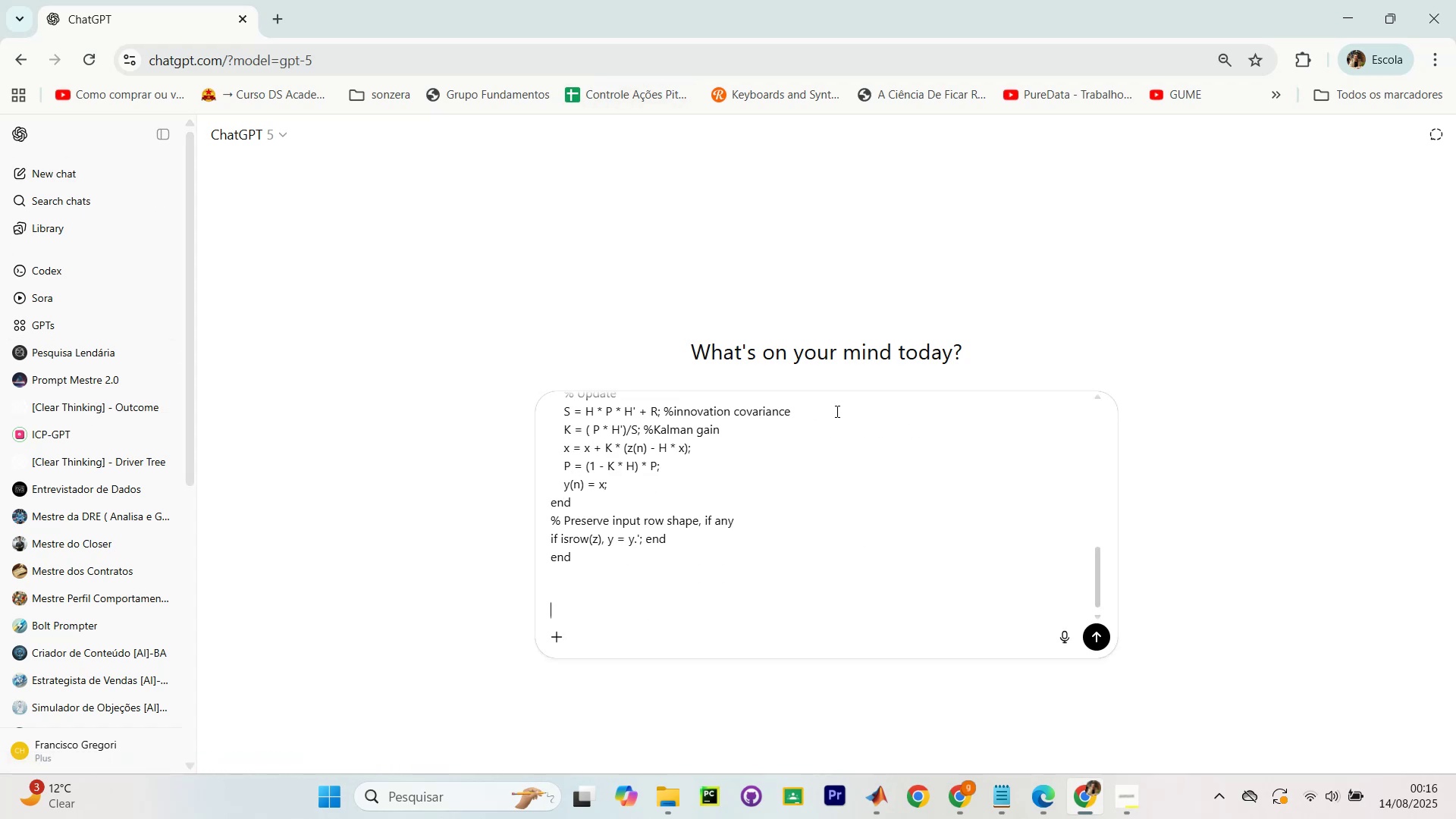 
key(Alt+AltLeft)
 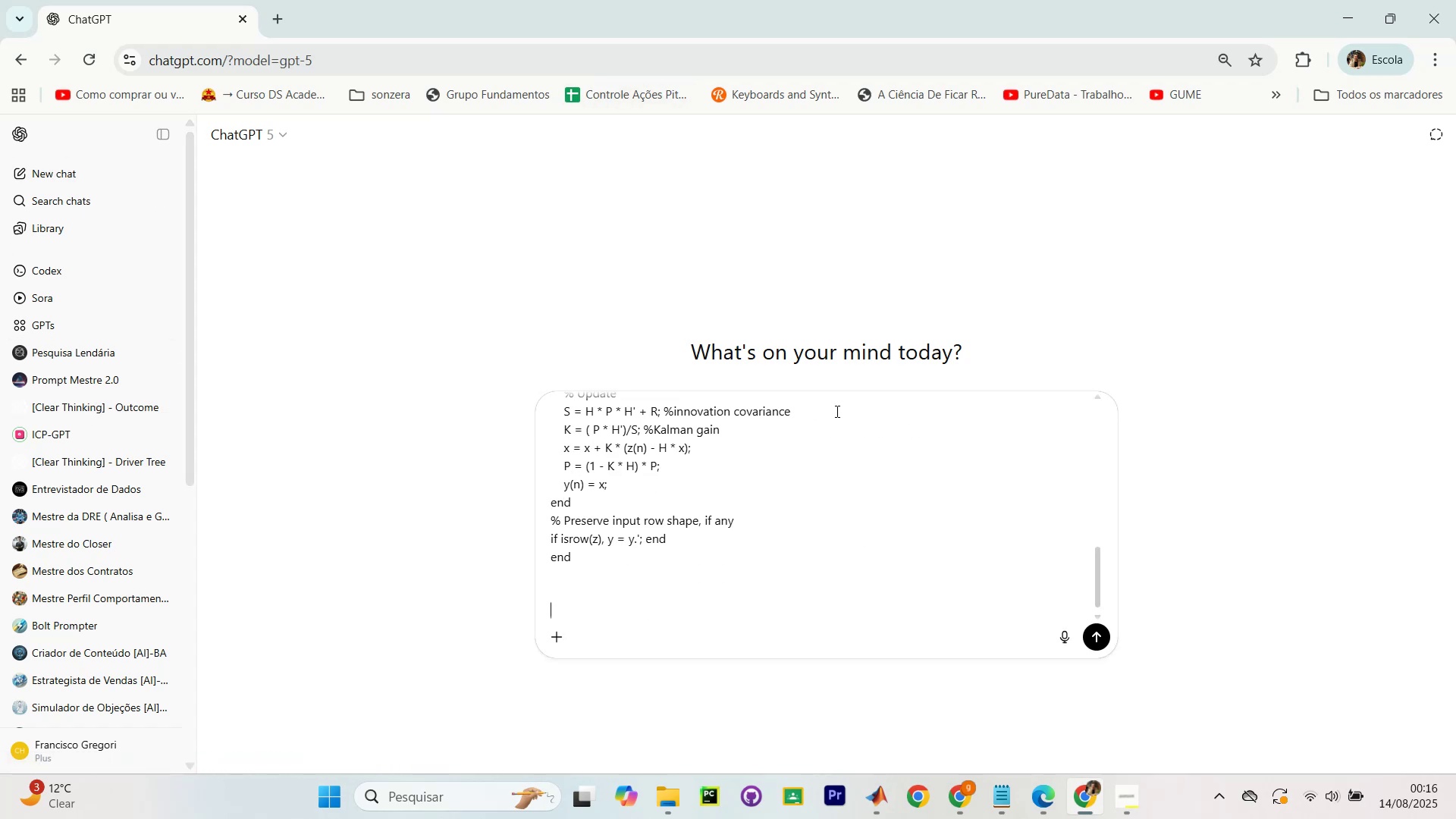 
key(Alt+Tab)
 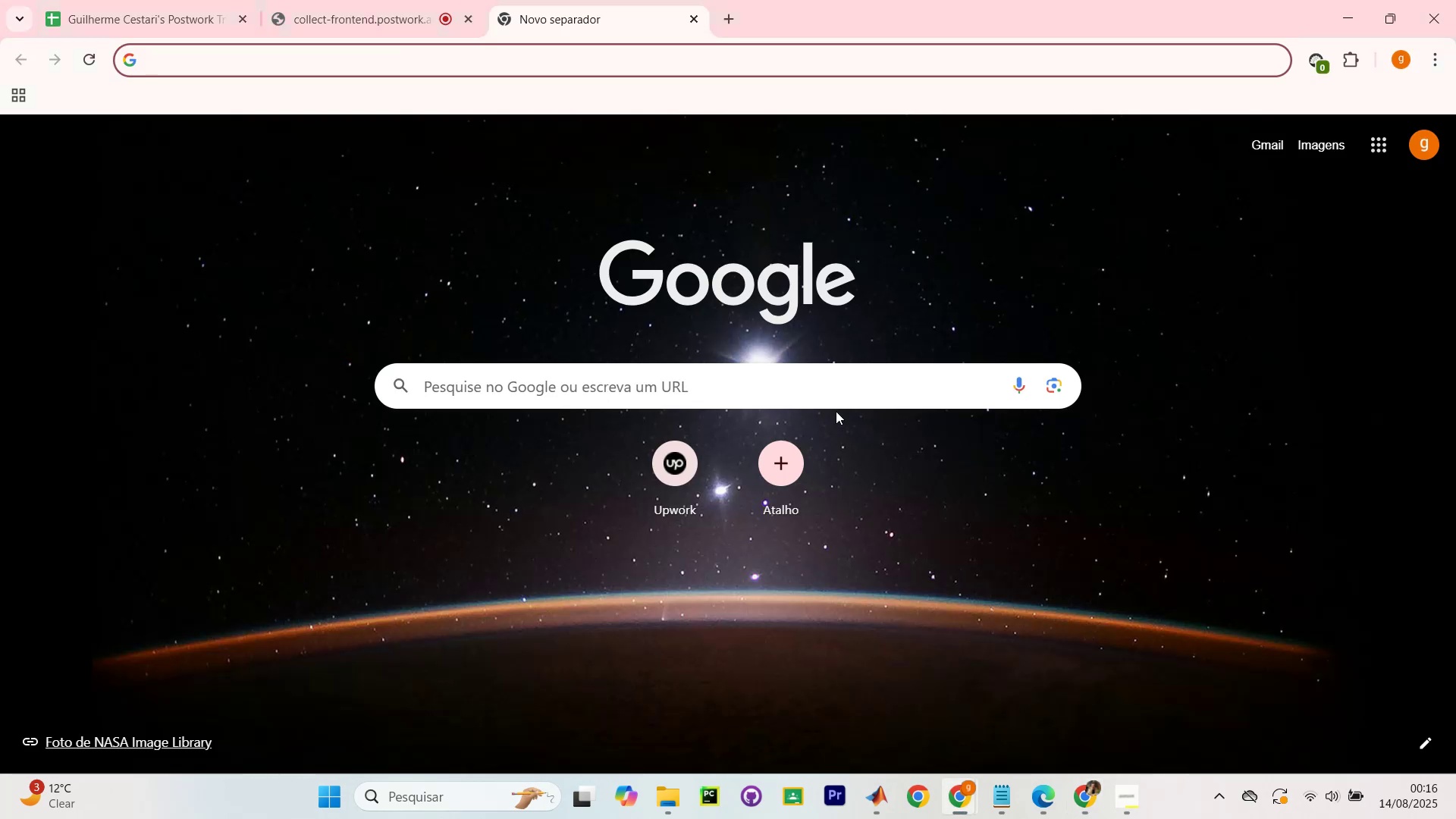 
key(Alt+Tab)
 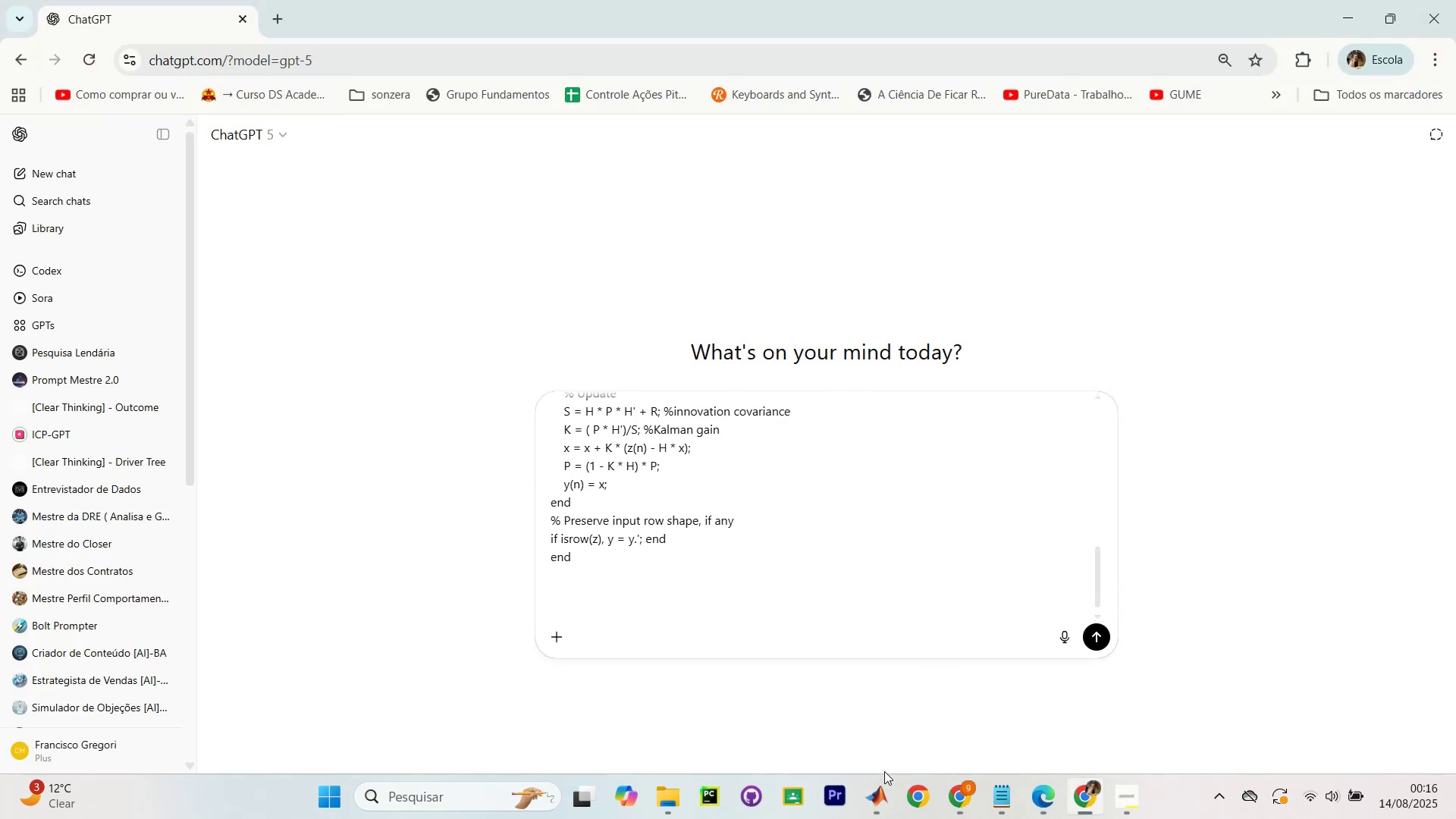 
left_click([874, 802])
 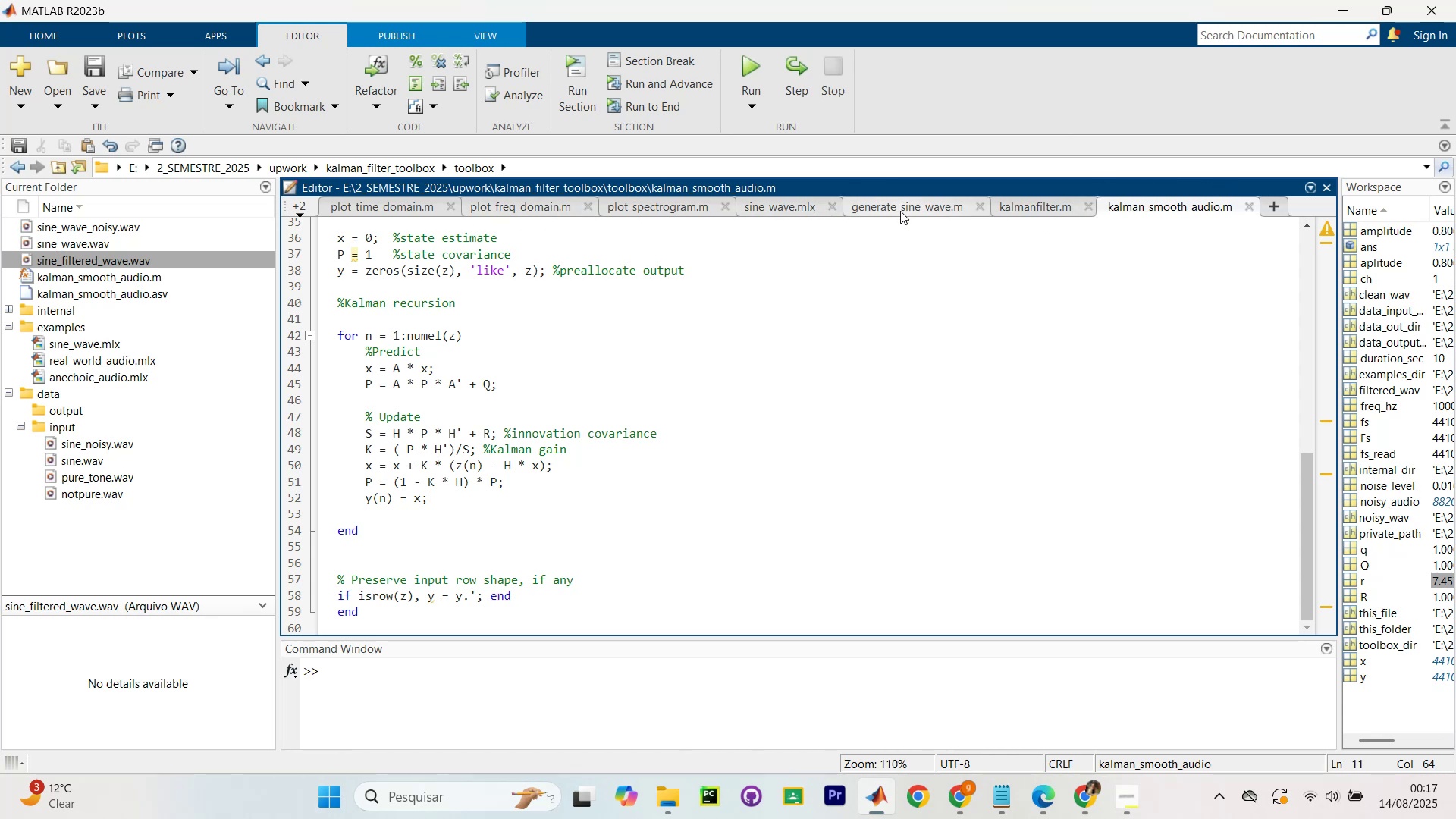 
left_click([900, 211])
 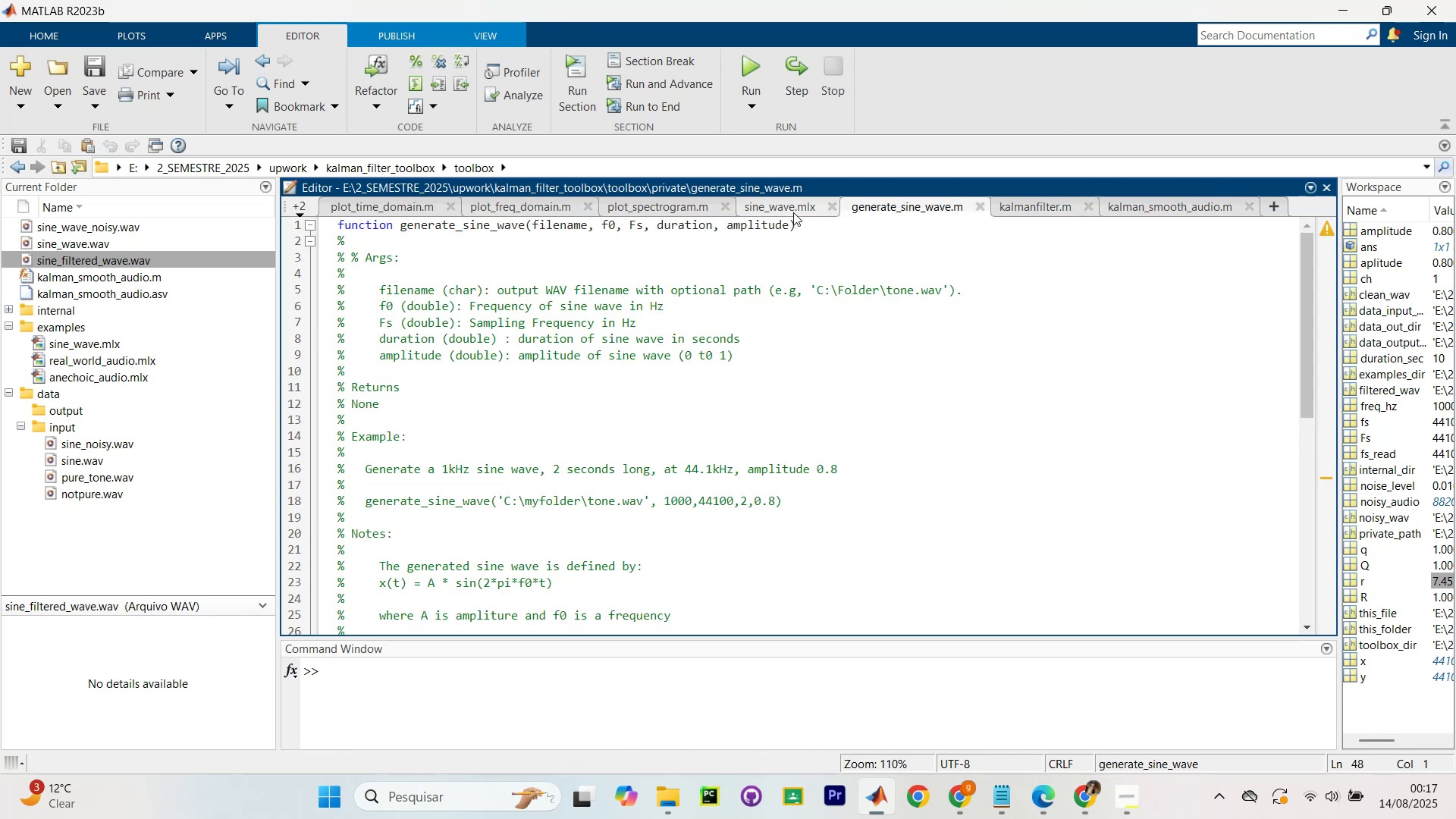 
left_click([782, 205])
 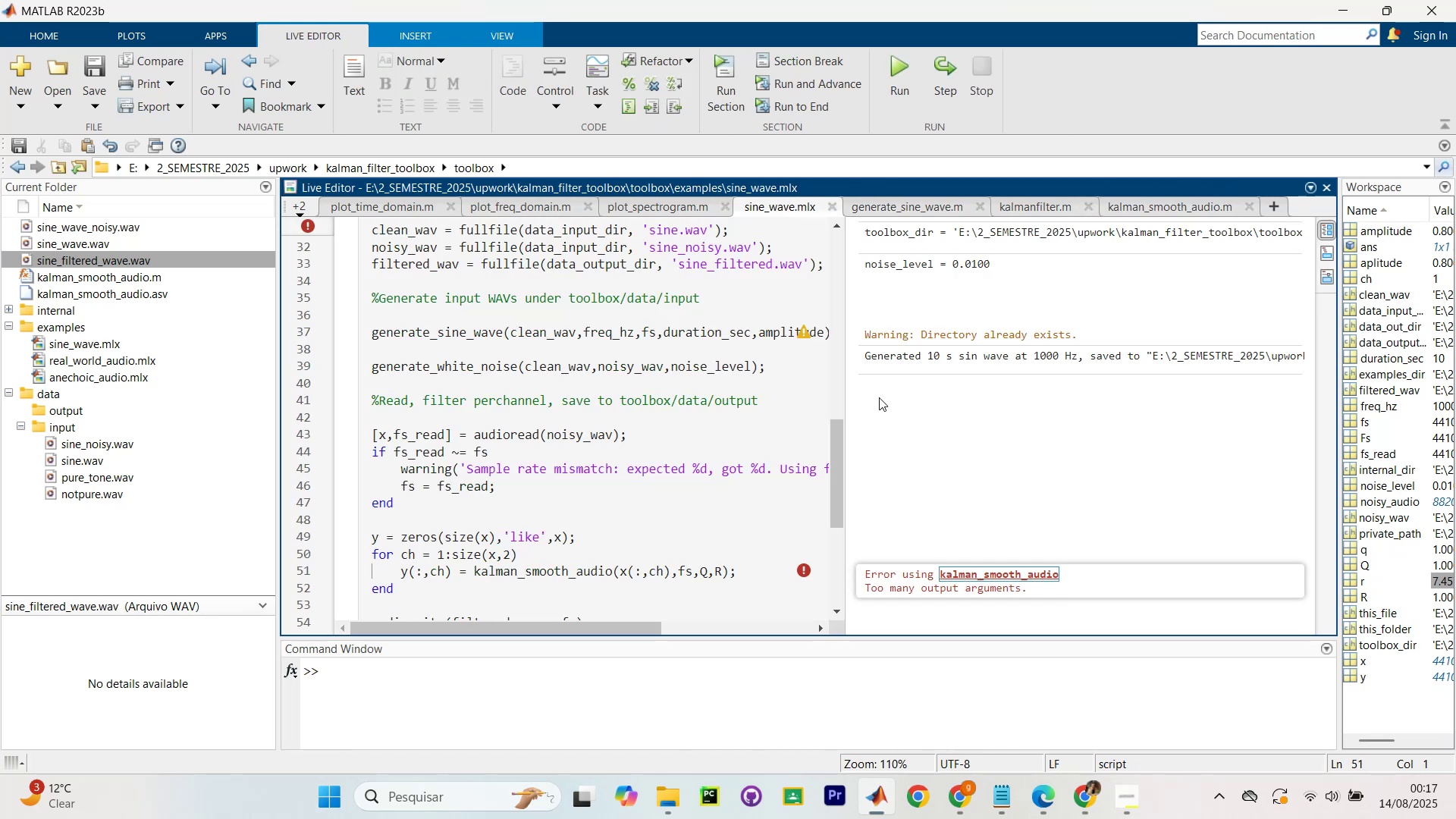 
hold_key(key=ControlLeft, duration=0.59)
 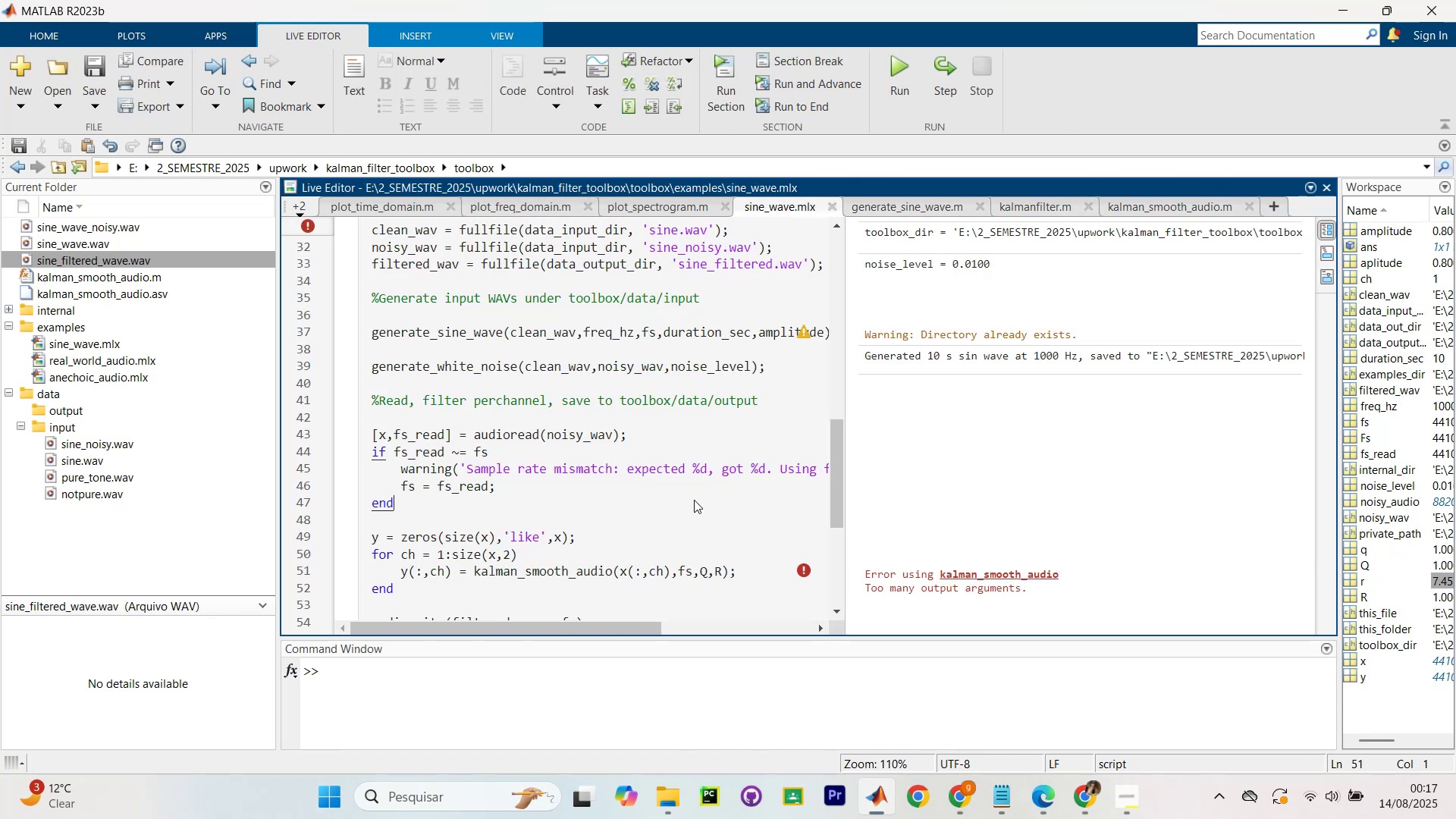 
left_click([694, 500])
 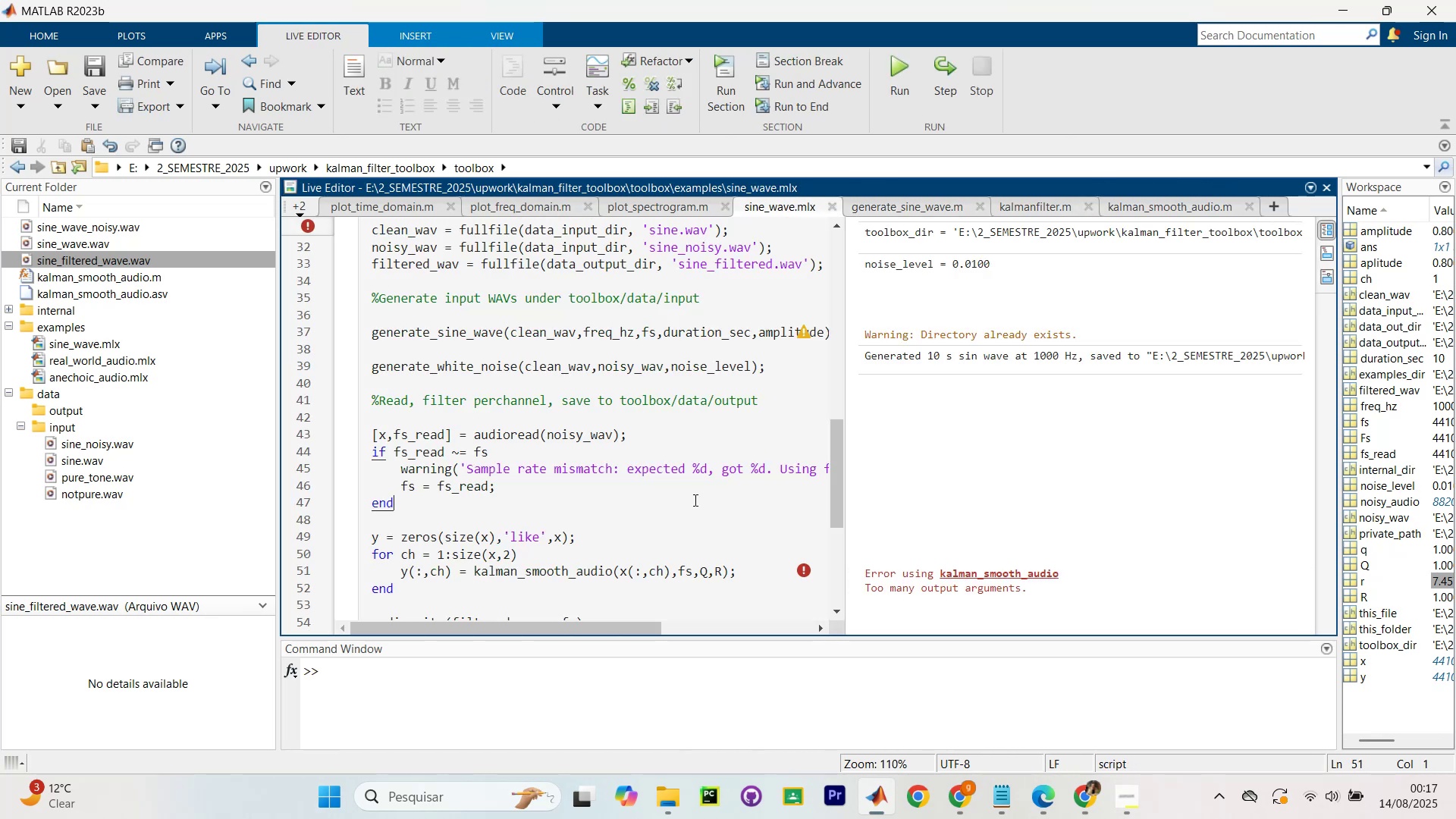 
key(Control+A)
 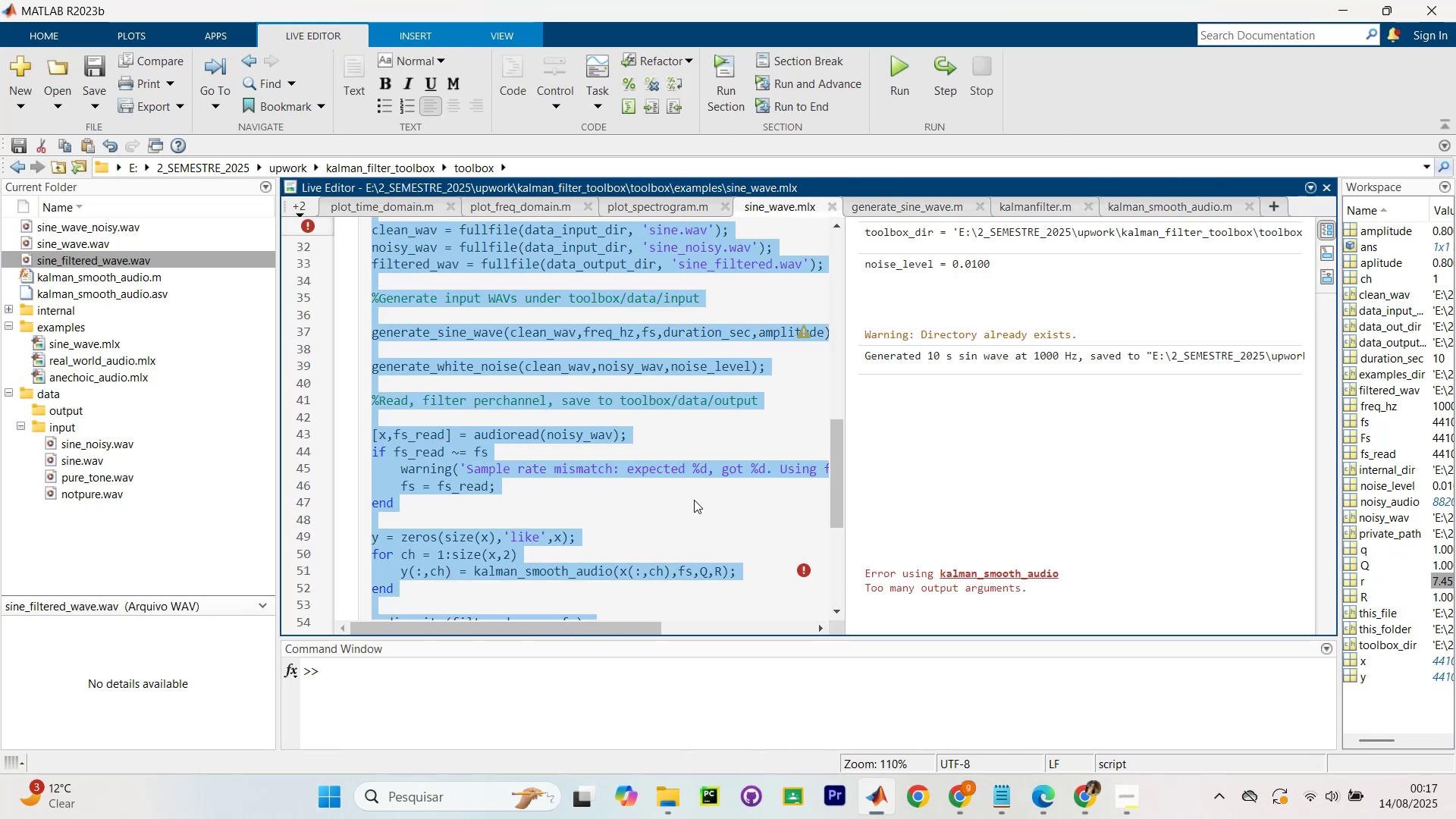 
key(Control+C)
 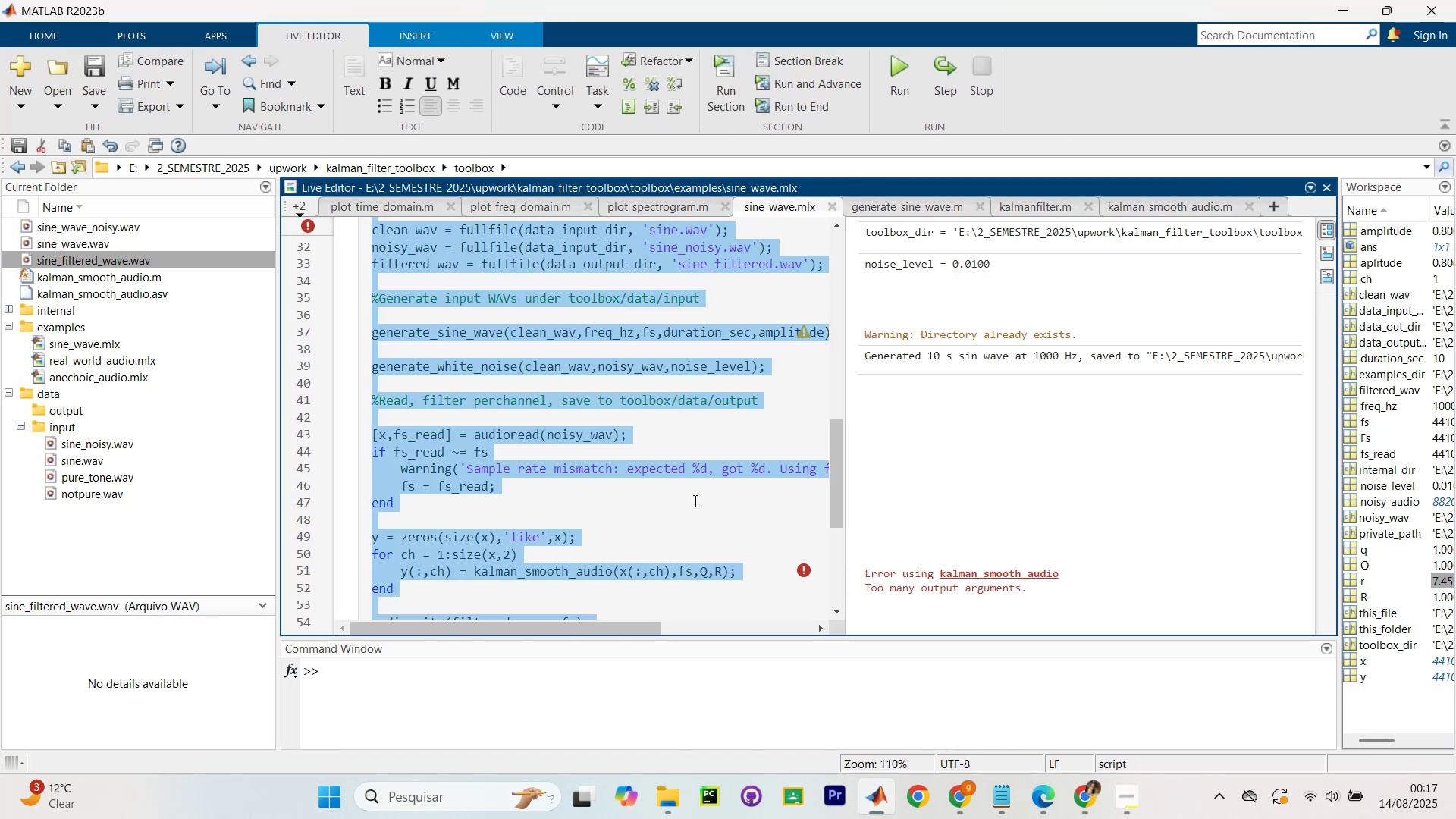 
key(Alt+Tab)
 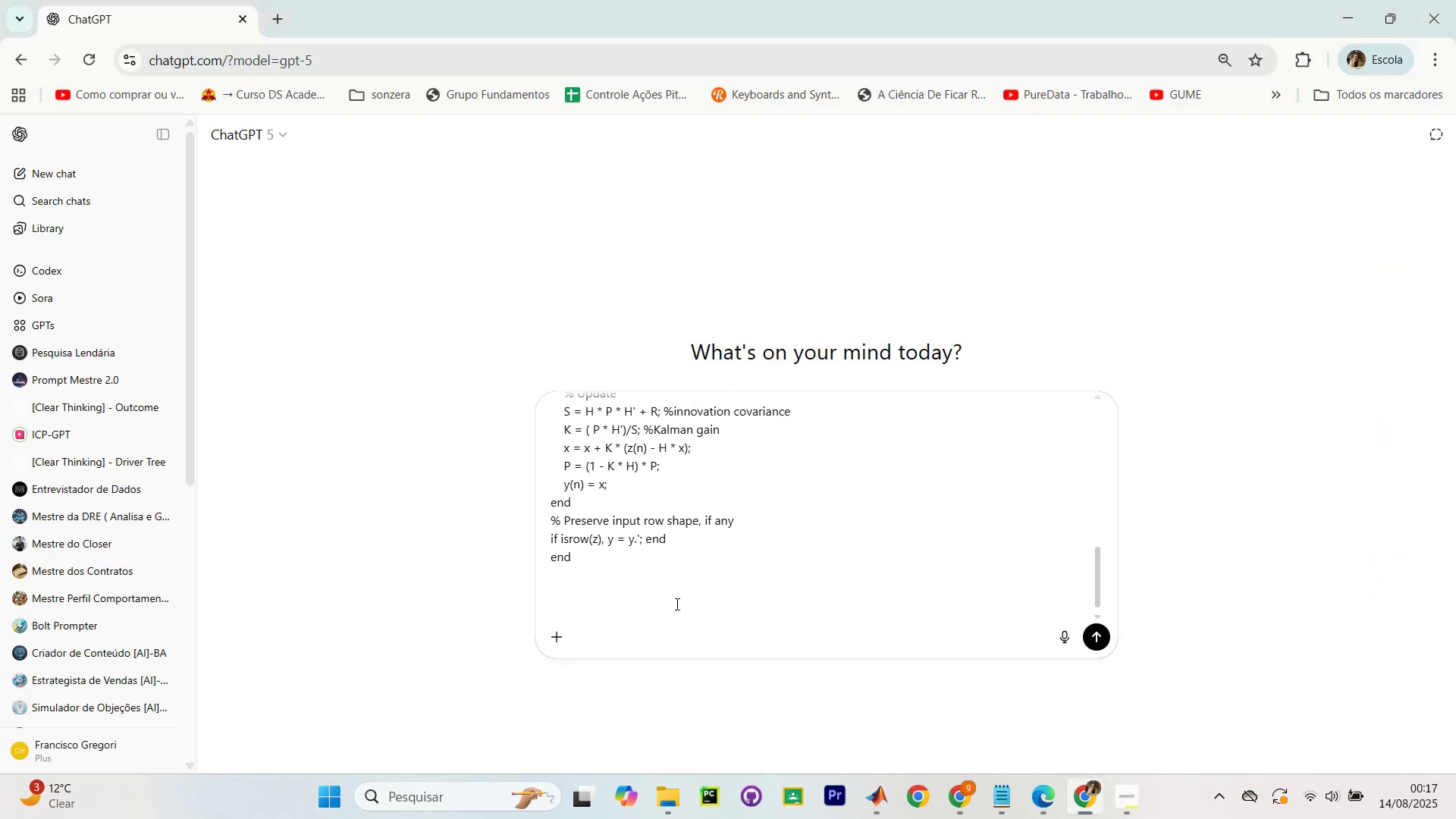 
hold_key(key=ShiftRight, duration=1.63)
 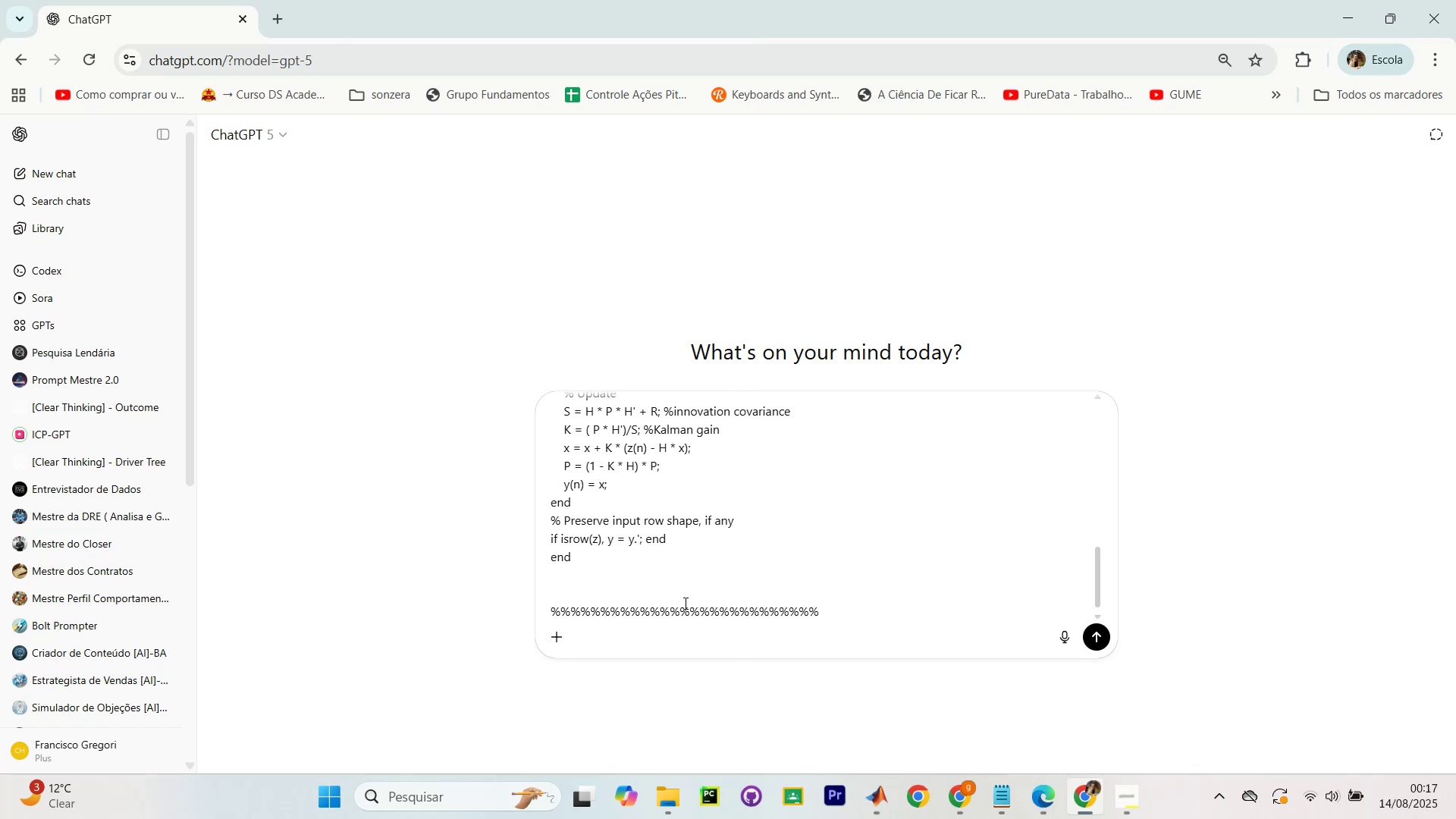 
hold_key(key=5, duration=1.26)
 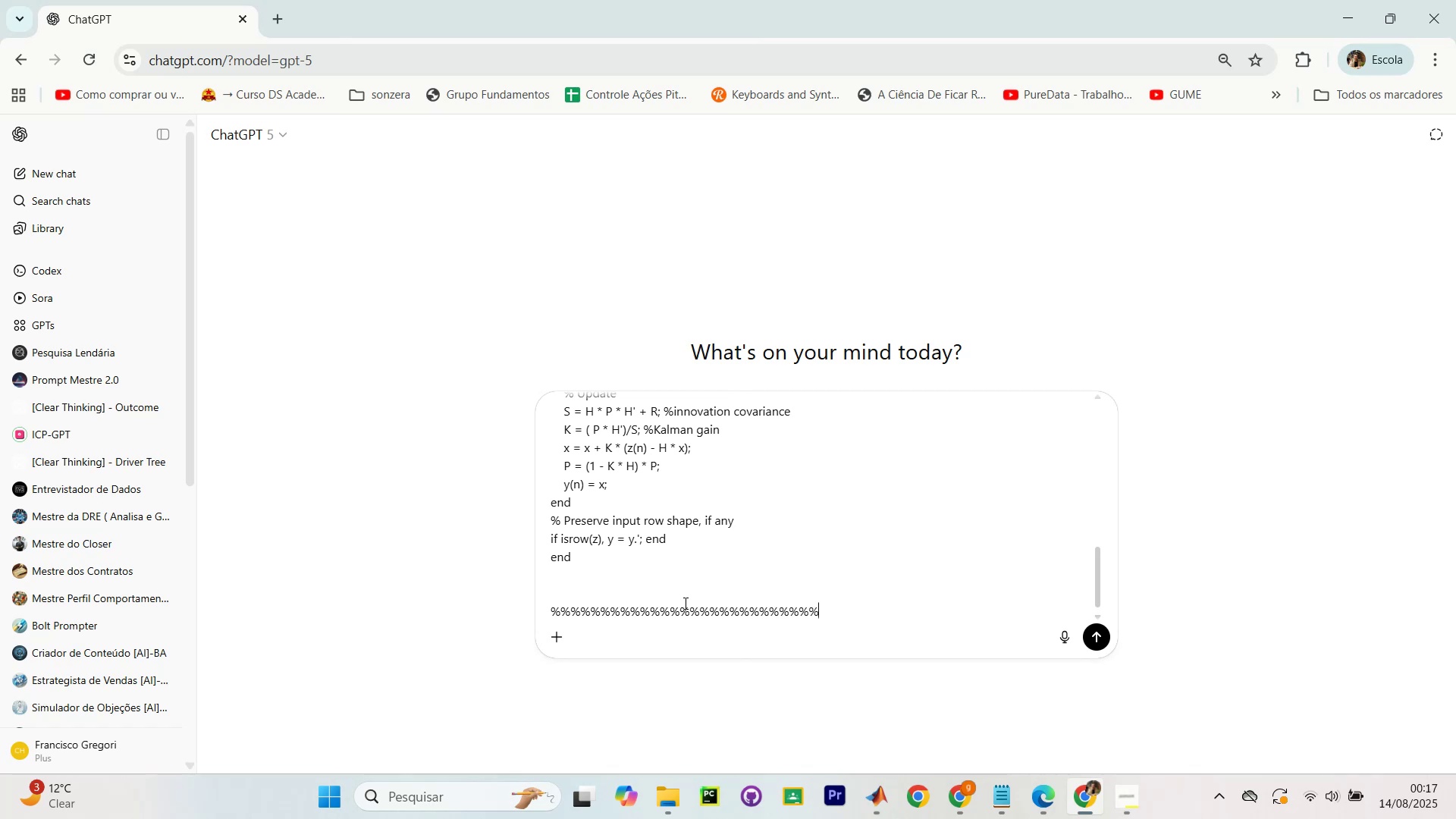 
key(Shift+Enter)
 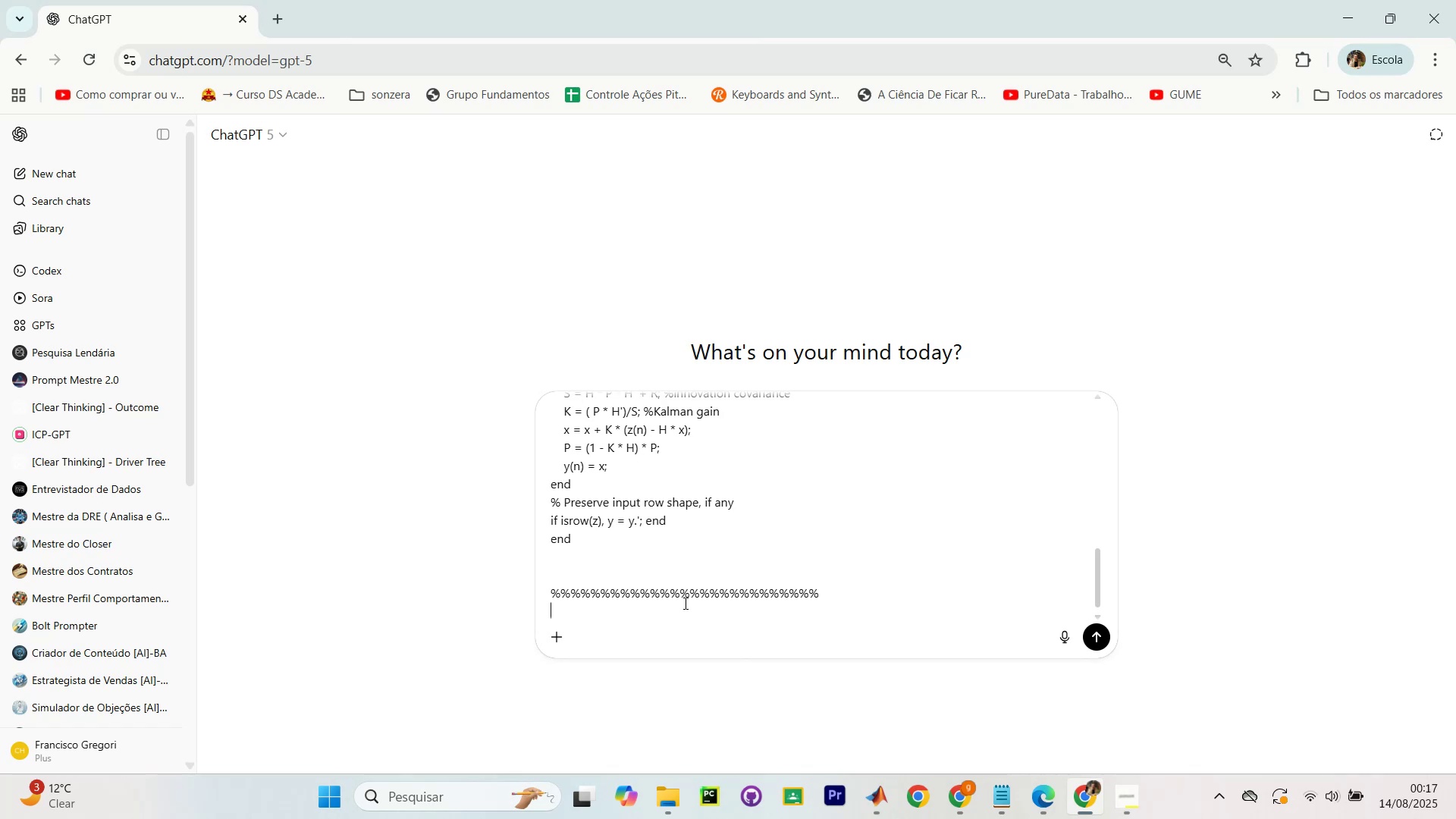 
key(Shift+Enter)
 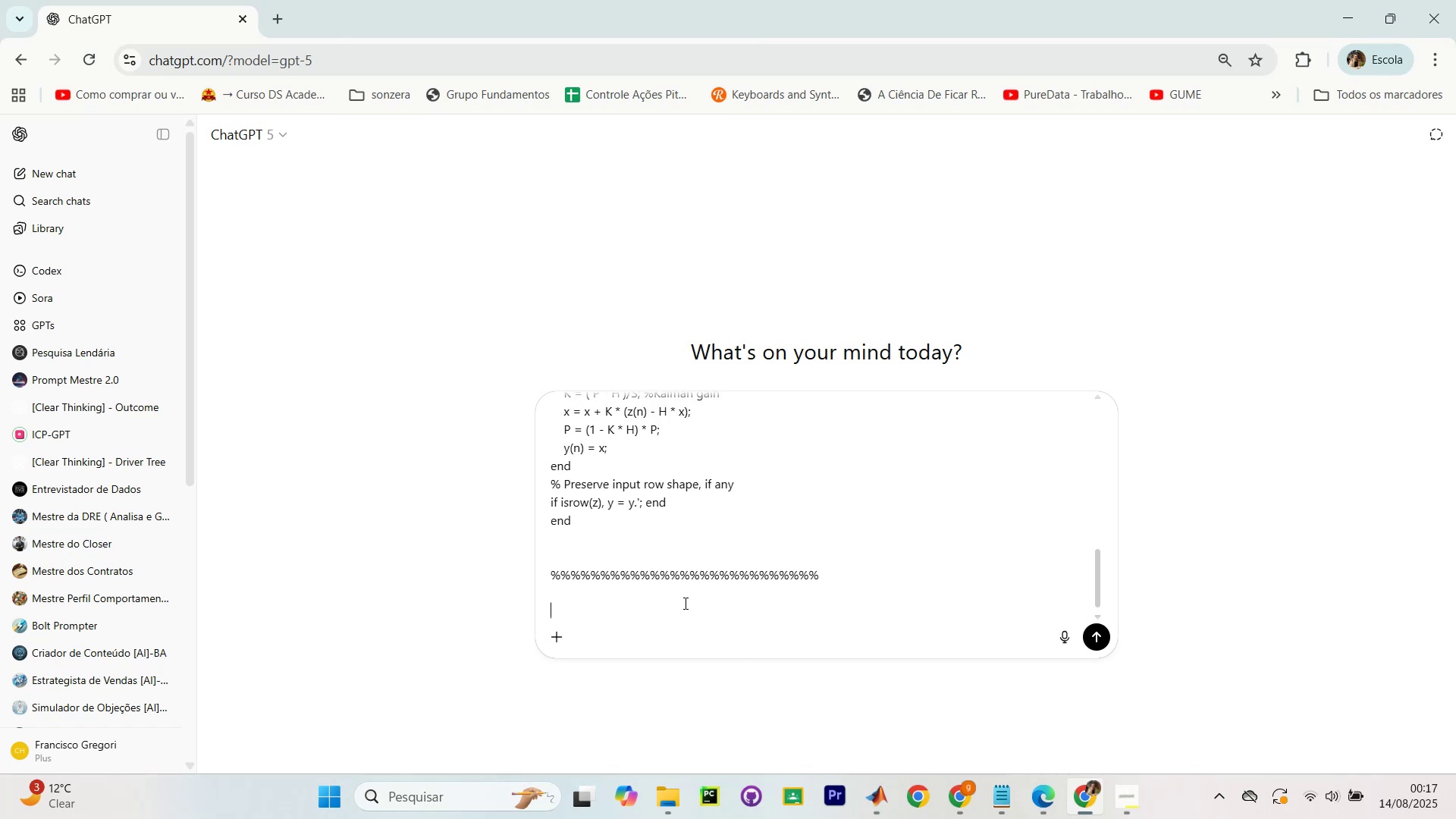 
key(Control+V)
 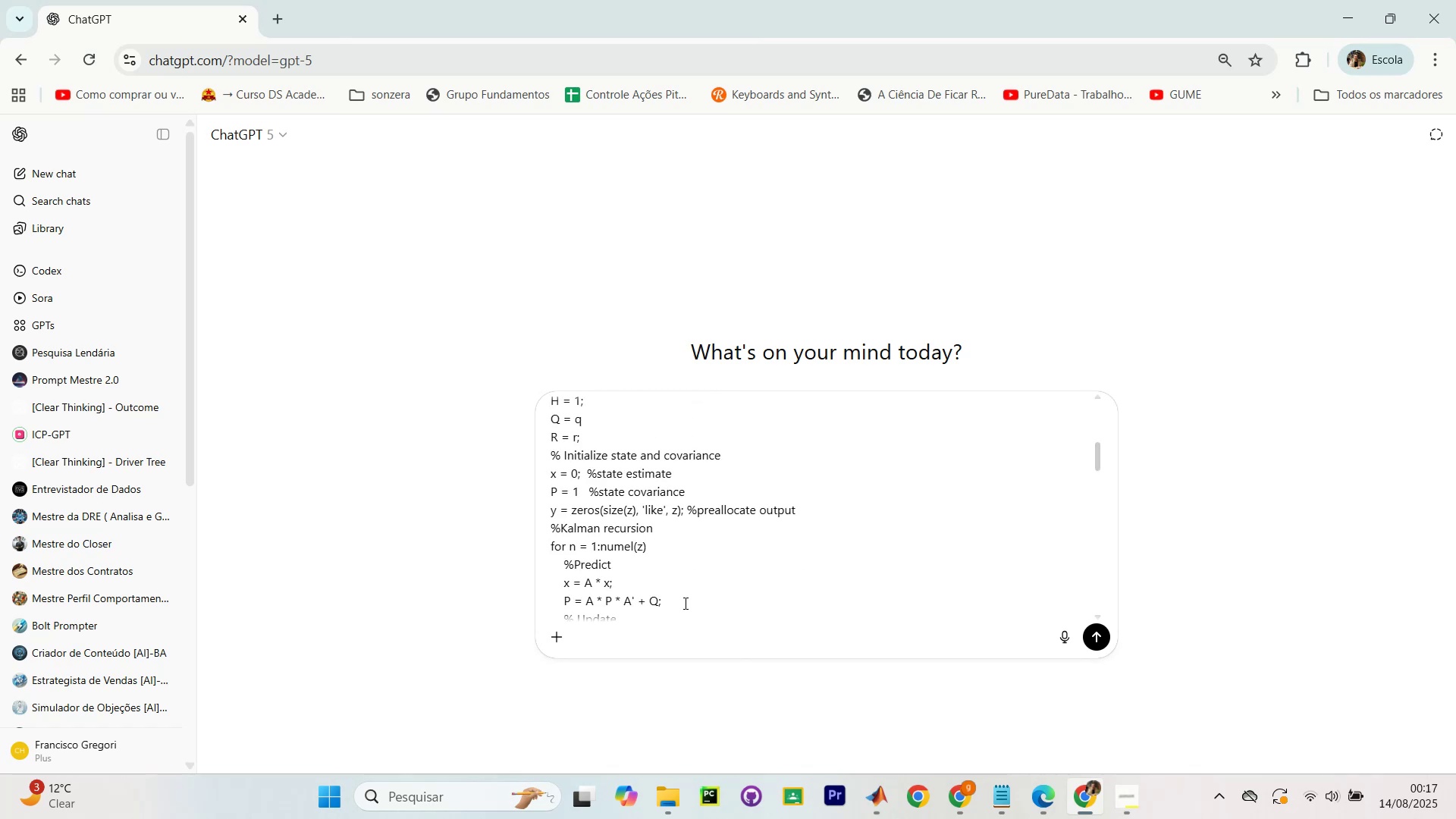 
key(Shift+Enter)
 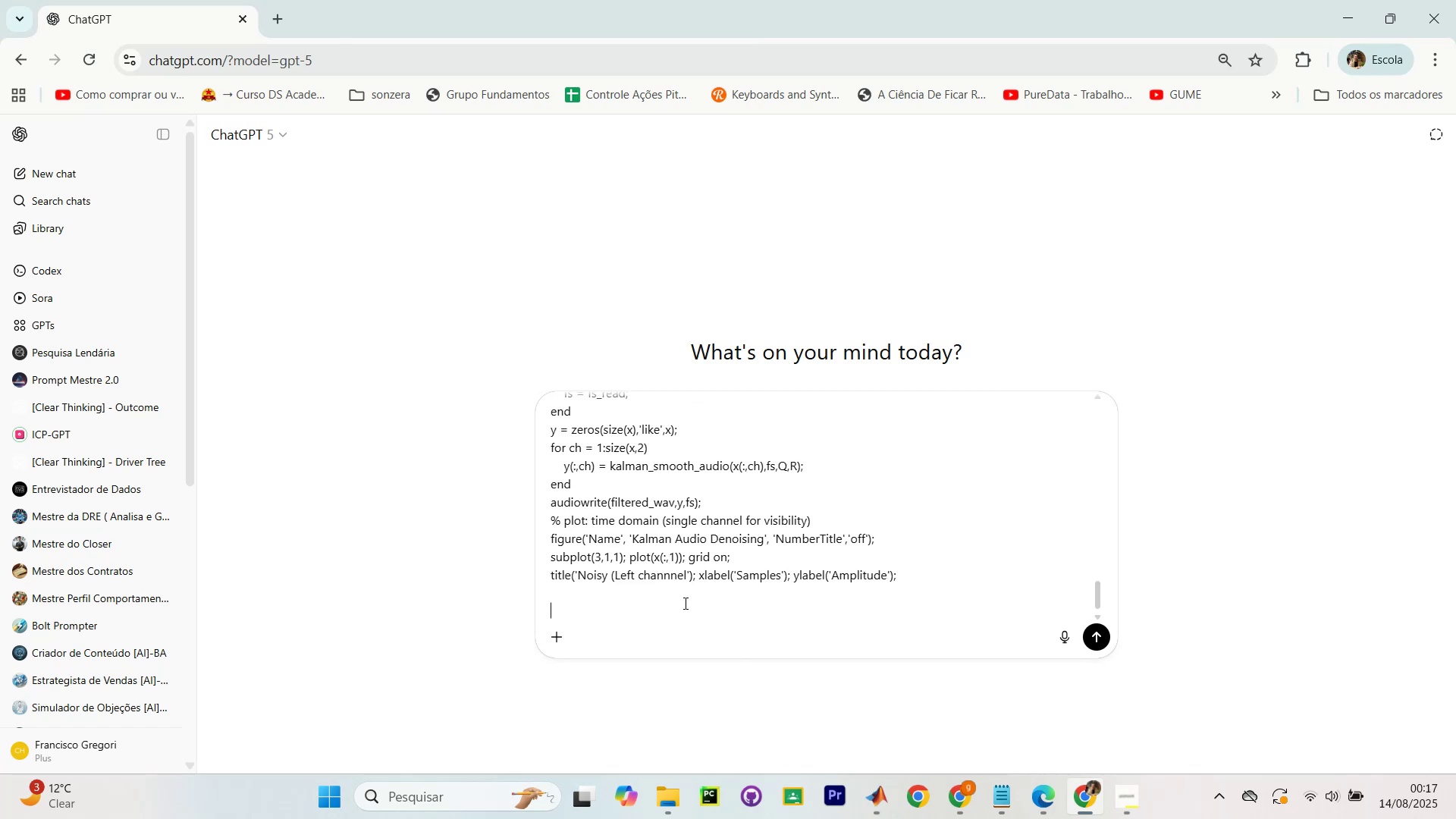 
key(Shift+Enter)
 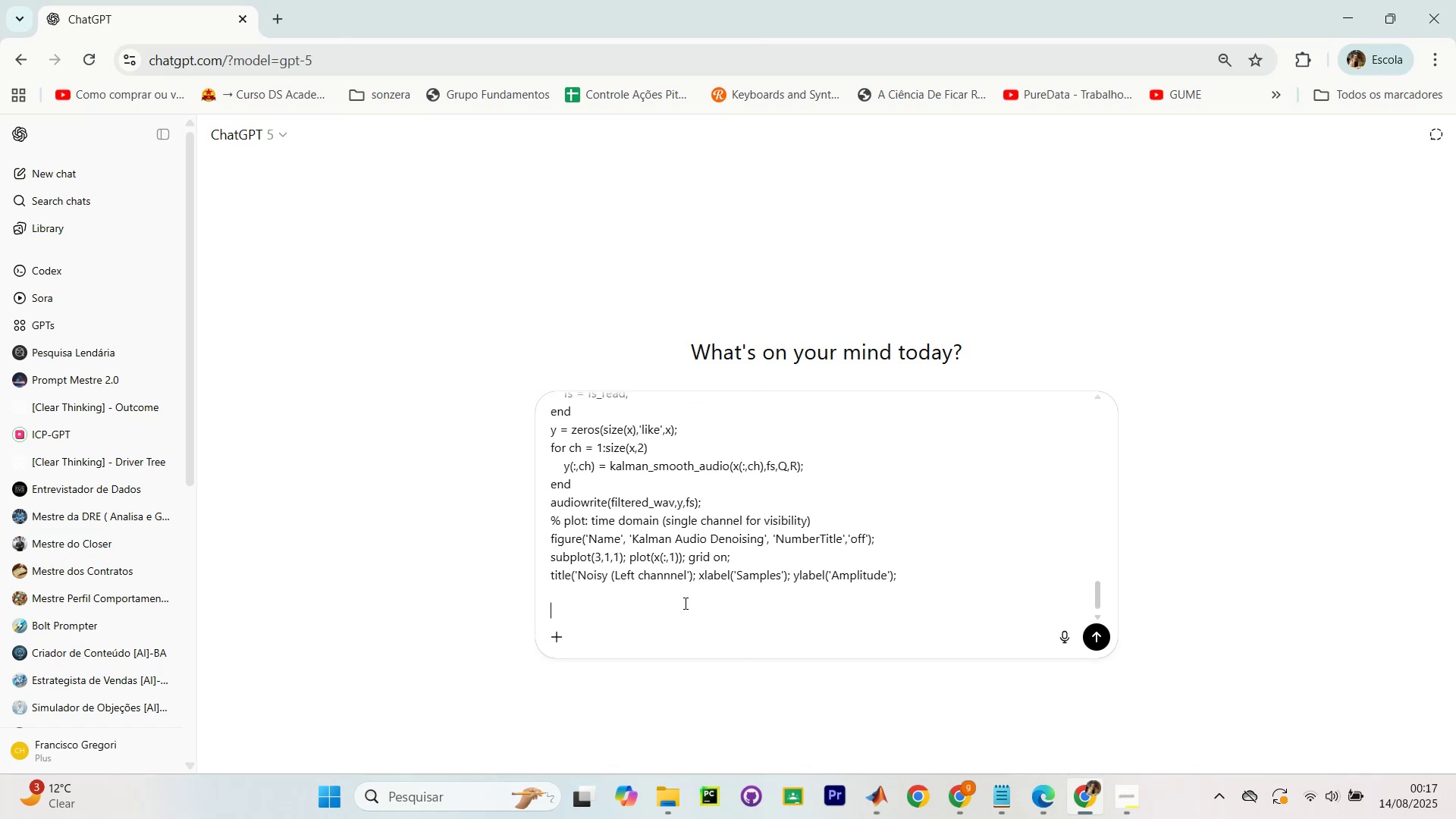 
key(Shift+Enter)
 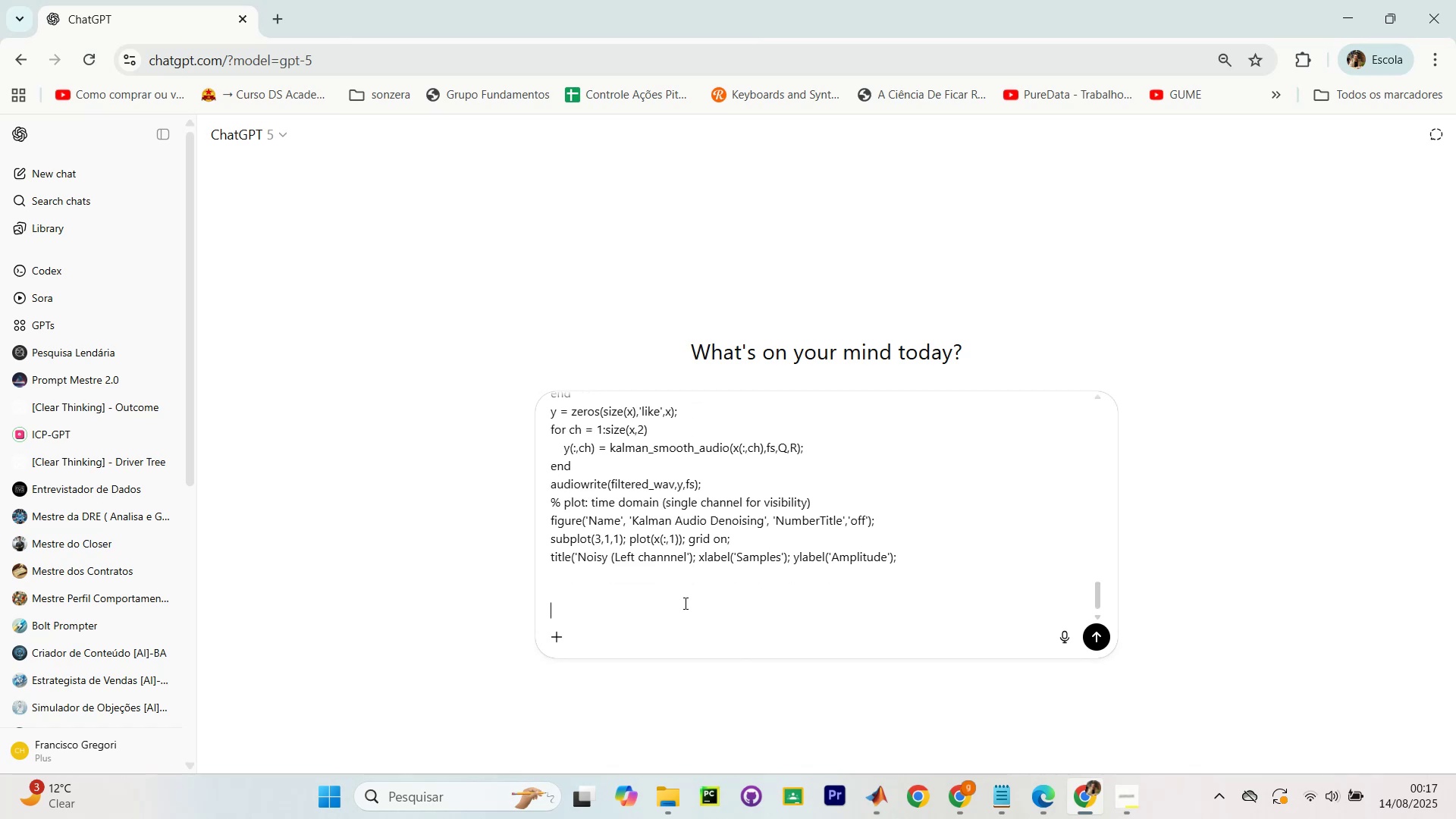 
key(Alt+Shift+AltLeft)
 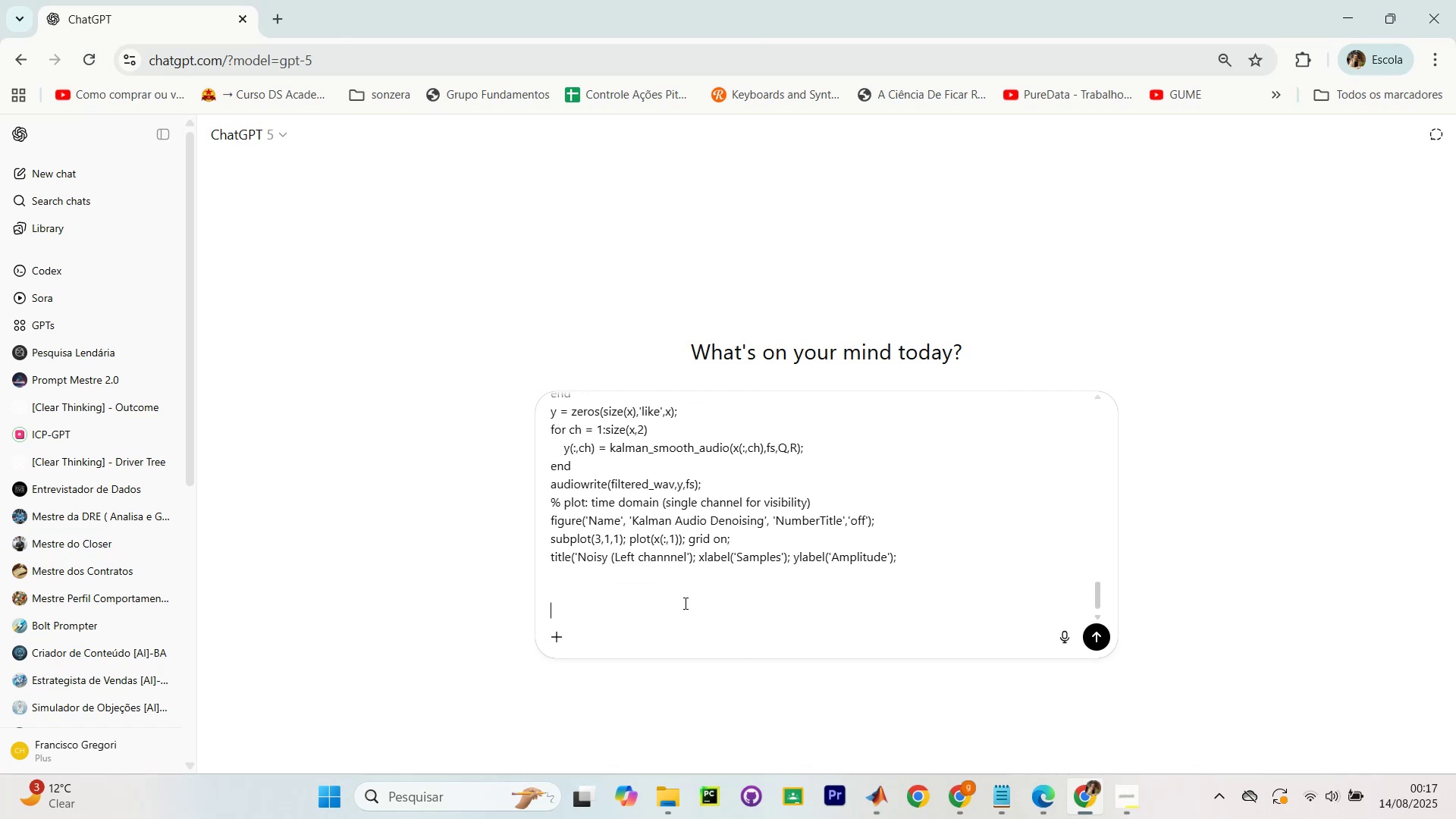 
key(Alt+Tab)
 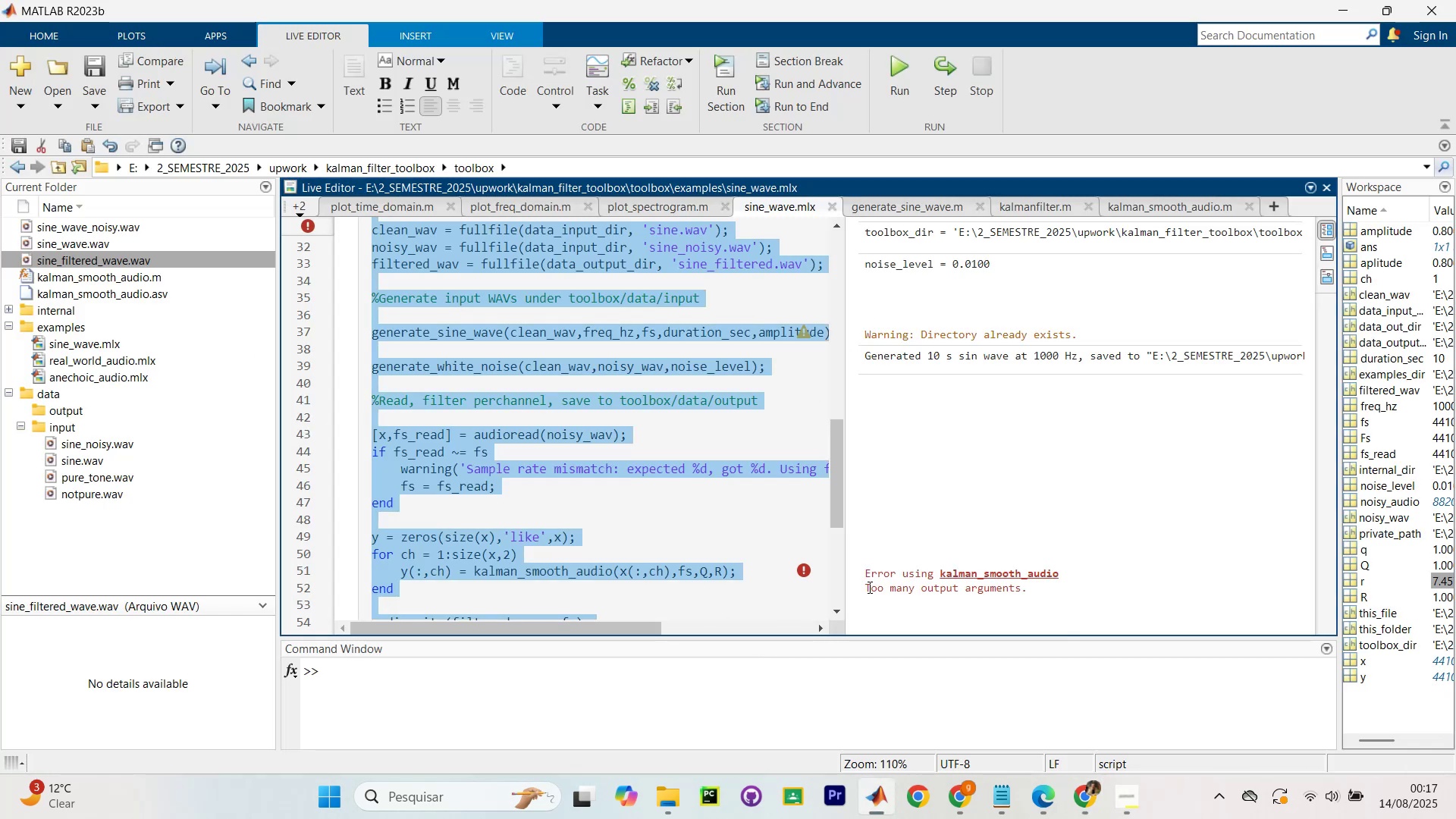 
left_click([982, 516])
 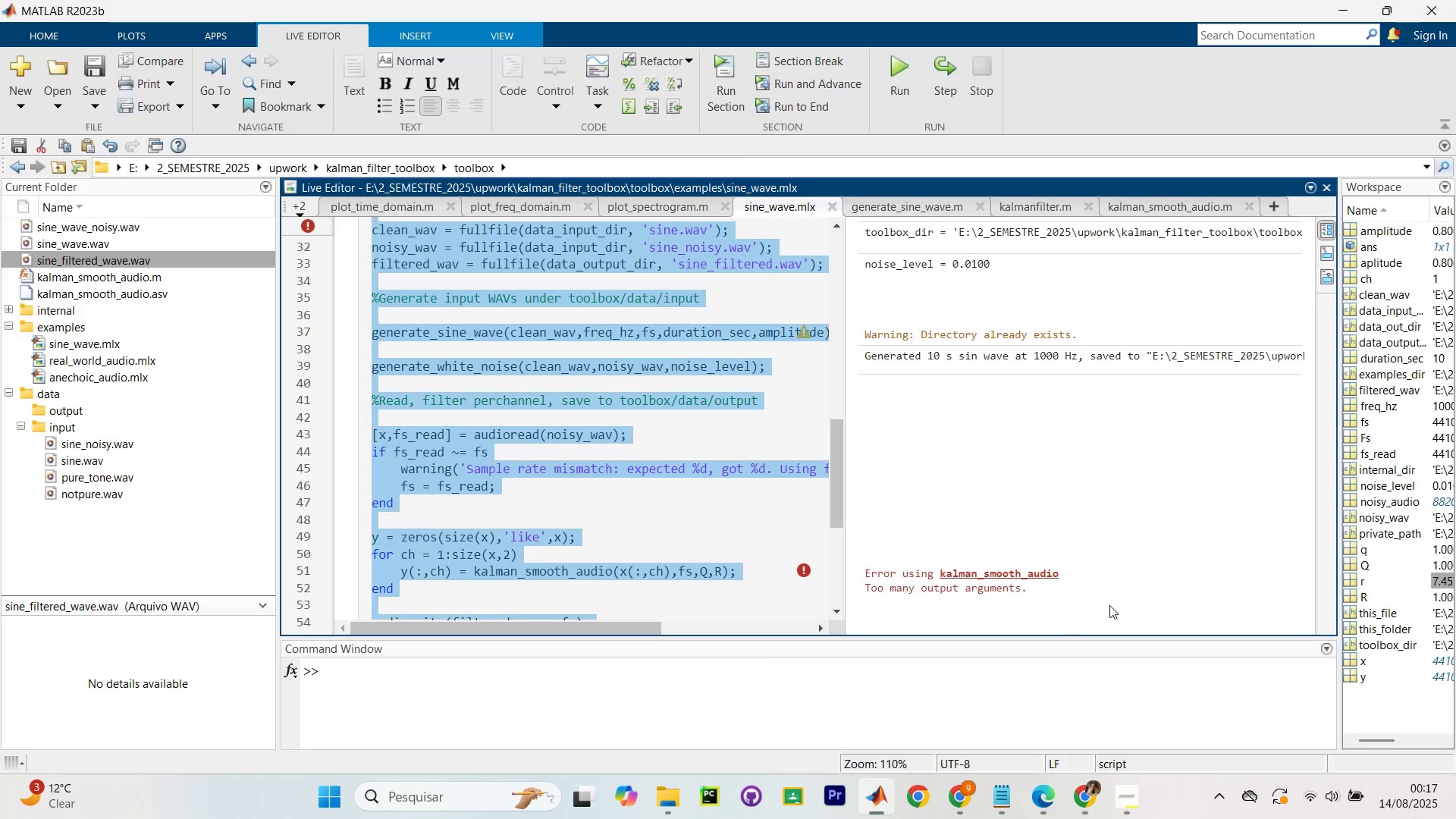 
left_click_drag(start_coordinate=[1110, 610], to_coordinate=[864, 516])
 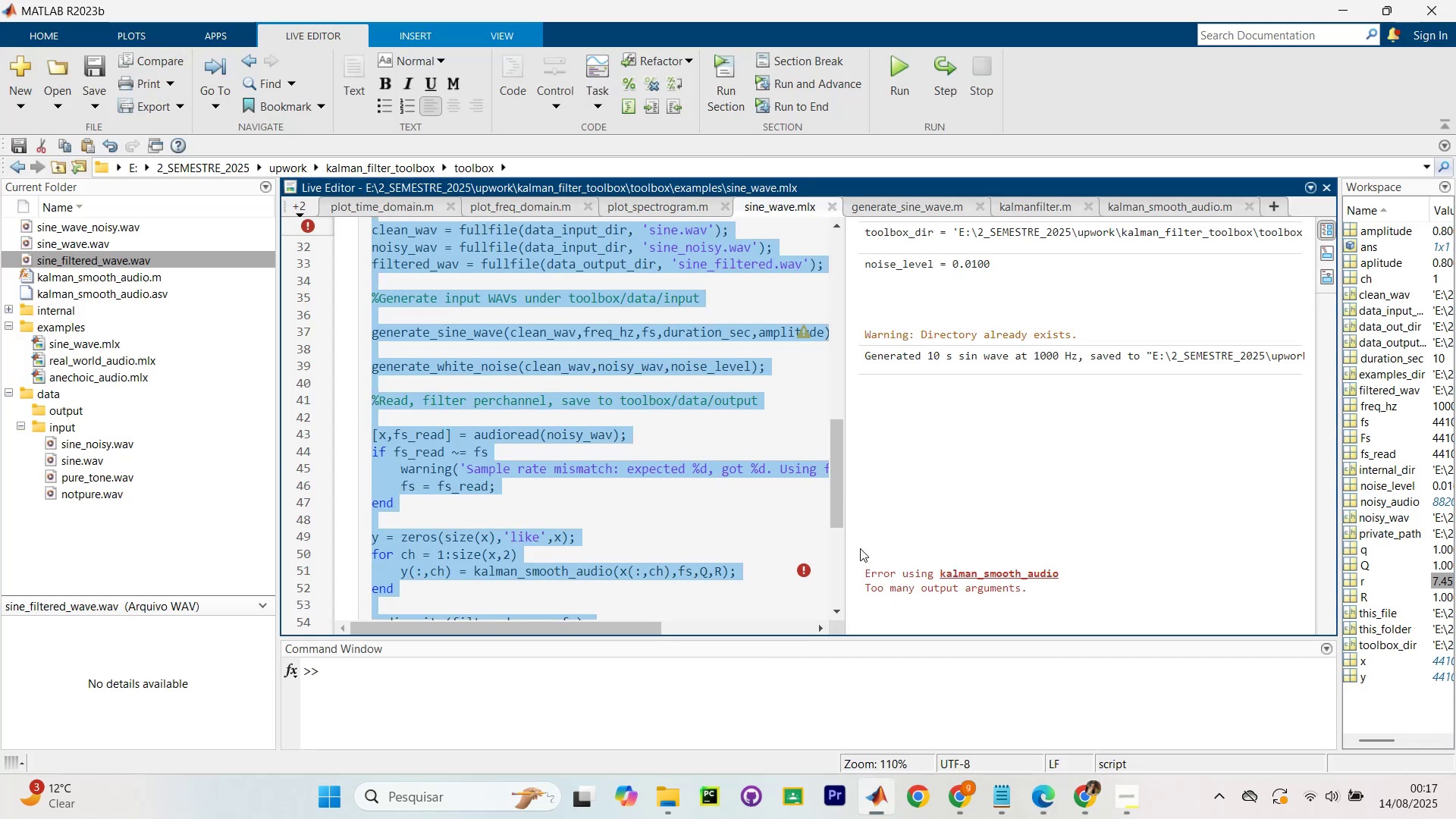 
left_click_drag(start_coordinate=[857, 562], to_coordinate=[966, 588])
 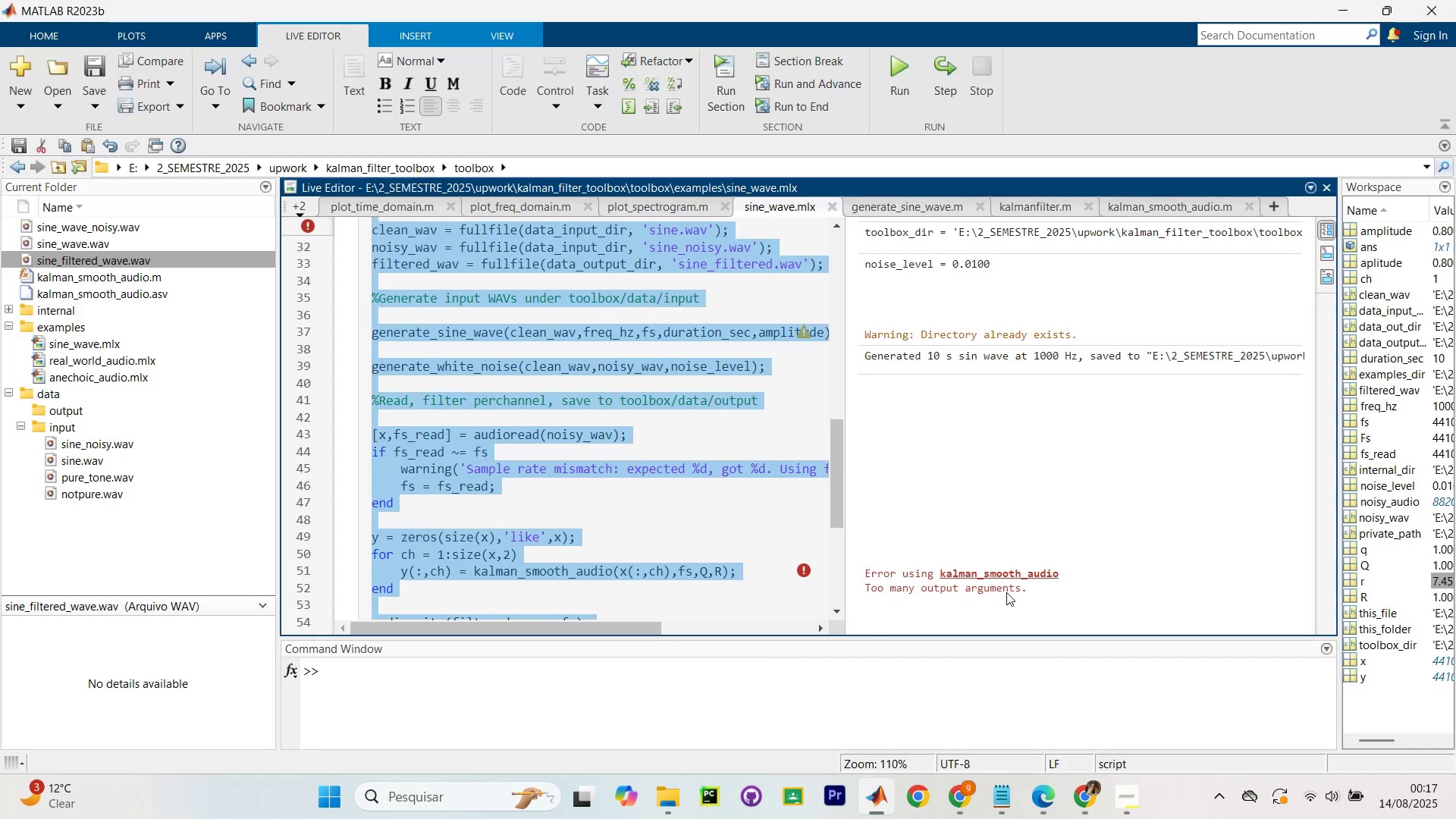 
left_click_drag(start_coordinate=[1007, 593], to_coordinate=[905, 597])
 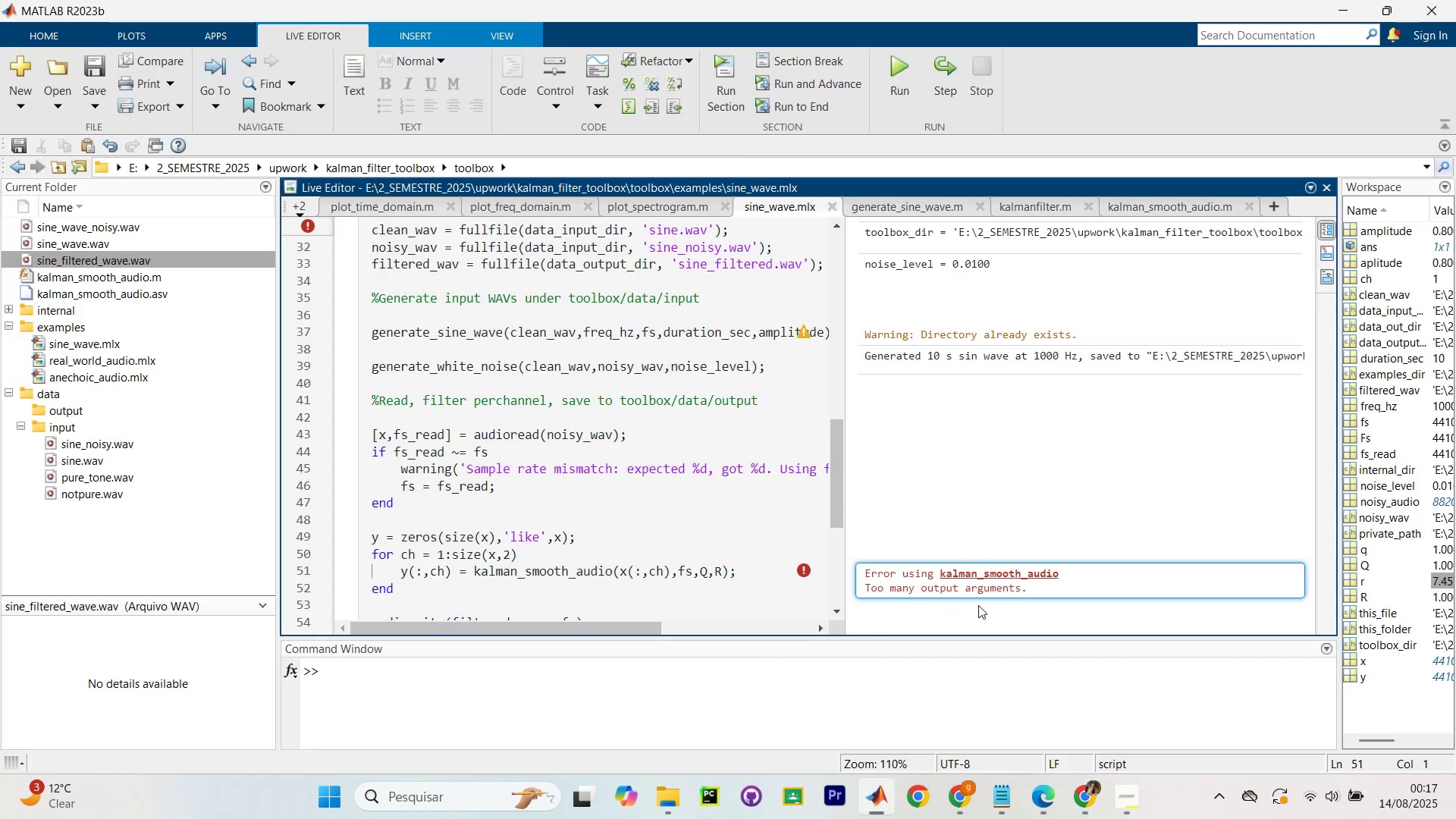 
key(Control+C)
 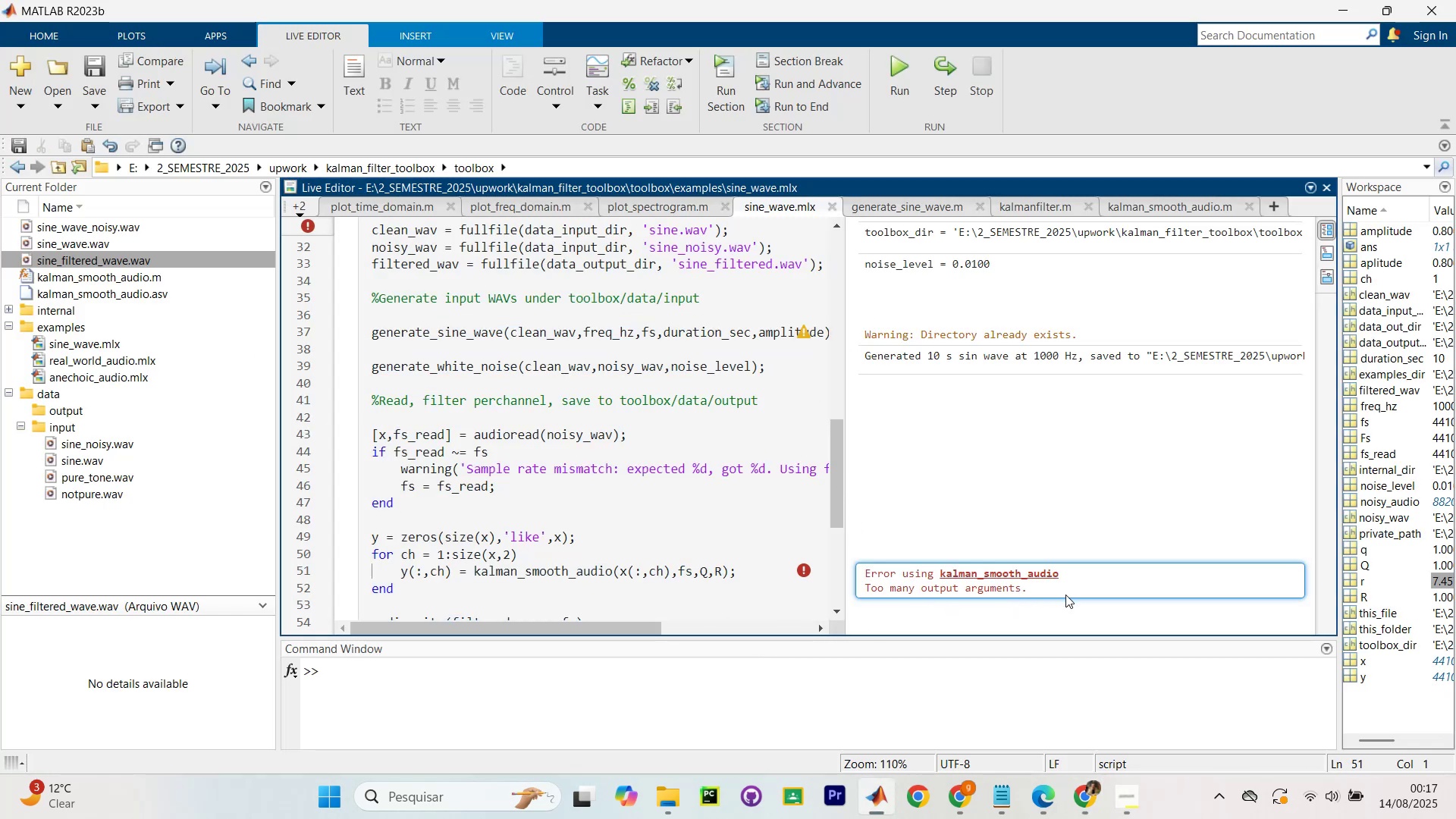 
left_click([1065, 595])
 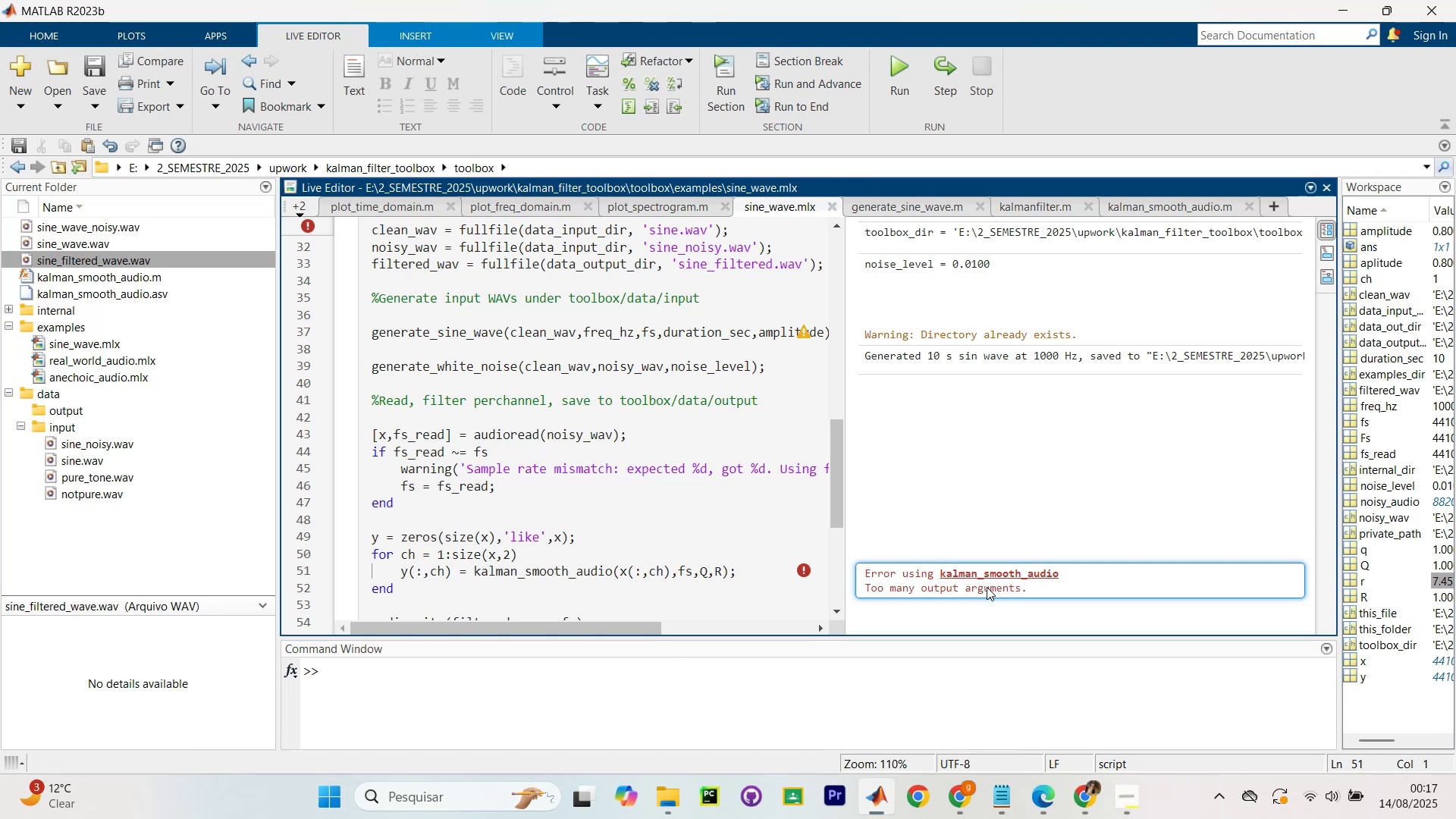 
right_click([987, 587])
 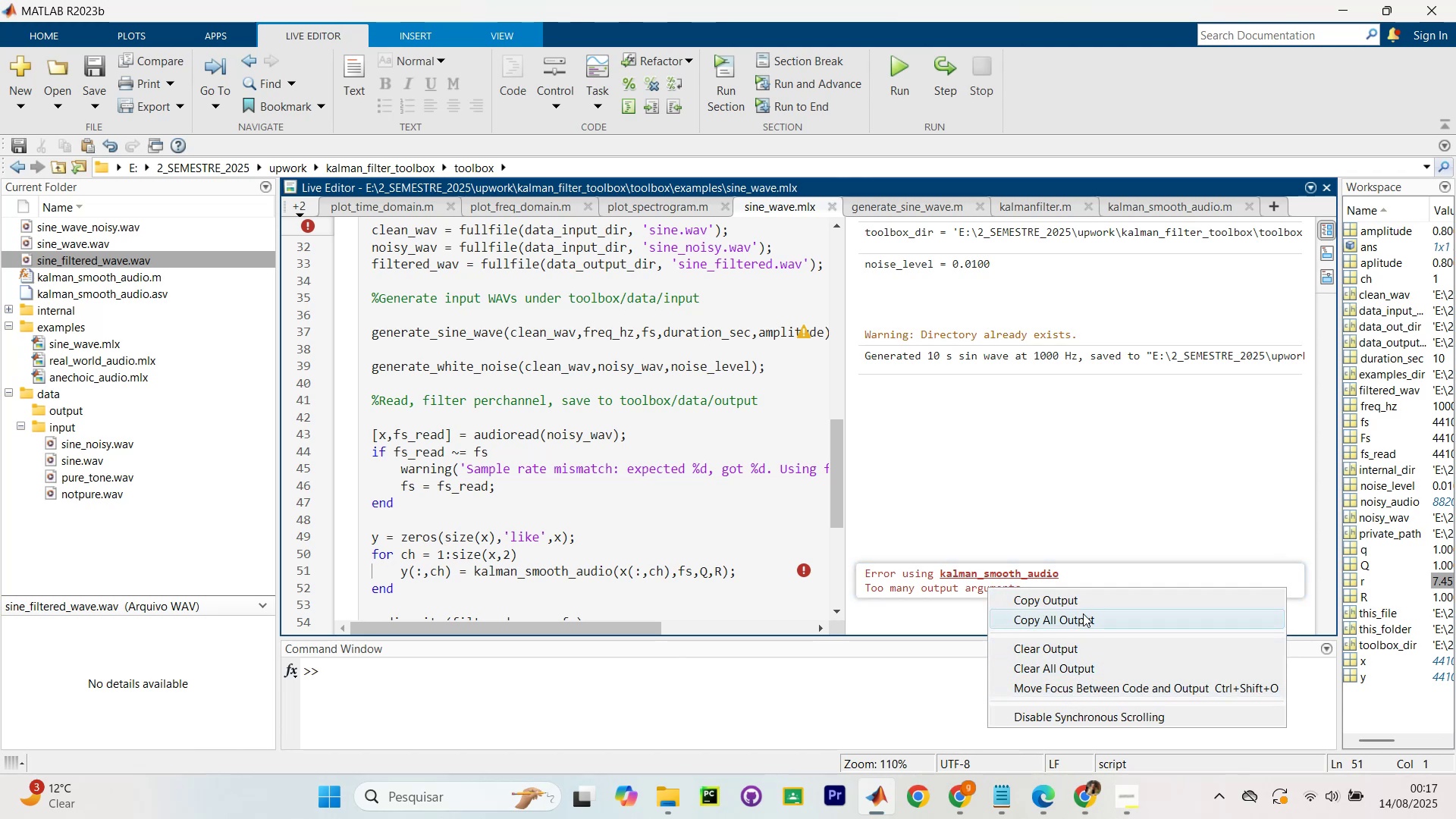 
left_click([1090, 601])
 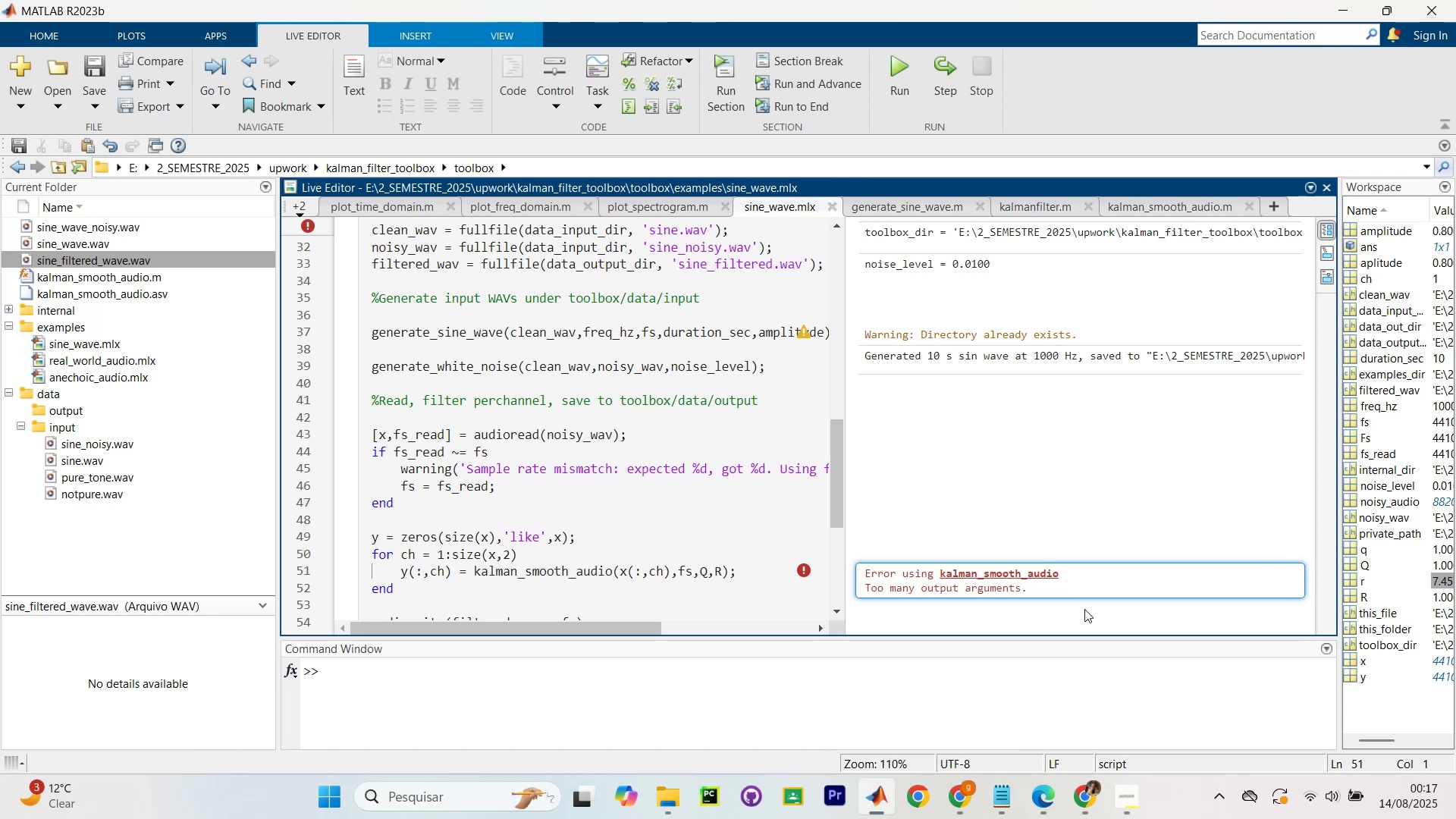 
key(Alt+AltLeft)
 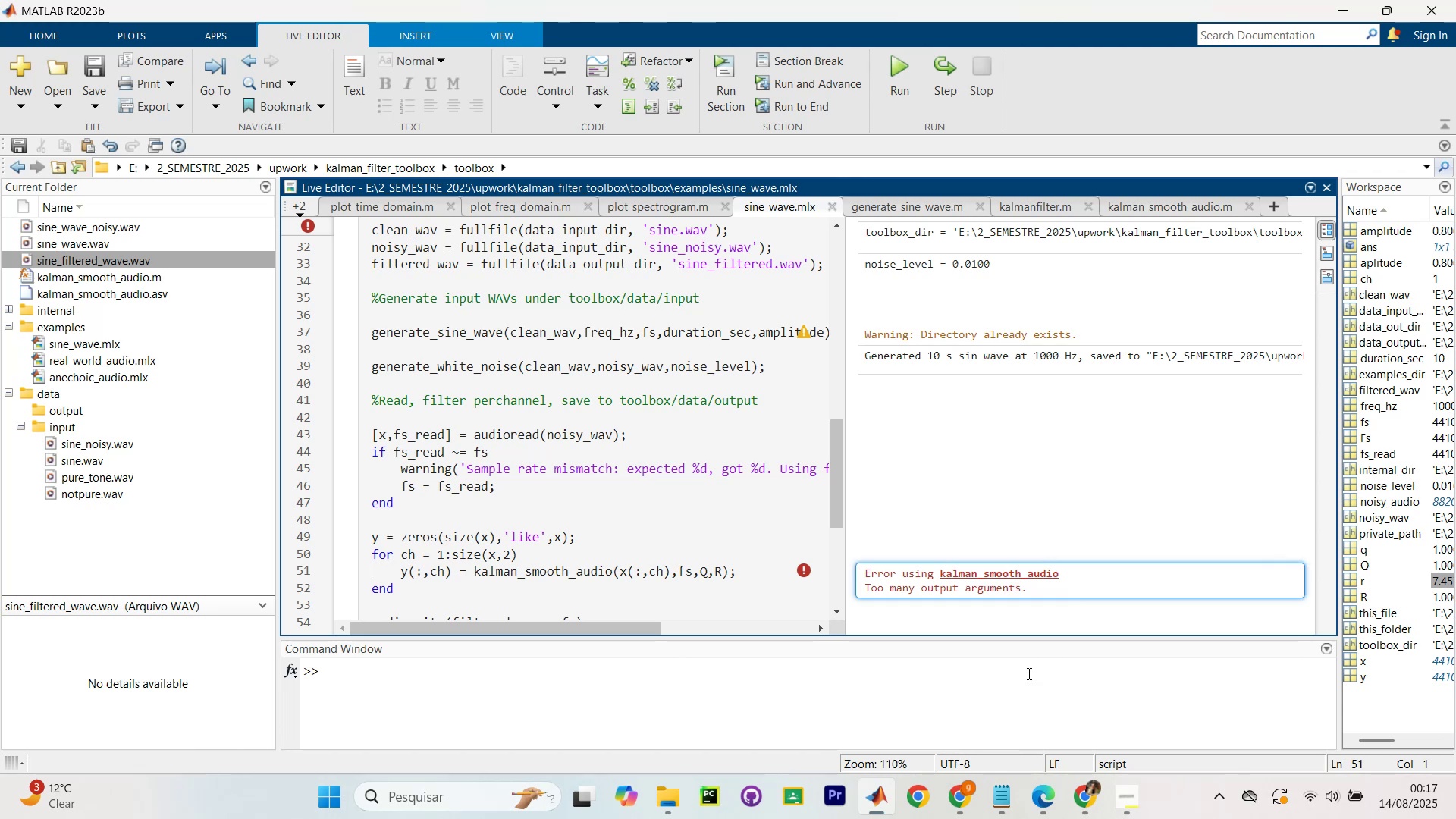 
key(Alt+Tab)
 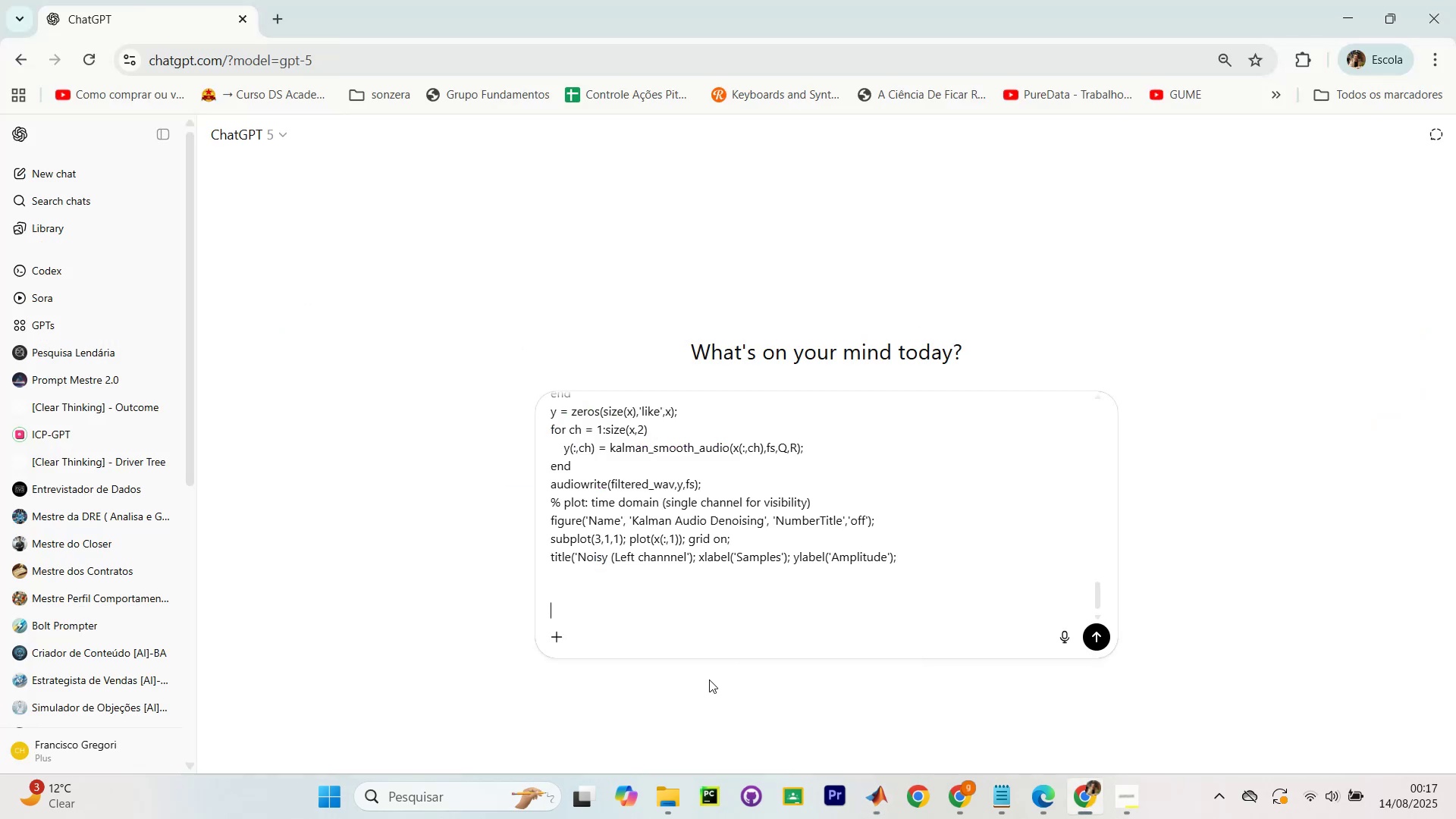 
key(Control+V)
 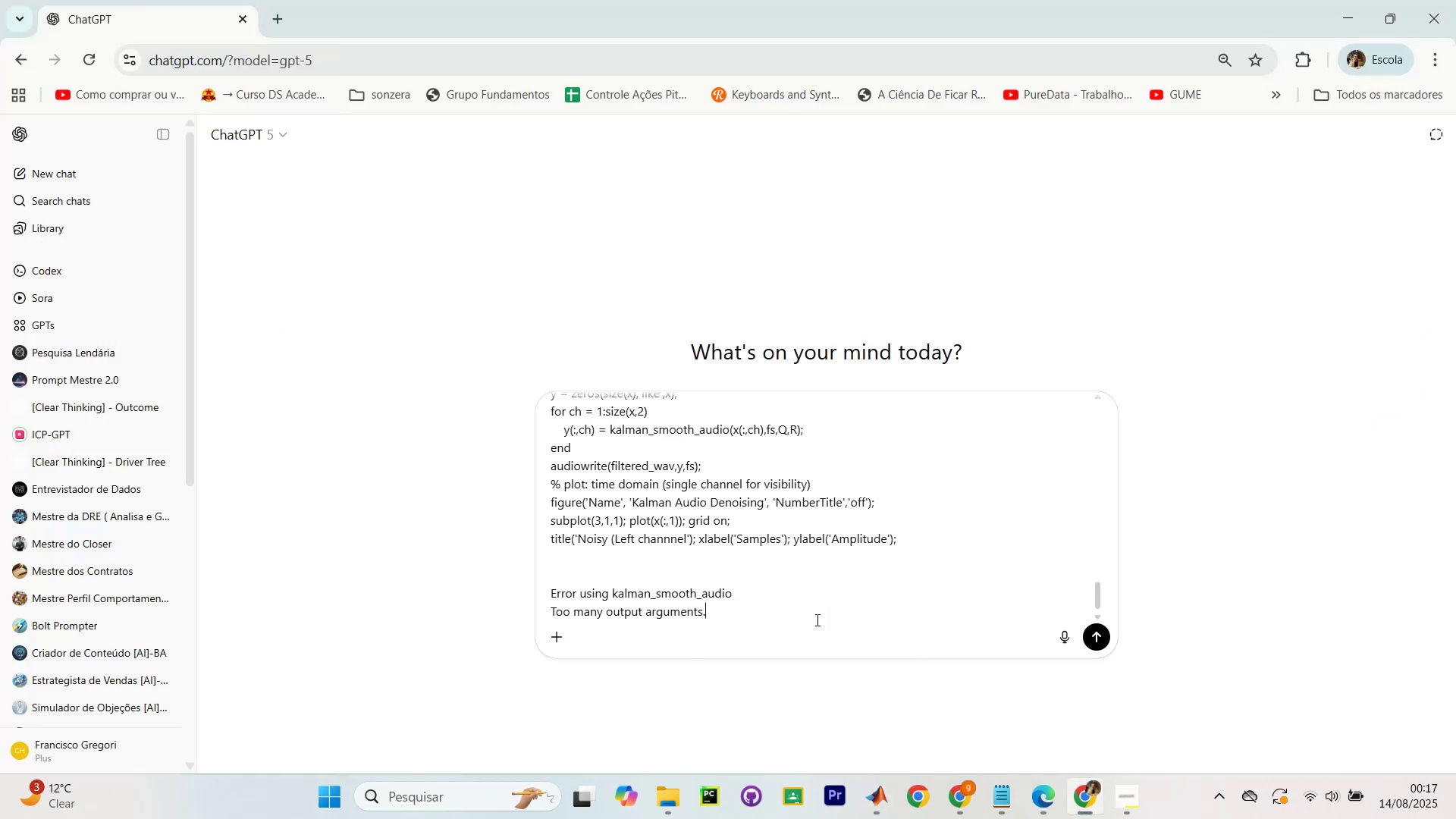 
key(Shift+Enter)
 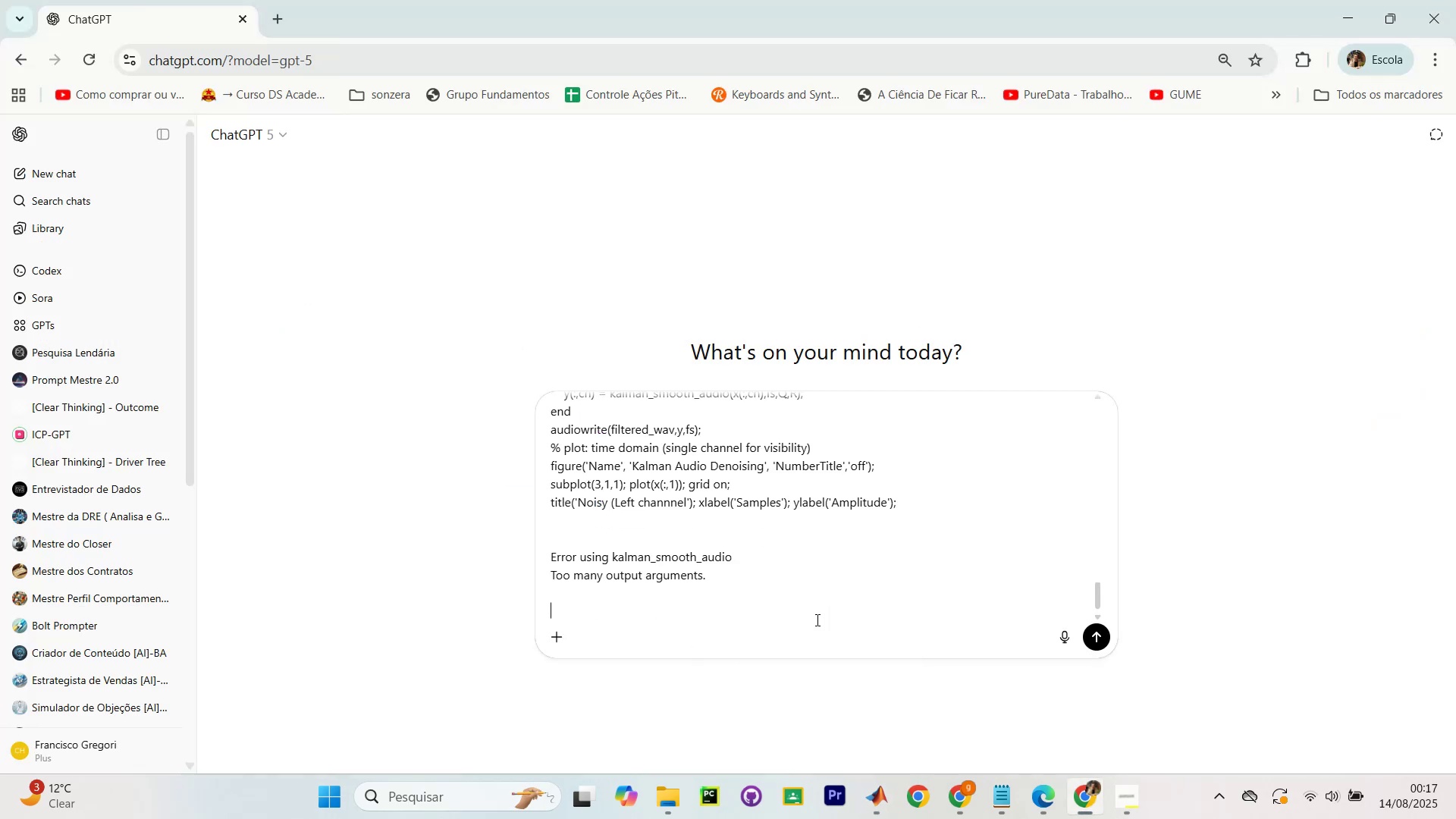 
key(Shift+Enter)
 